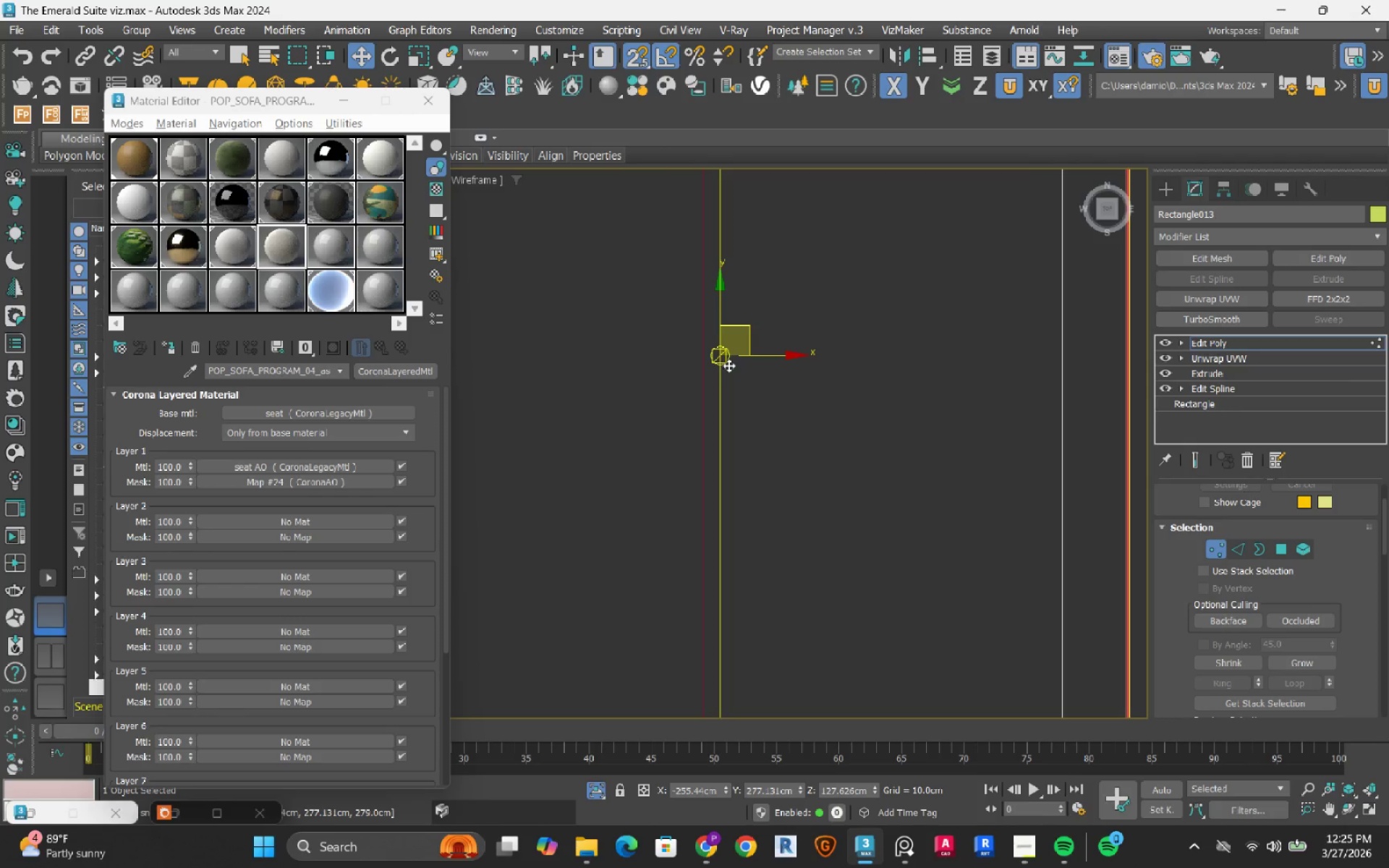 
key(1)
 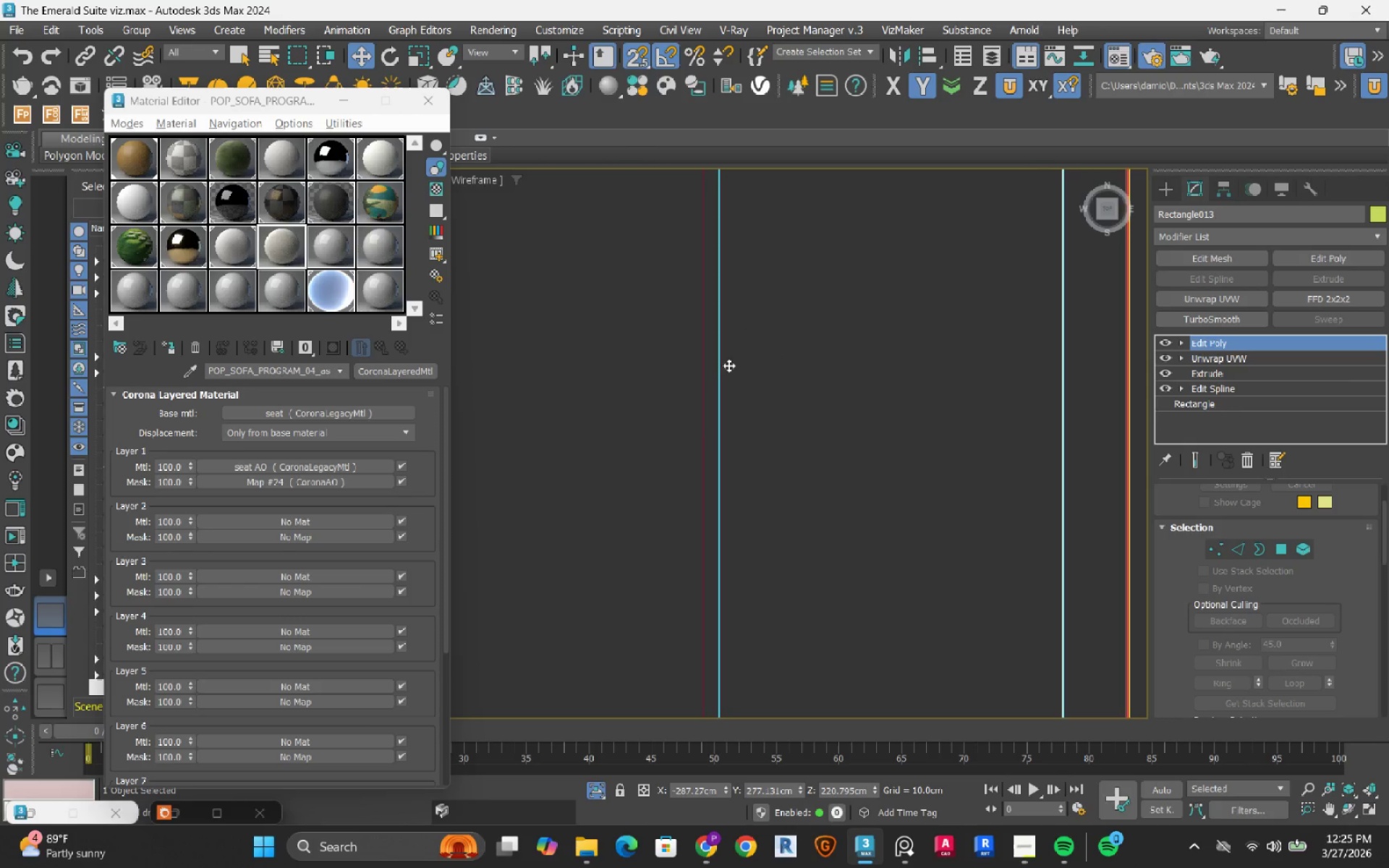 
hold_key(key=AltLeft, duration=0.69)
 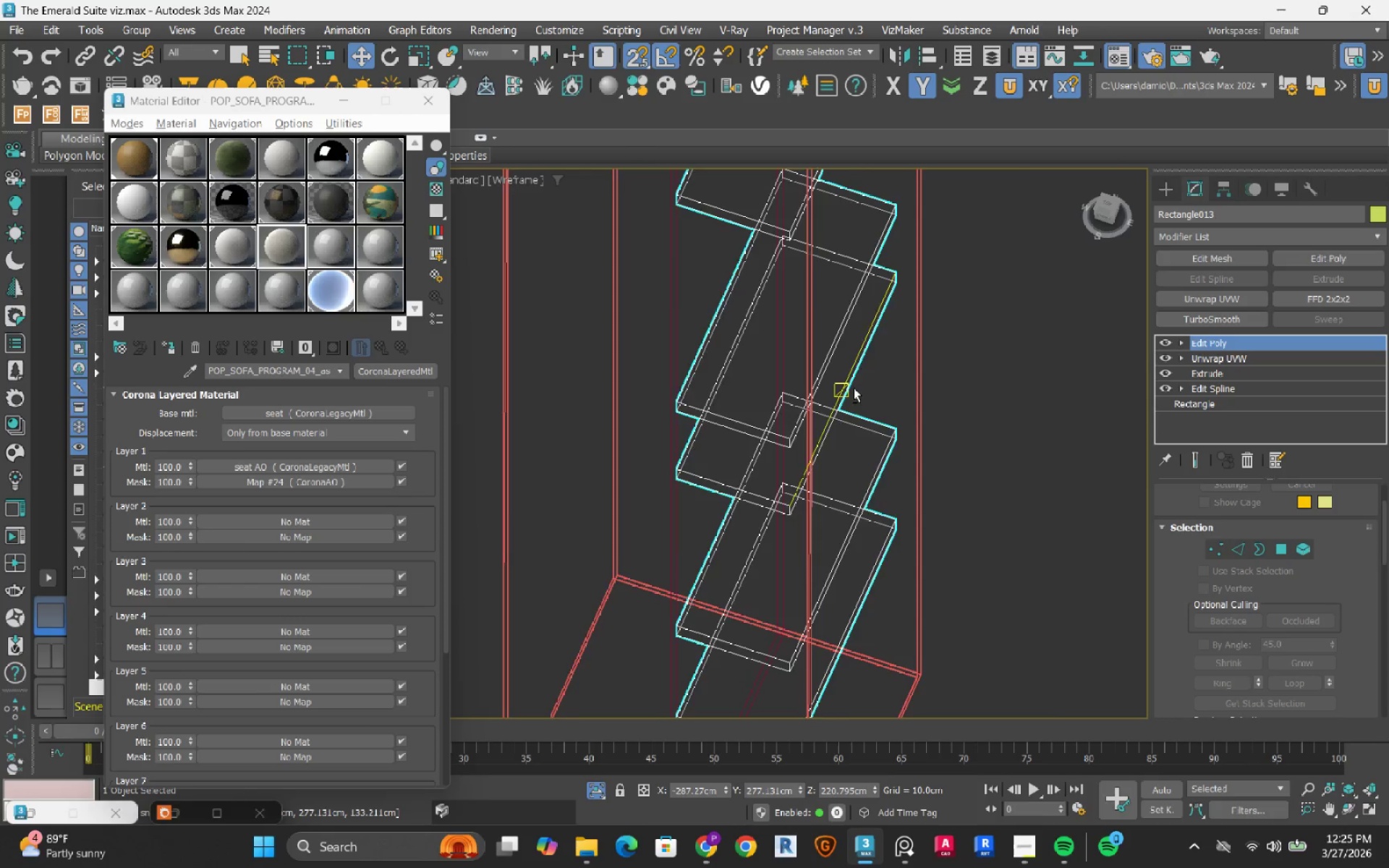 
scroll: coordinate [729, 365], scroll_direction: down, amount: 3.0
 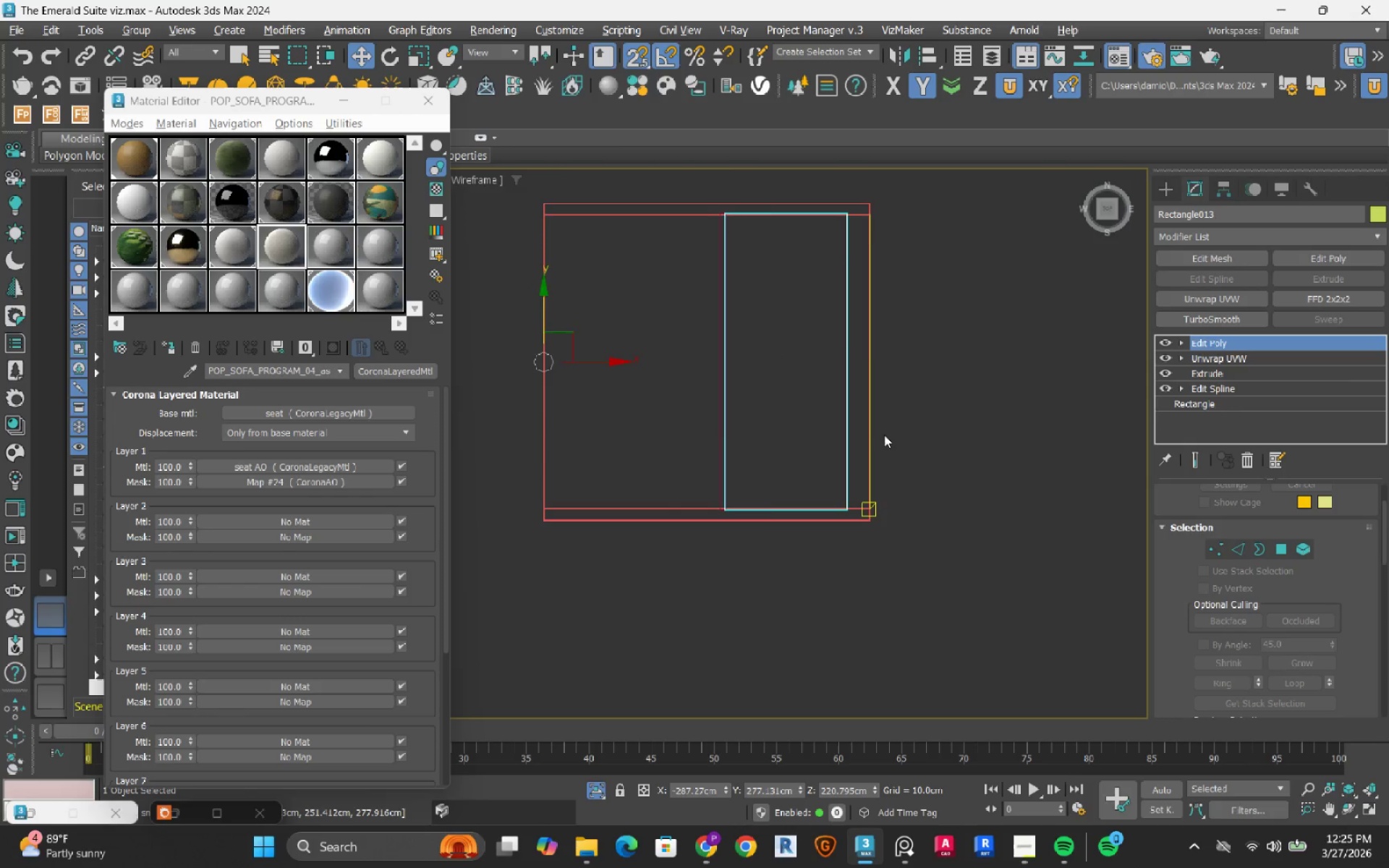 
hold_key(key=AltLeft, duration=0.61)
 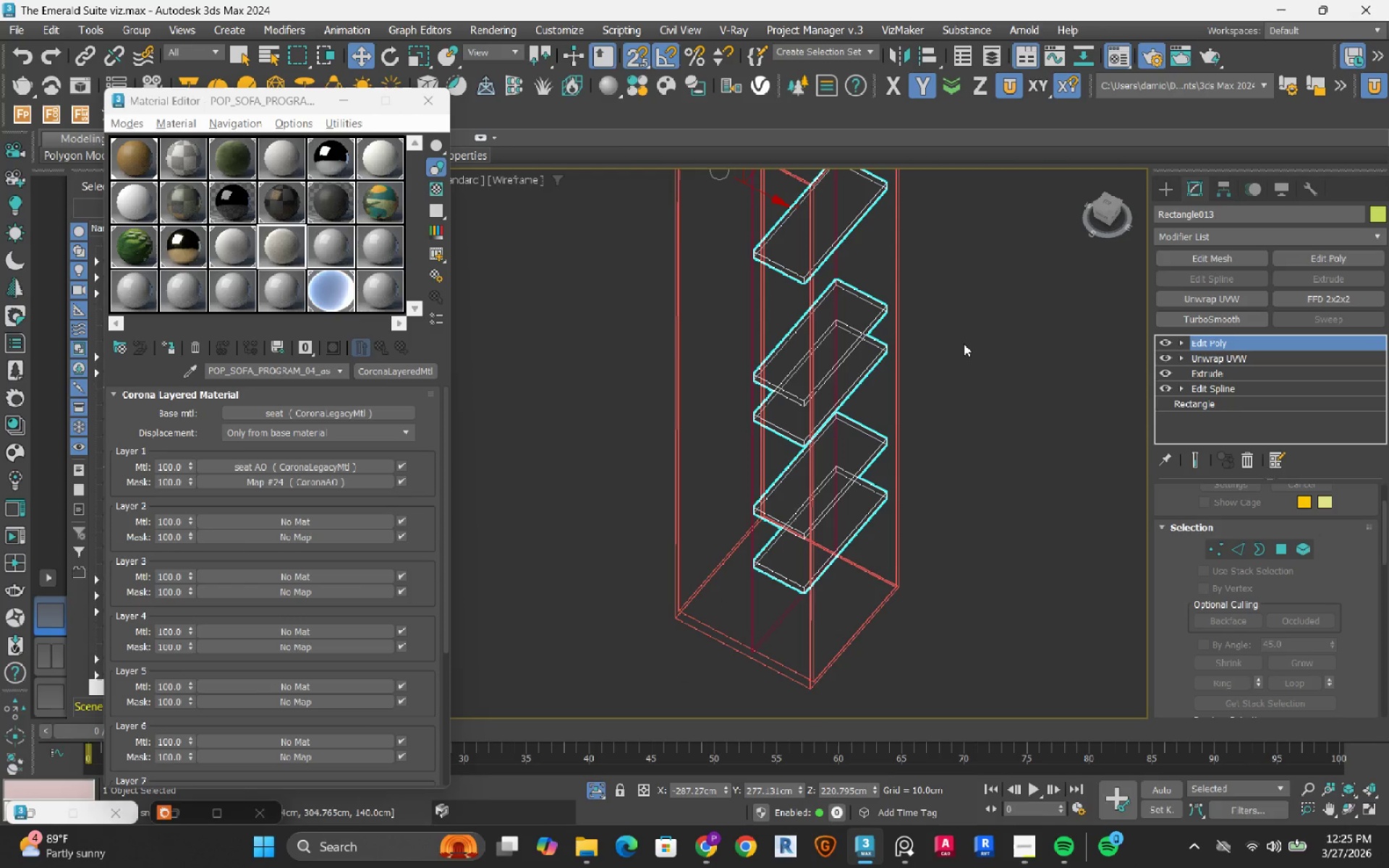 
scroll: coordinate [854, 388], scroll_direction: down, amount: 2.0
 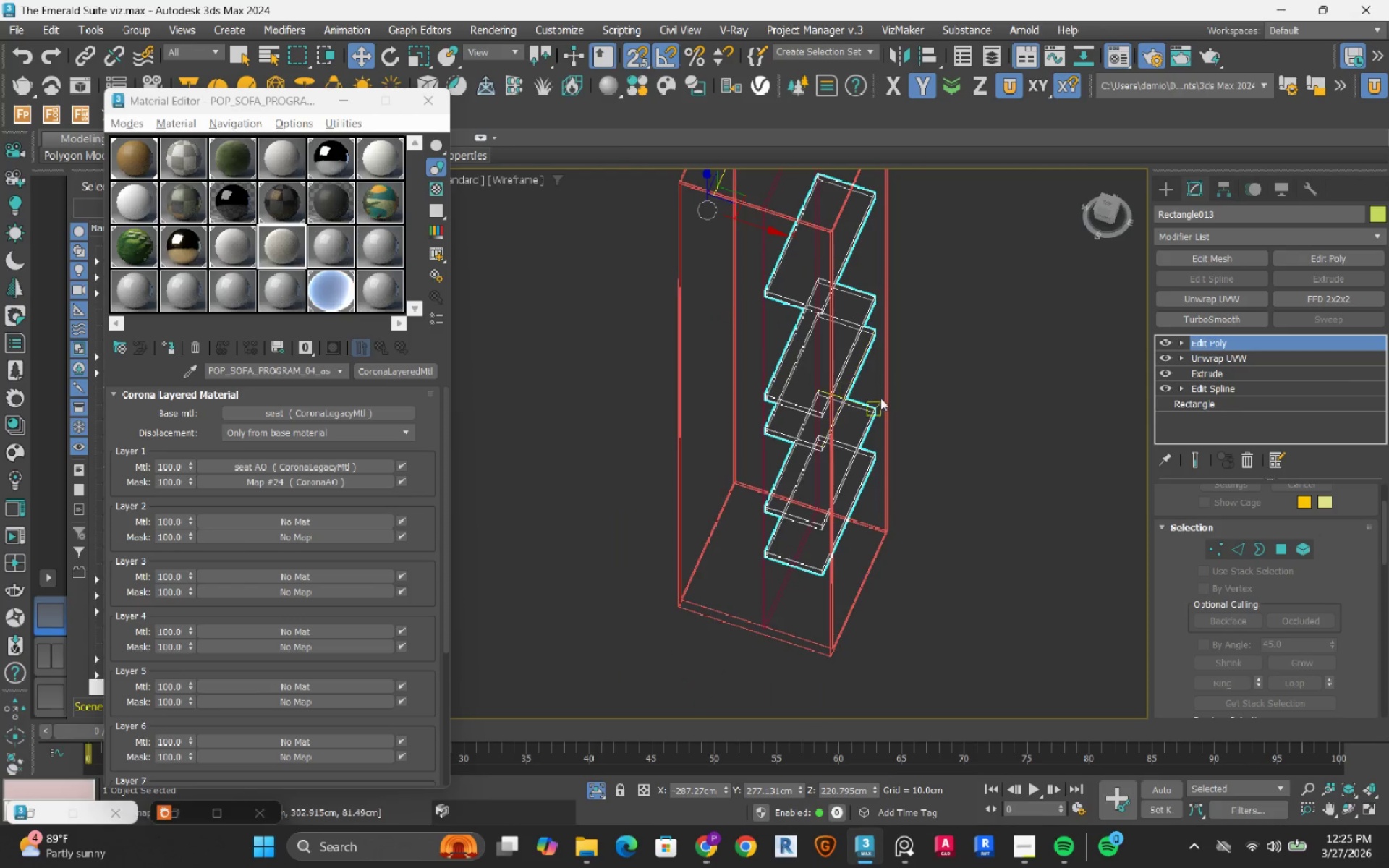 
key(S)
 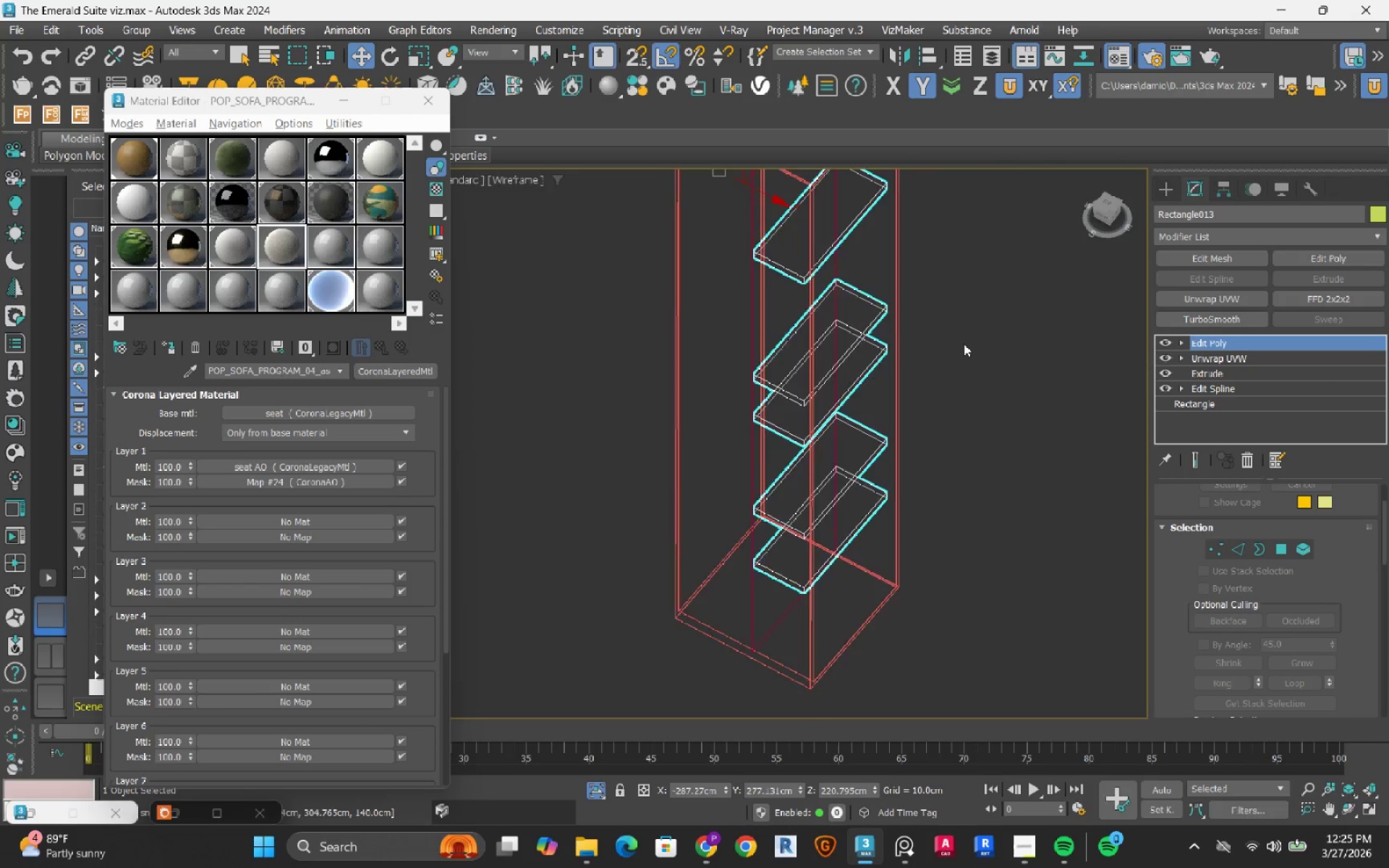 
key(F3)
 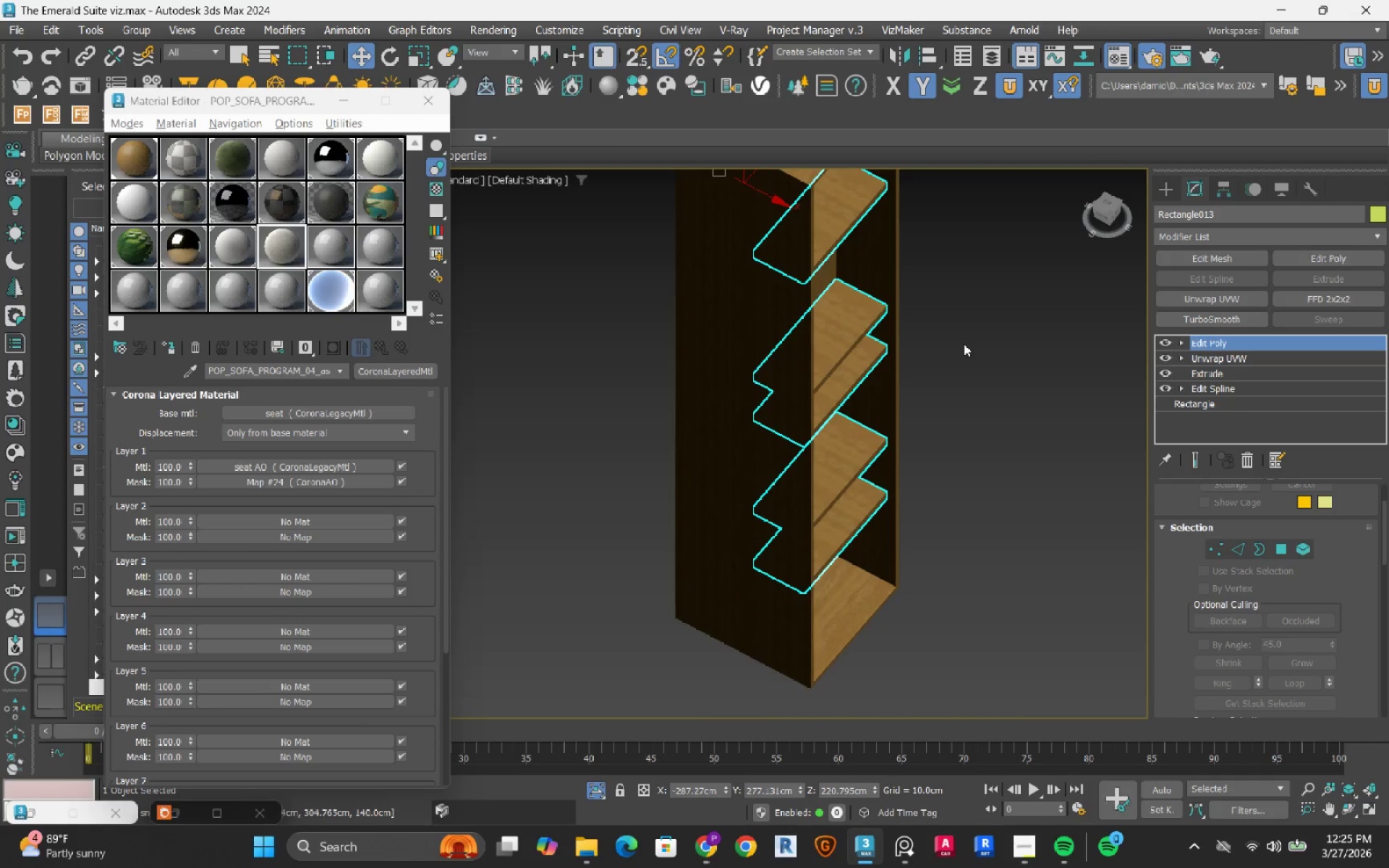 
left_click([964, 344])
 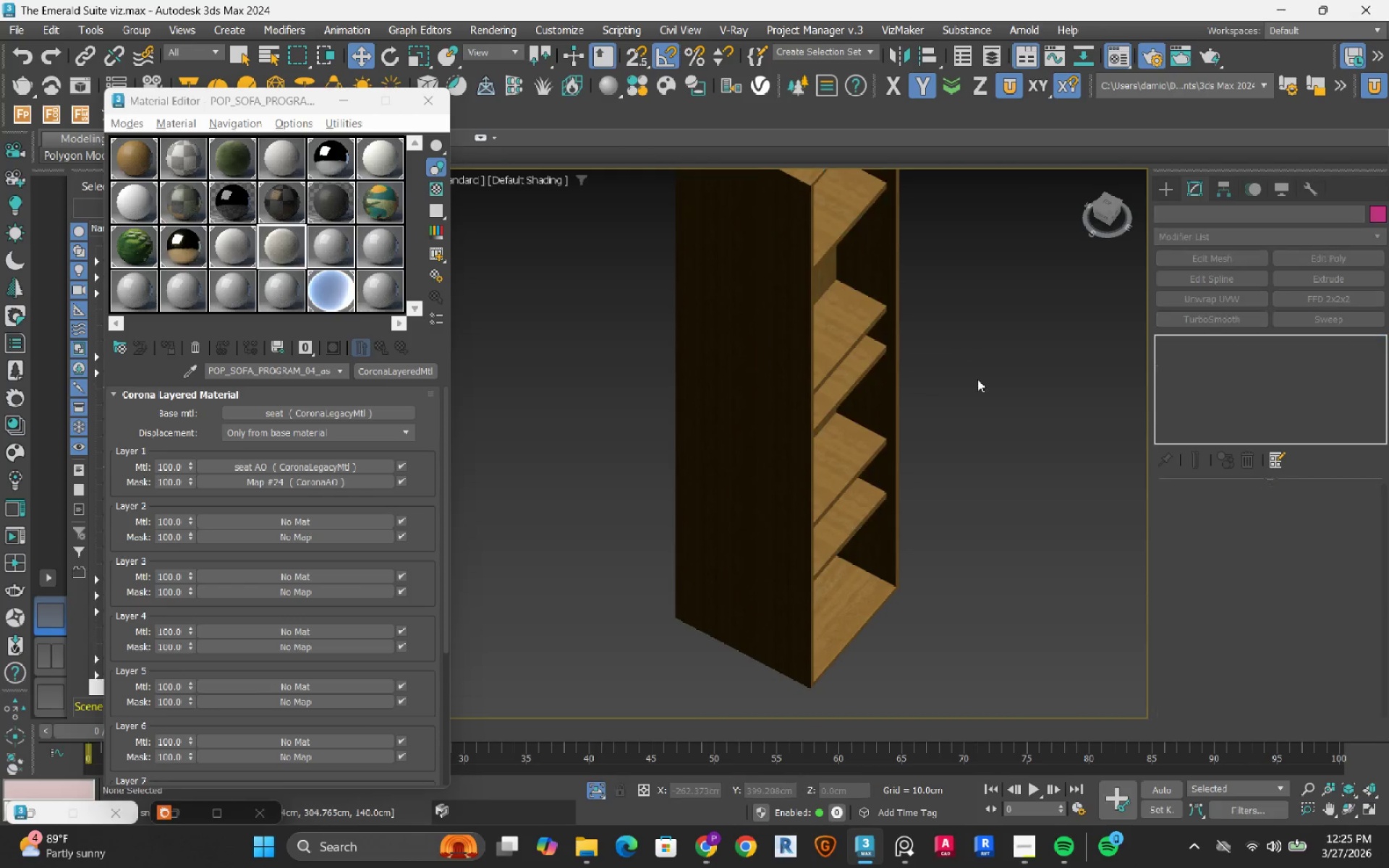 
hold_key(key=AltLeft, duration=0.5)
 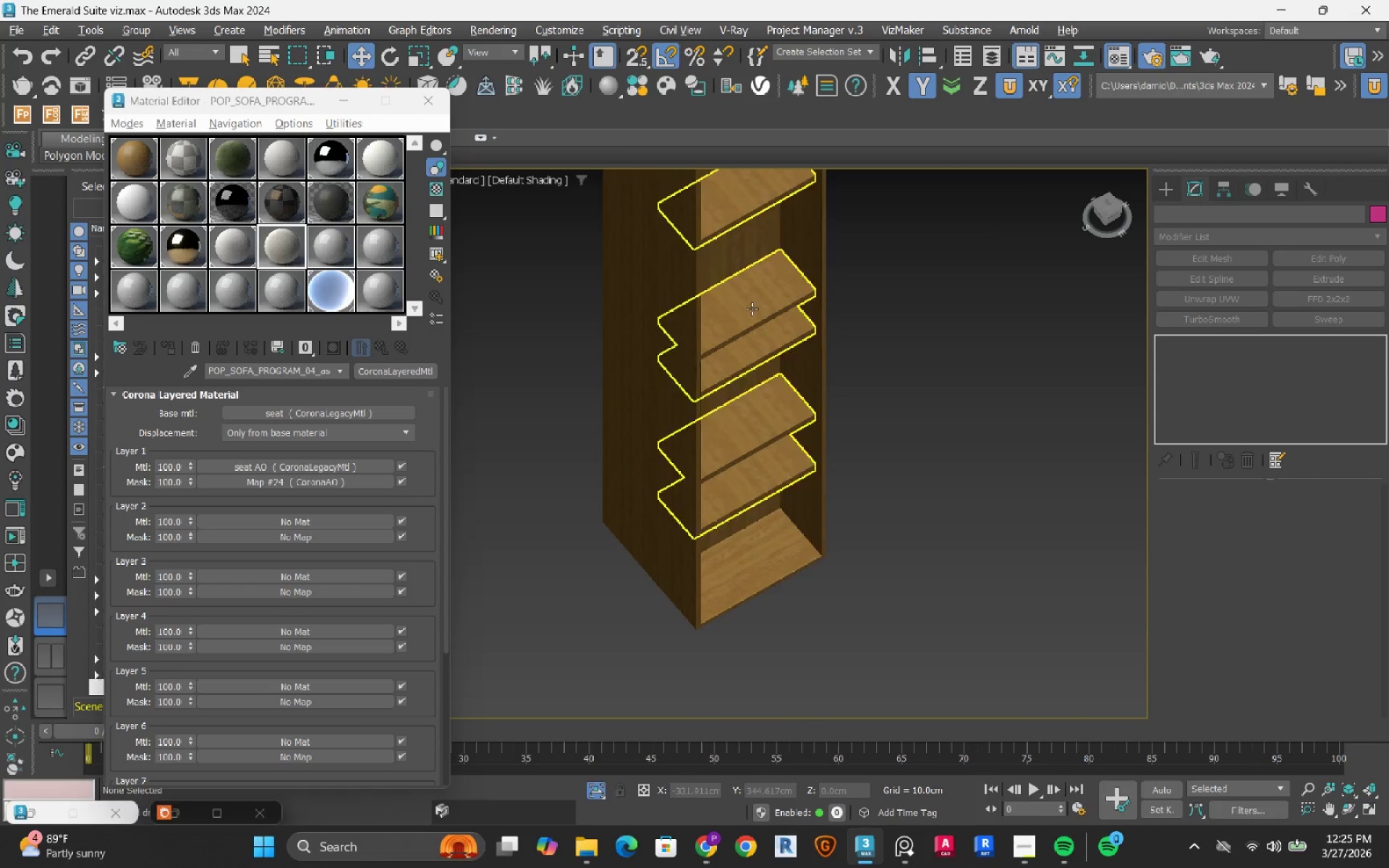 
scroll: coordinate [752, 308], scroll_direction: up, amount: 4.0
 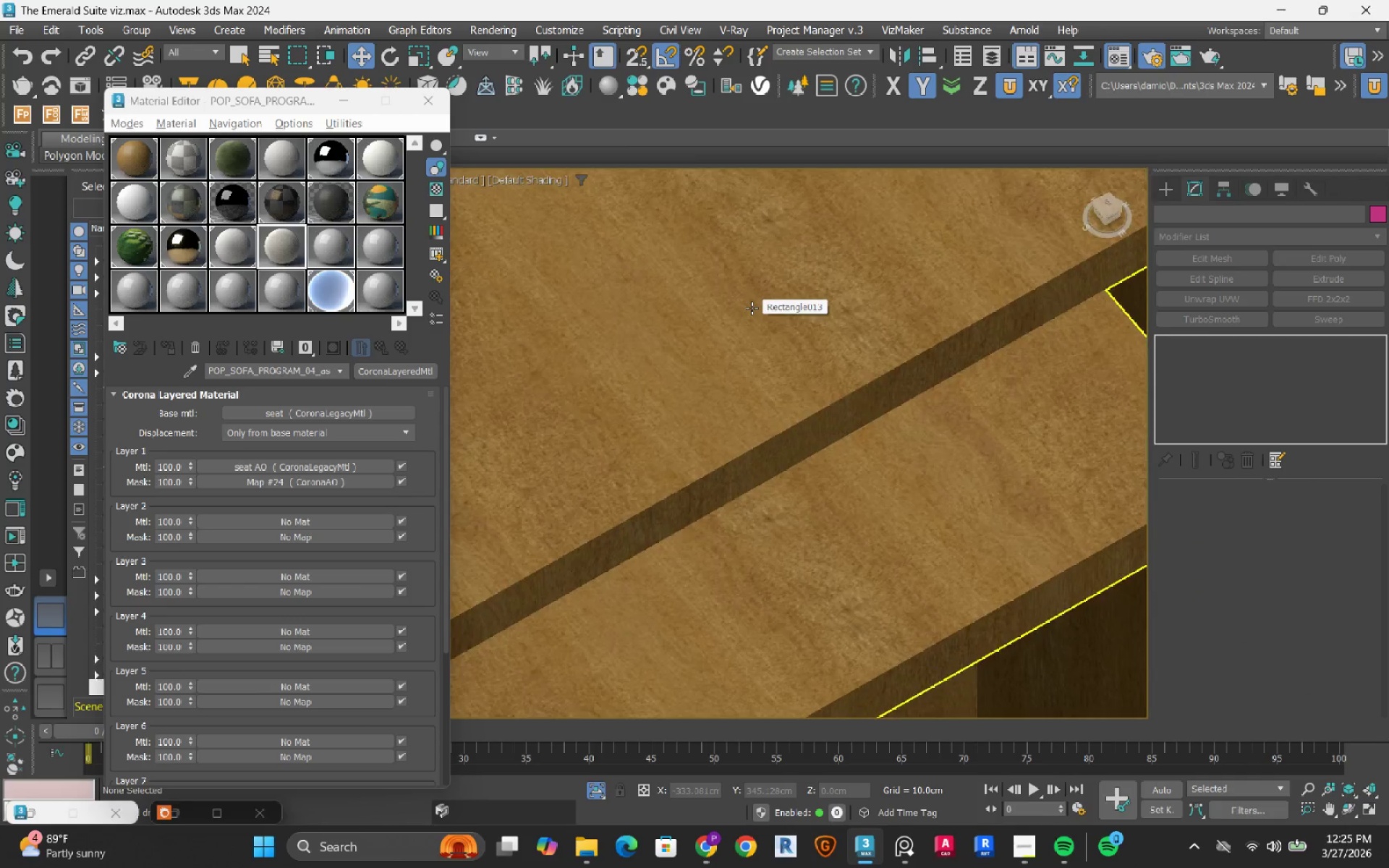 
left_click([752, 308])
 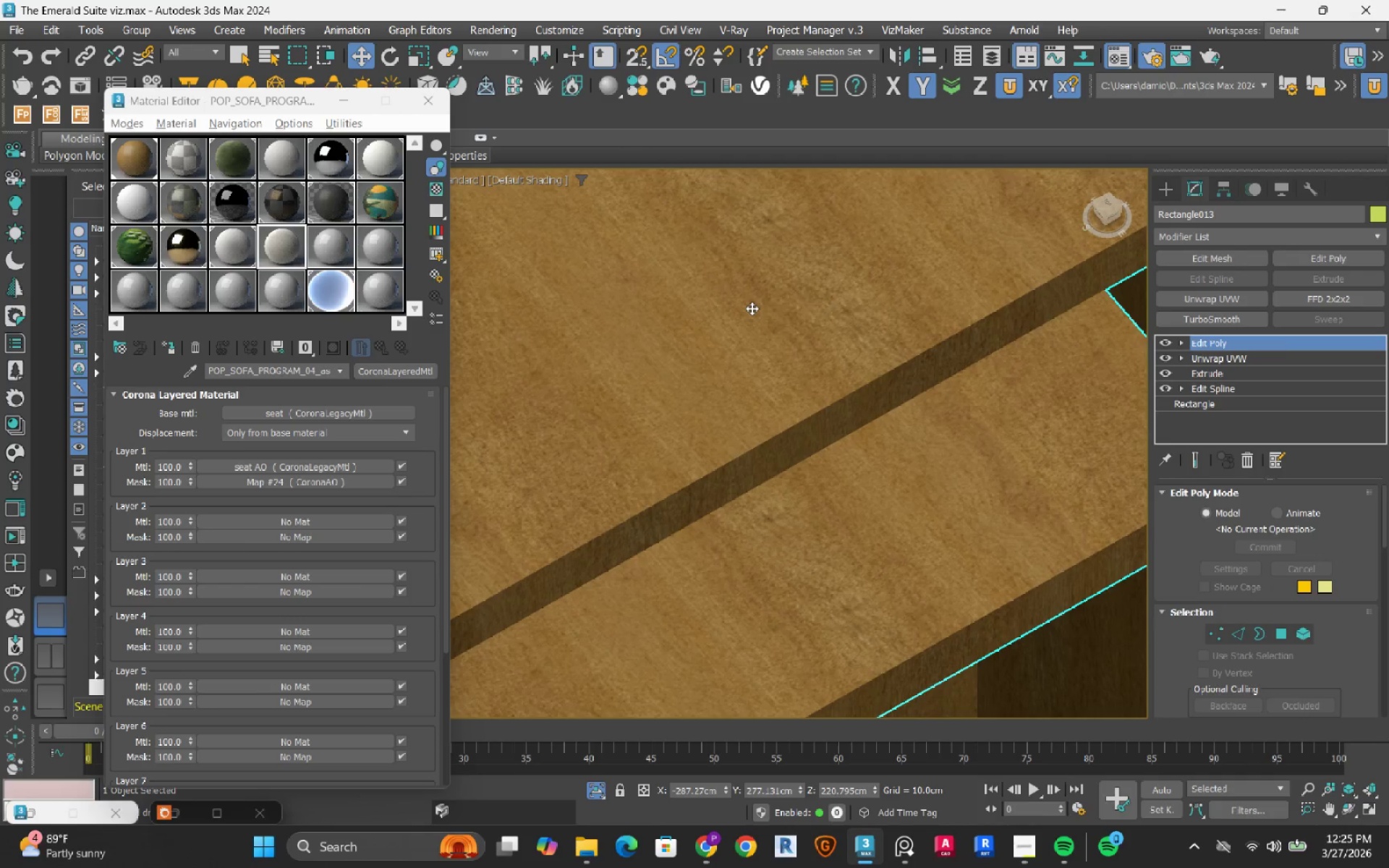 
scroll: coordinate [752, 308], scroll_direction: down, amount: 3.0
 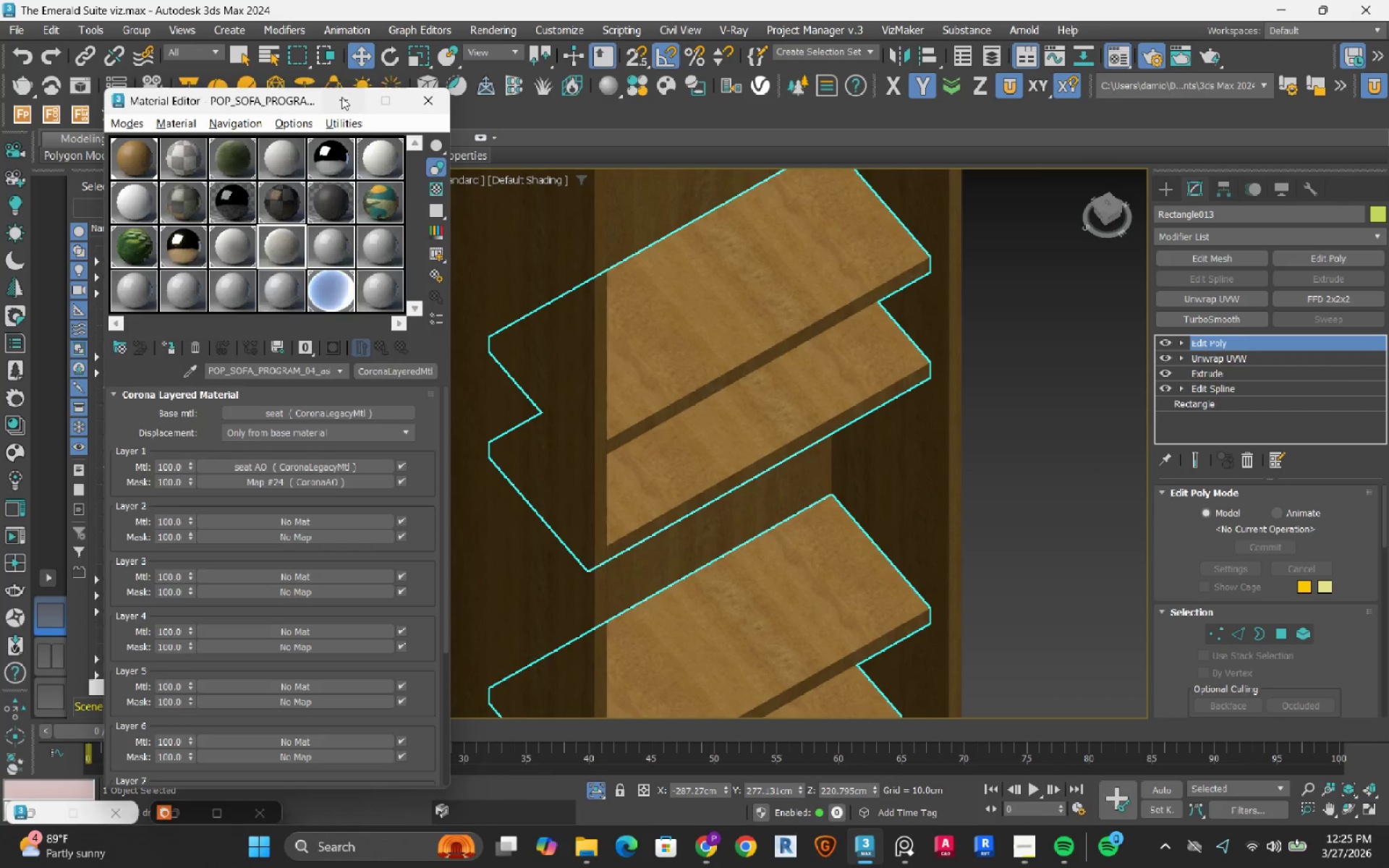 
left_click([1203, 299])
 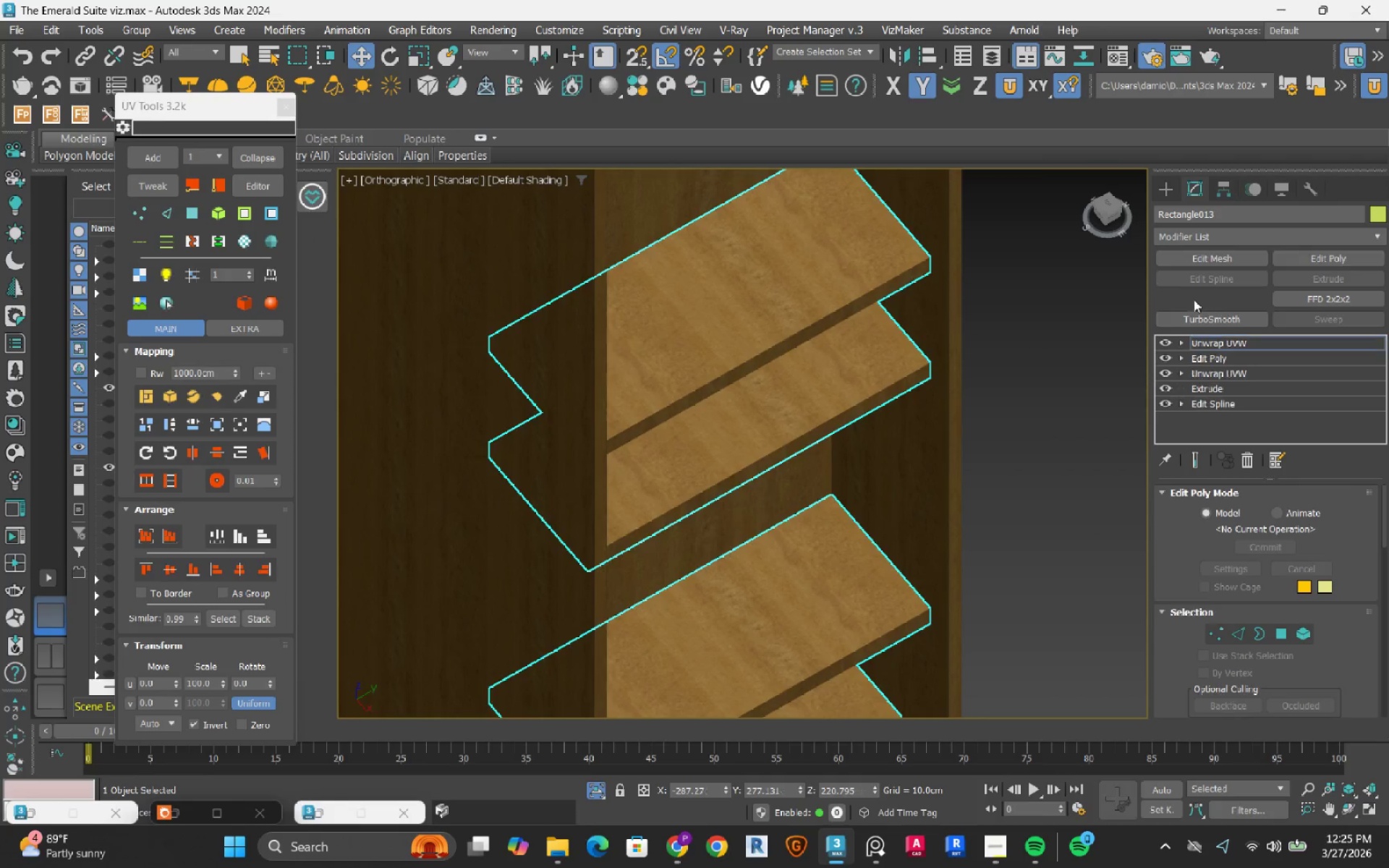 
mouse_move([1074, 326])
 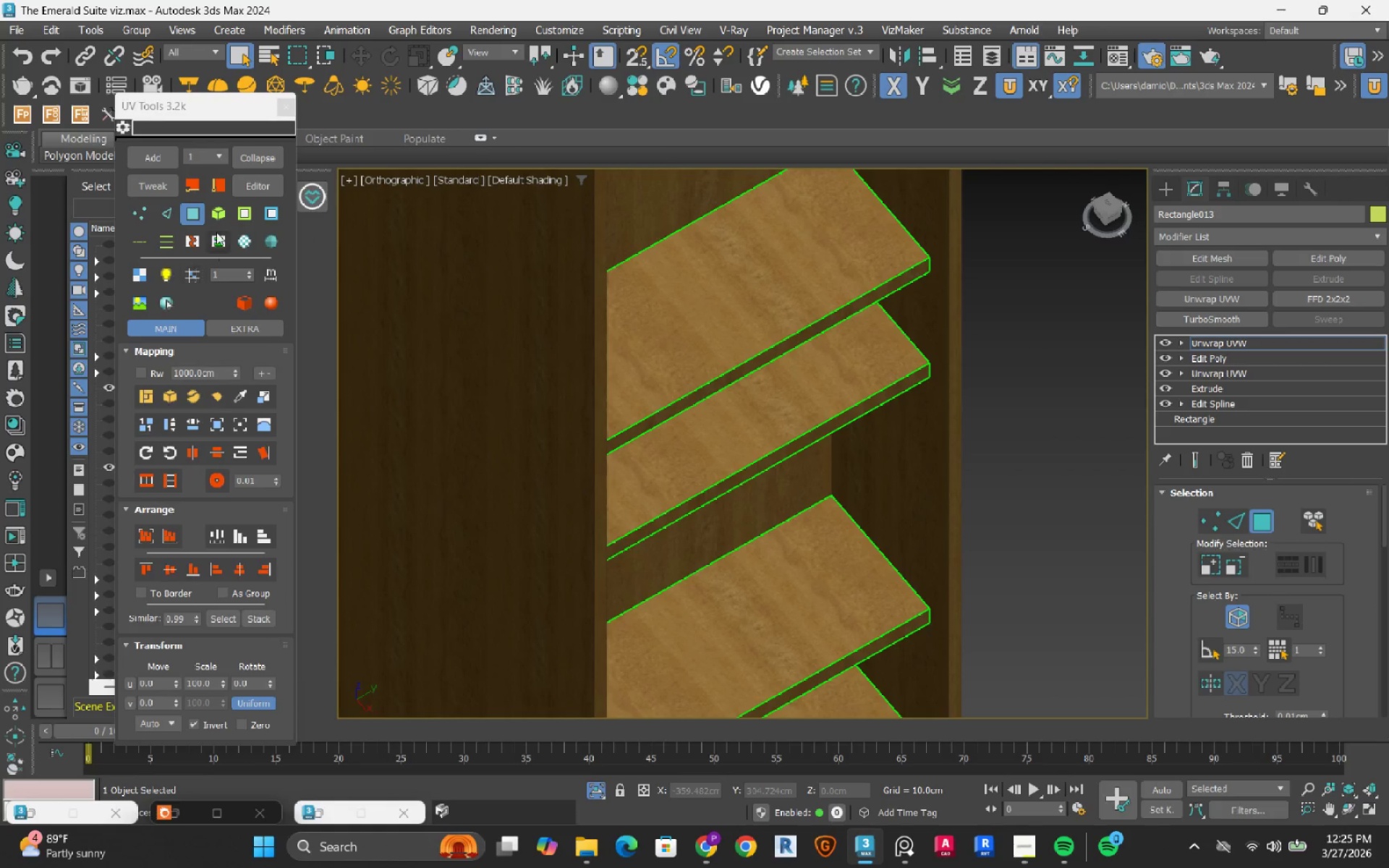 
left_click([803, 271])
 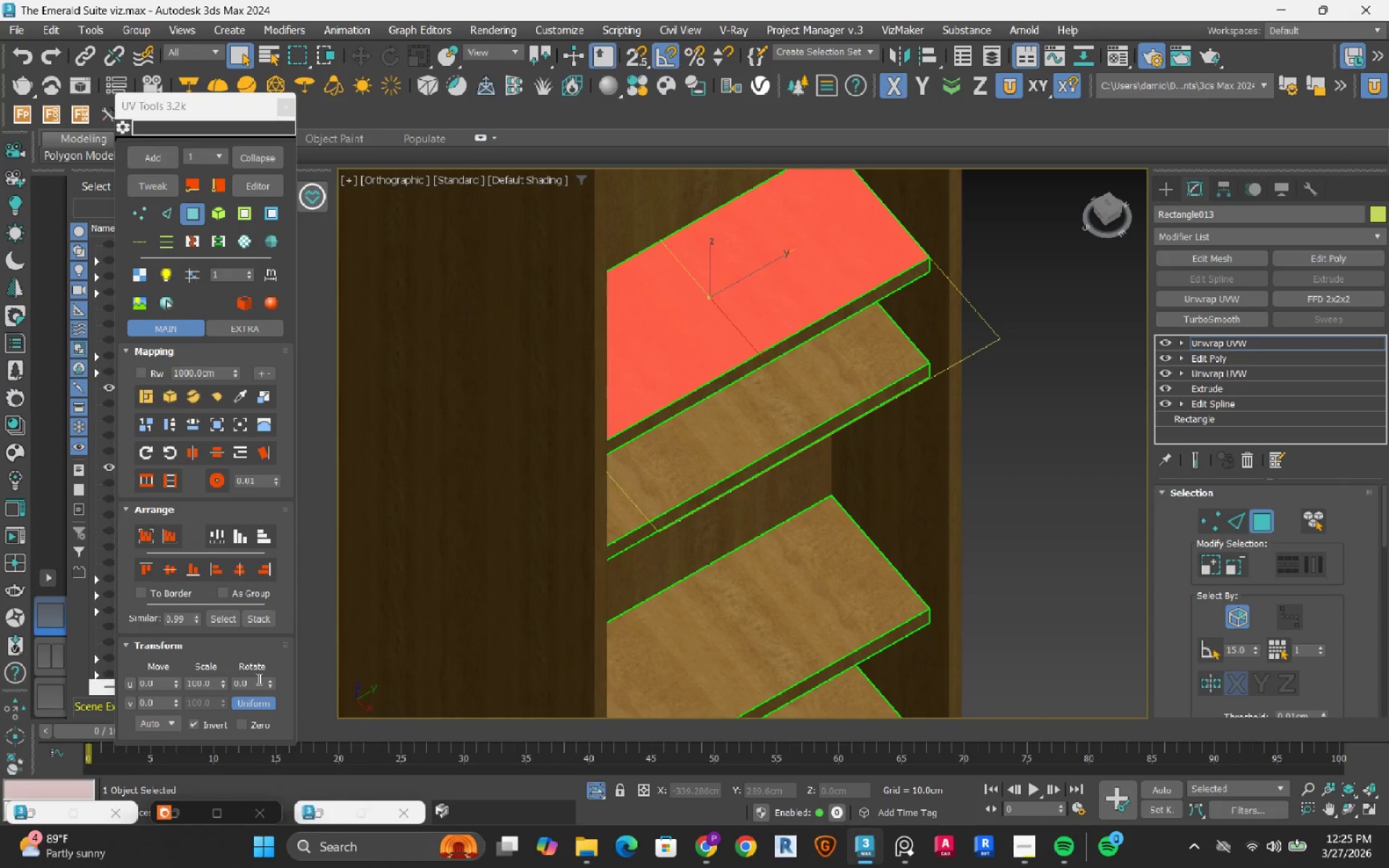 
double_click([258, 678])
 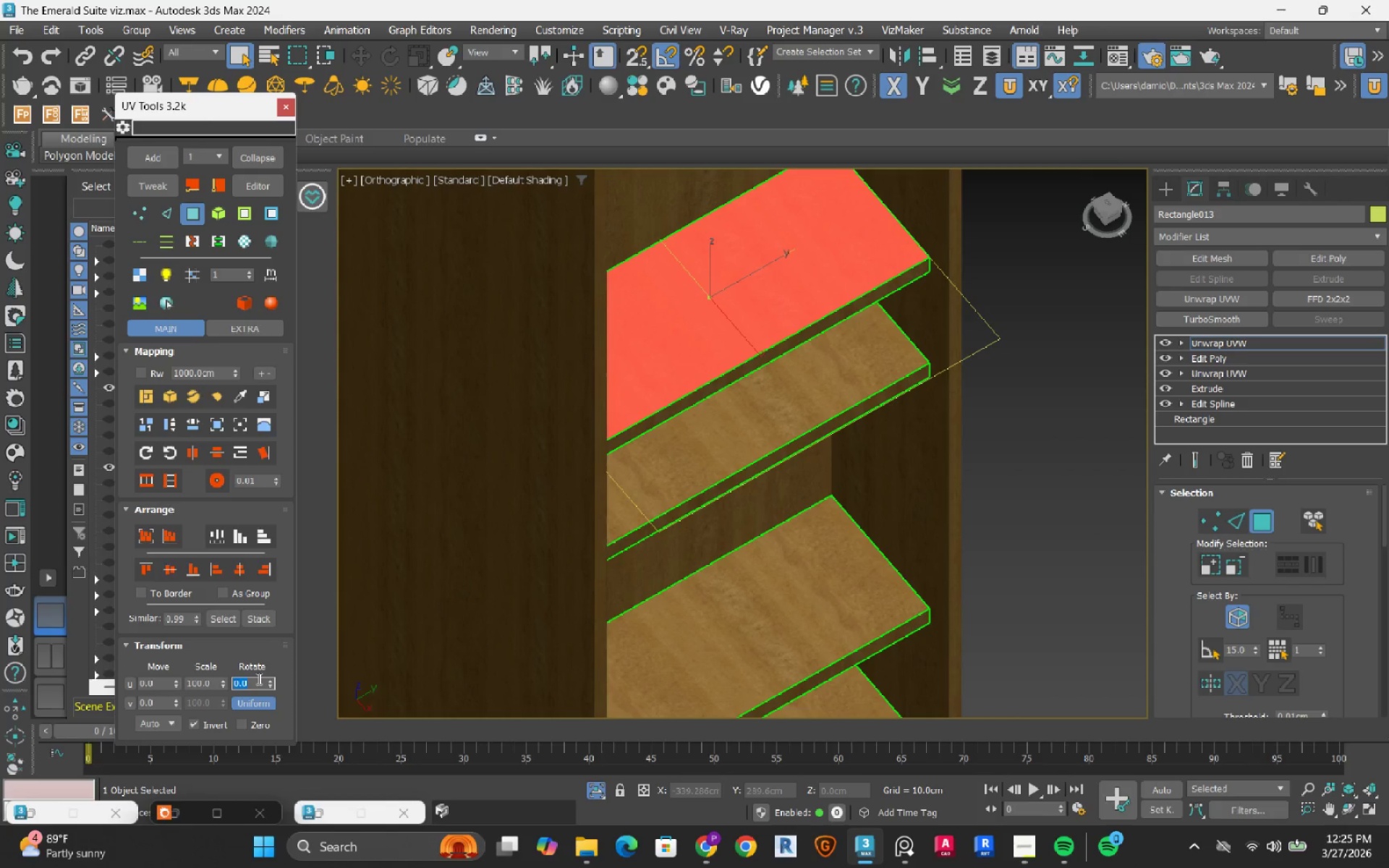 
key(Numpad9)
 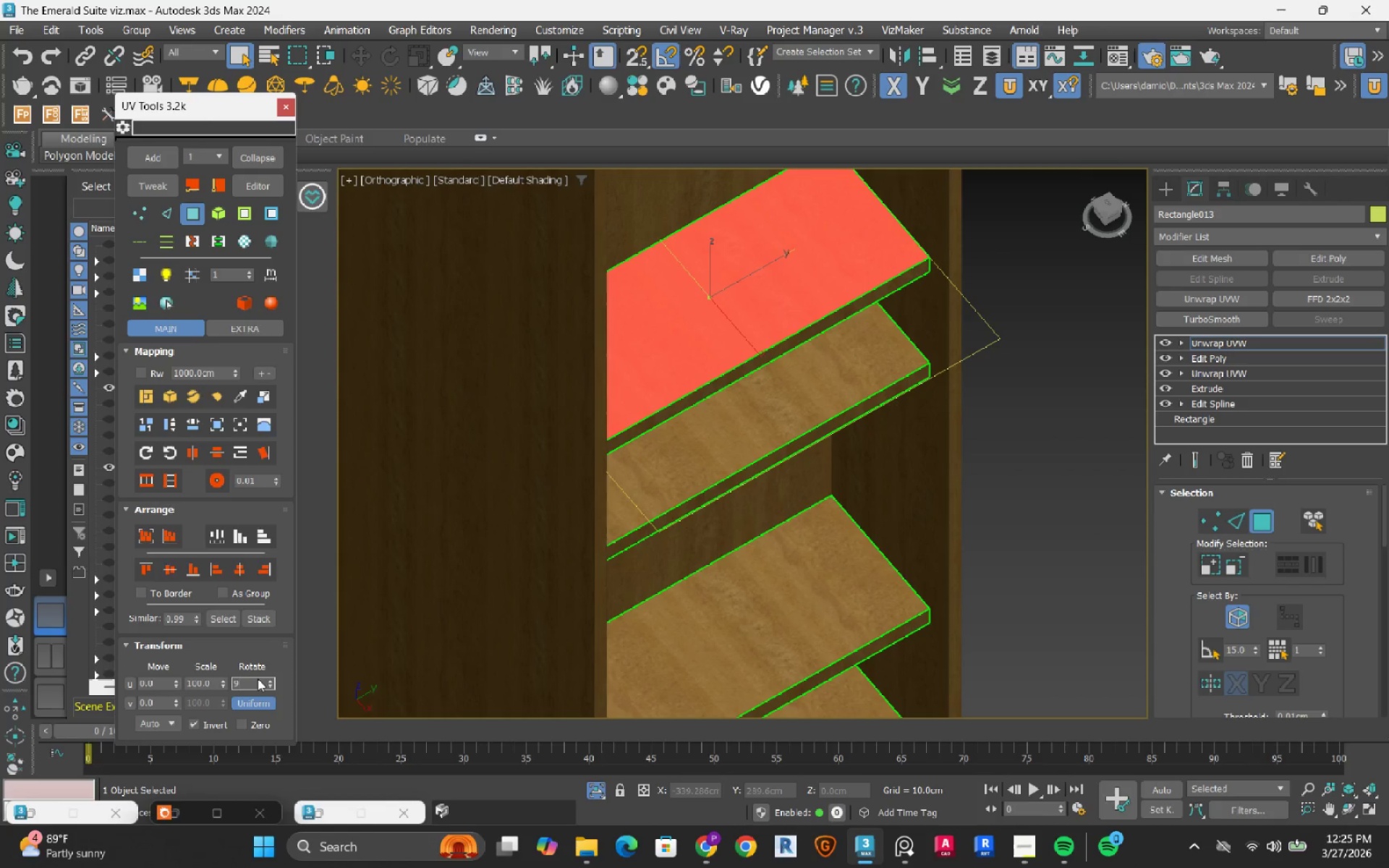 
key(Numpad0)
 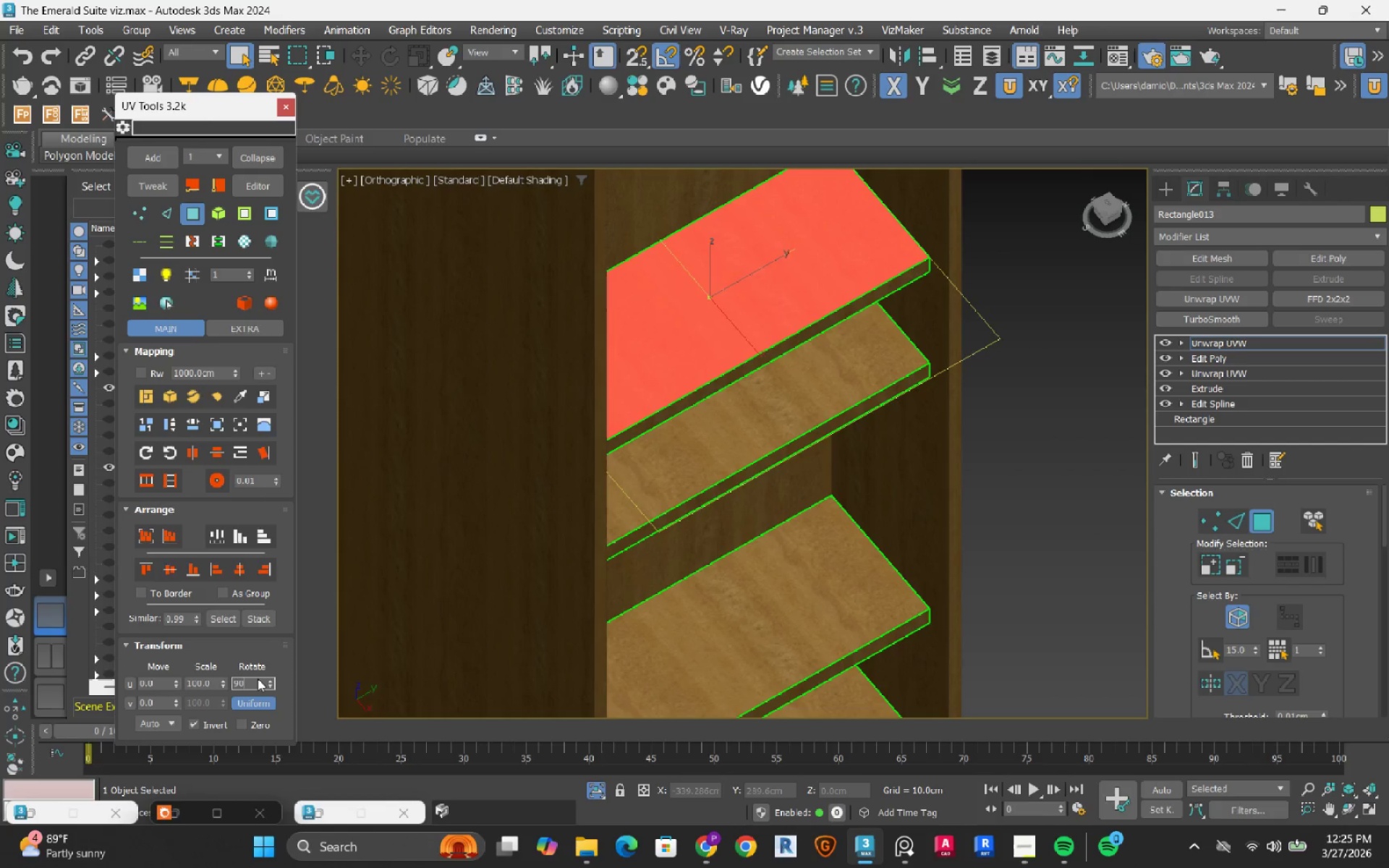 
key(NumpadEnter)
 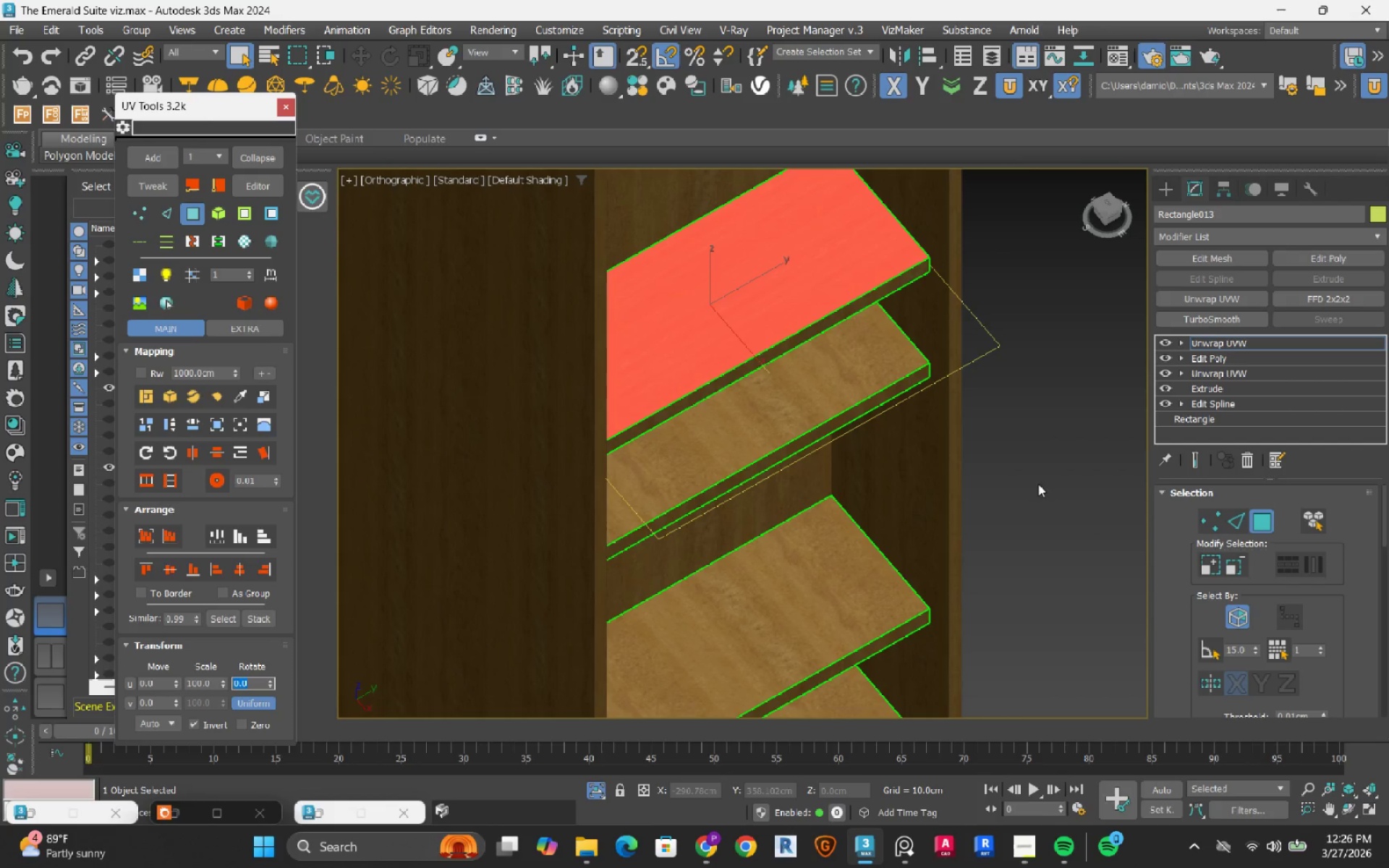 
left_click([1048, 458])
 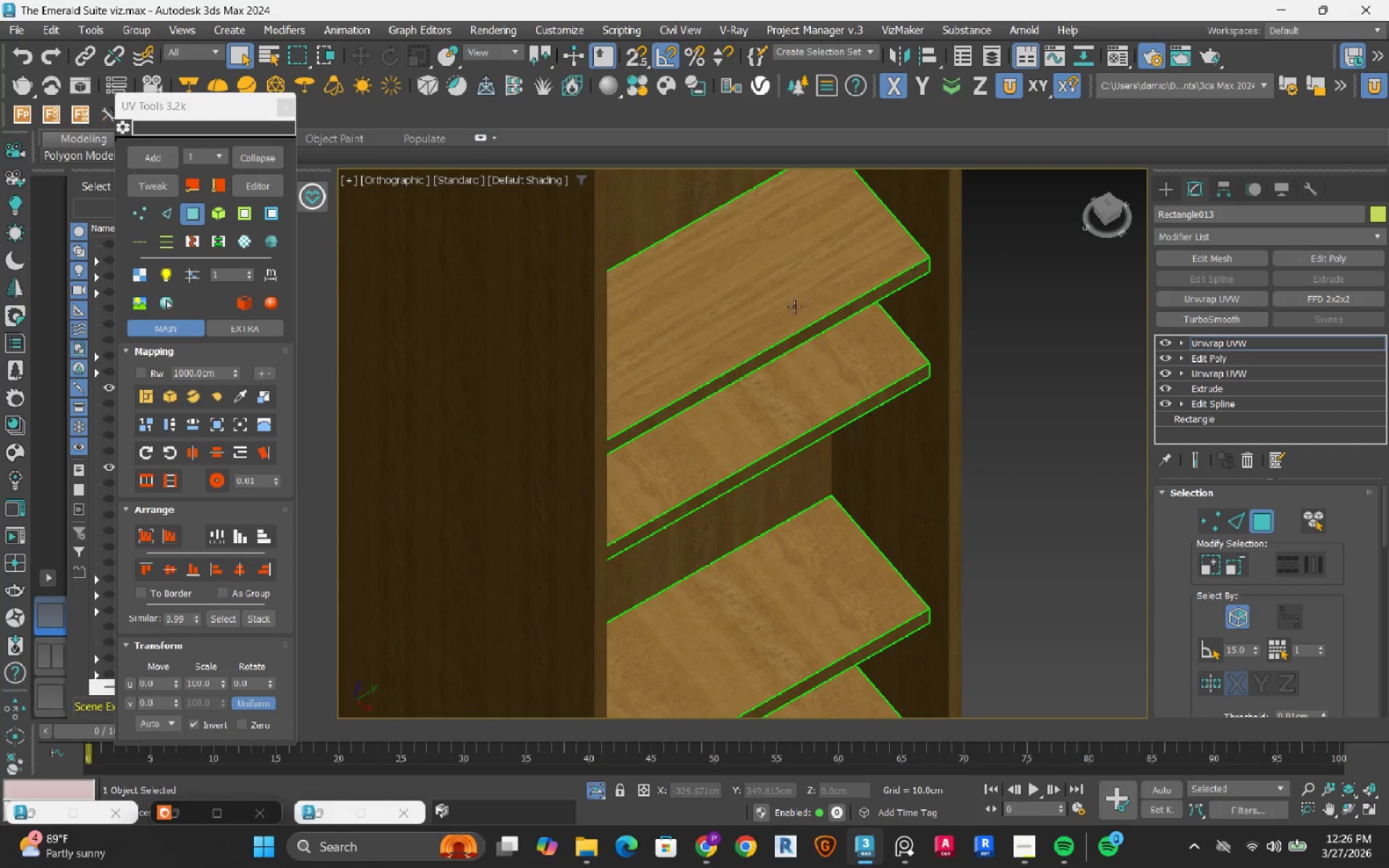 
scroll: coordinate [792, 286], scroll_direction: up, amount: 2.0
 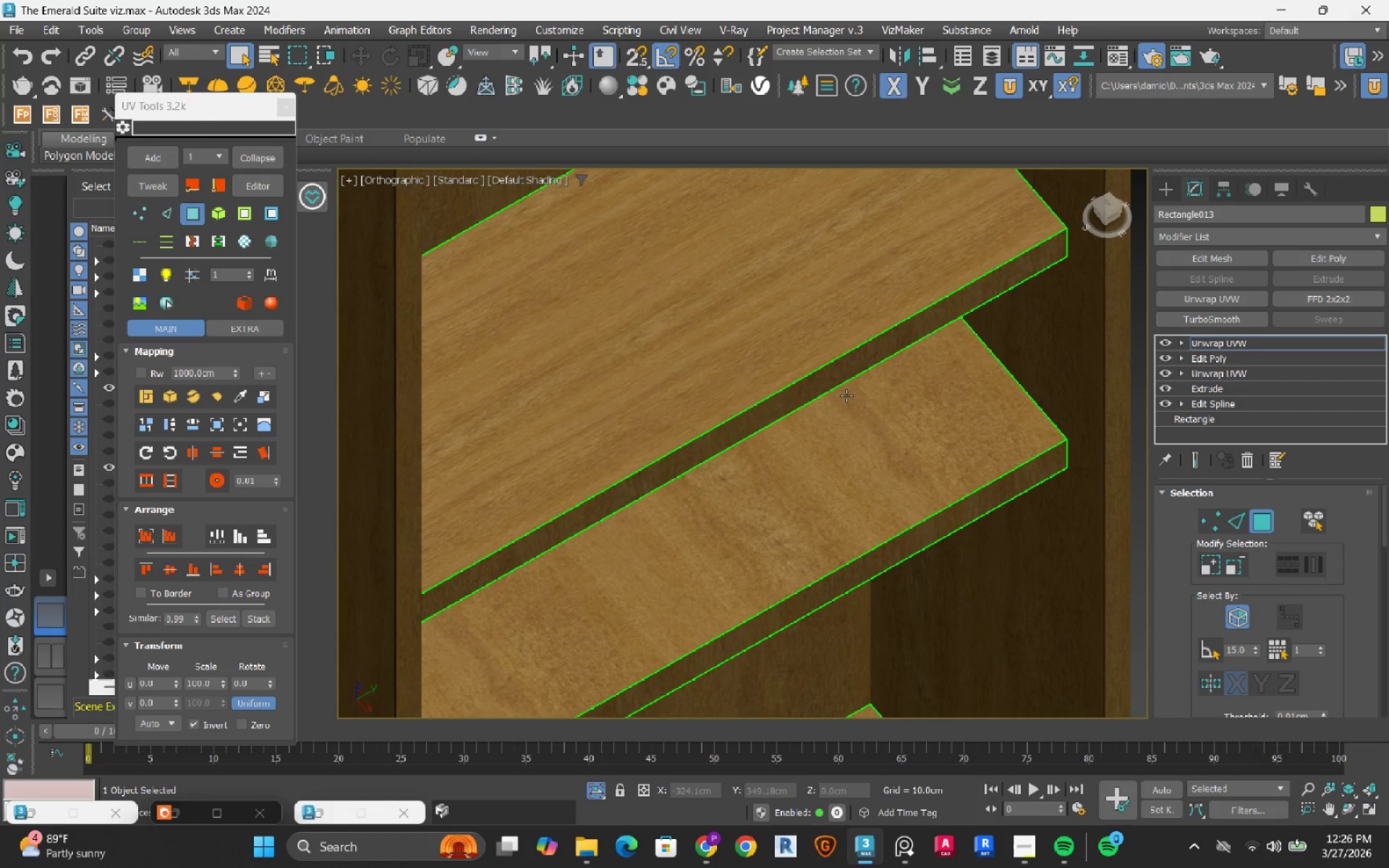 
scroll: coordinate [849, 414], scroll_direction: down, amount: 2.0
 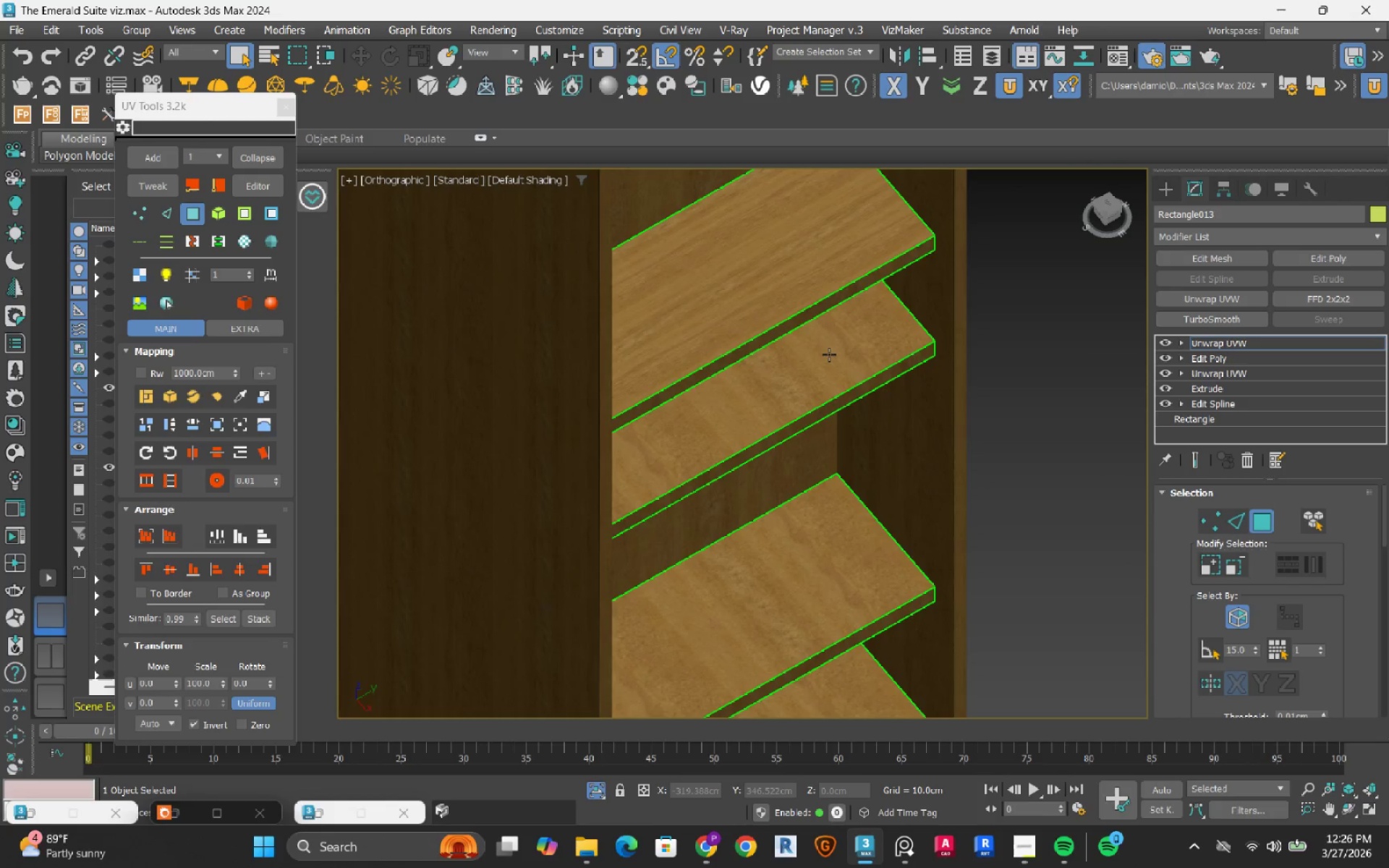 
left_click([829, 354])
 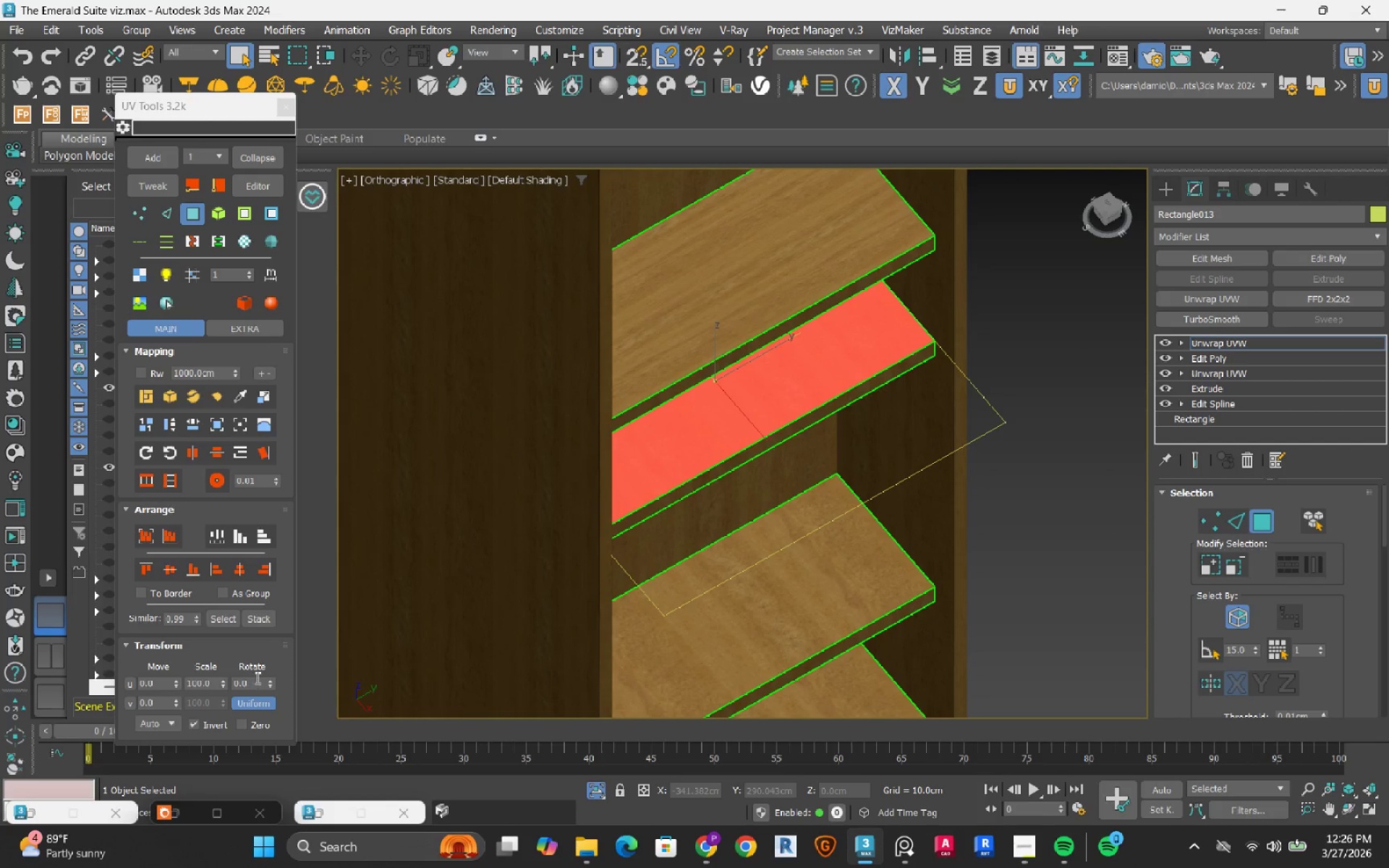 
double_click([256, 678])
 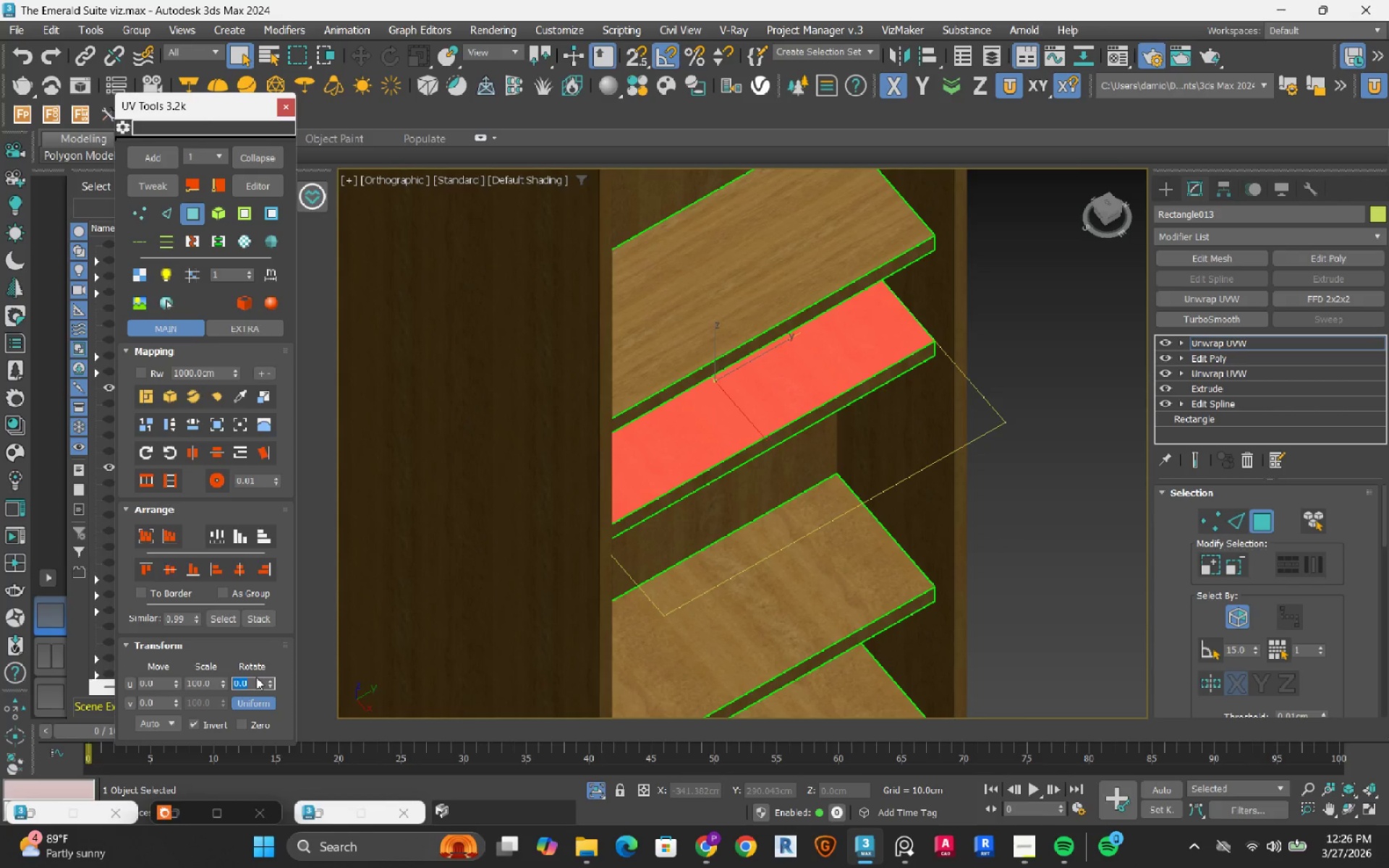 
key(Numpad9)
 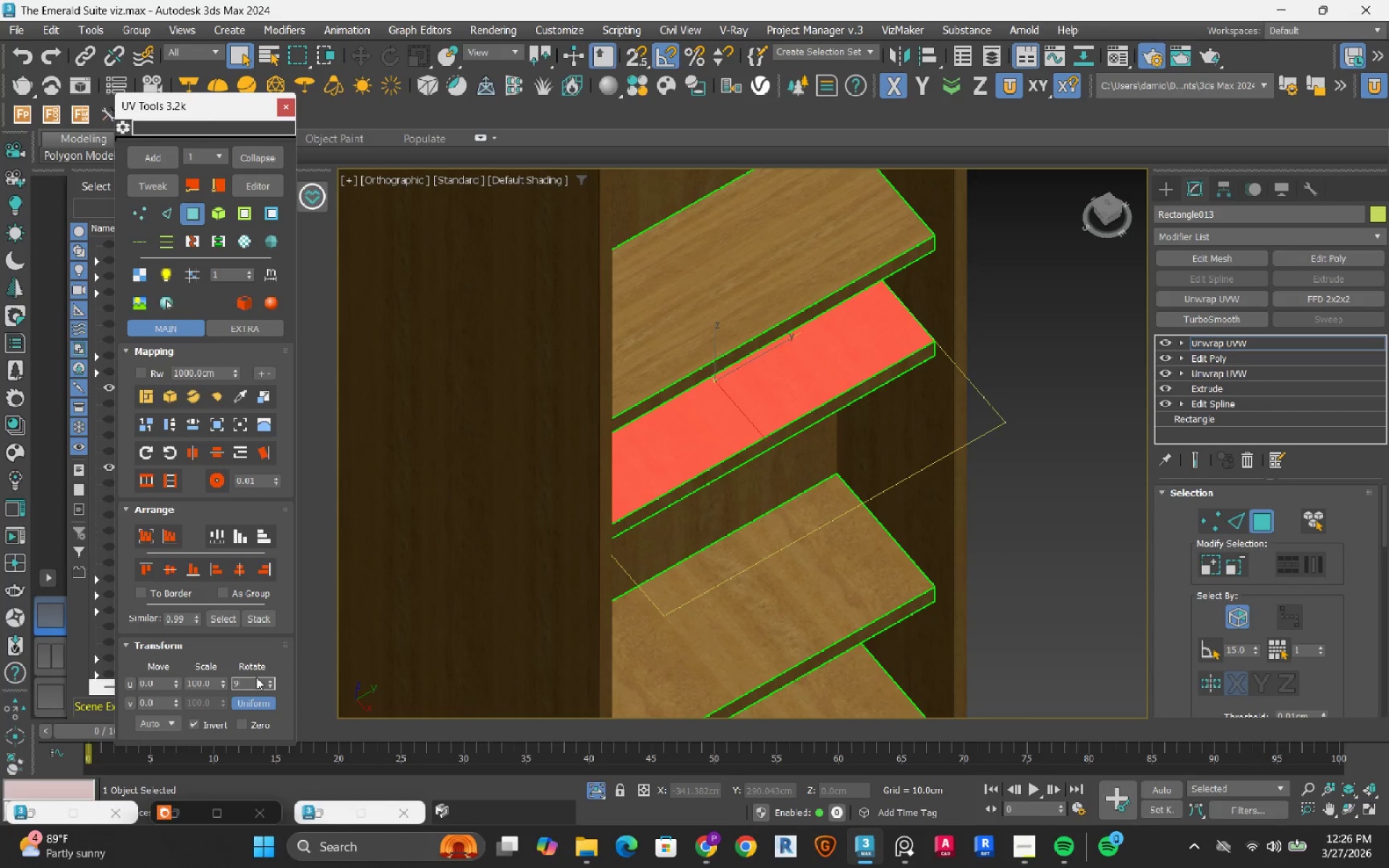 
key(Numpad0)
 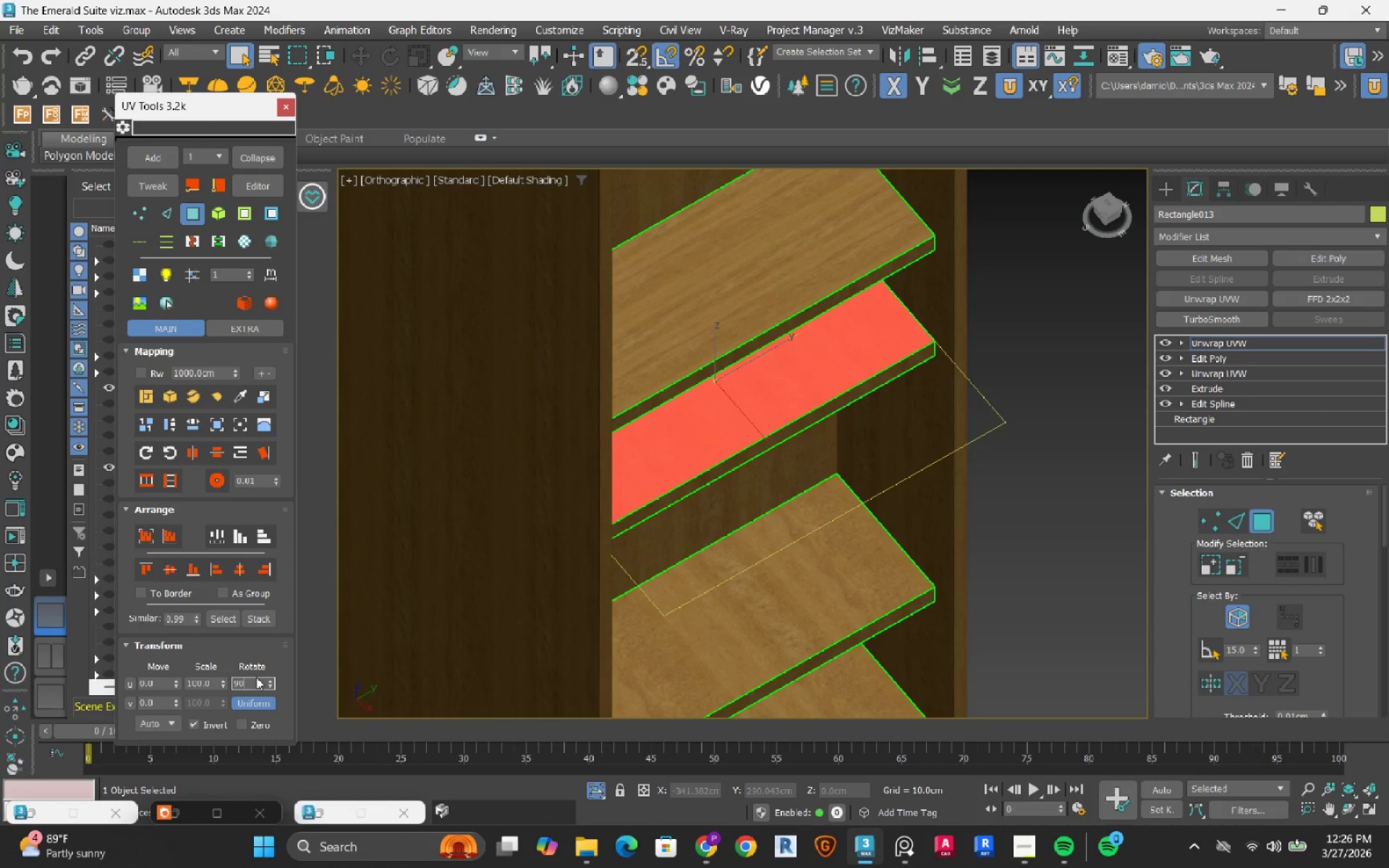 
key(NumpadEnter)
 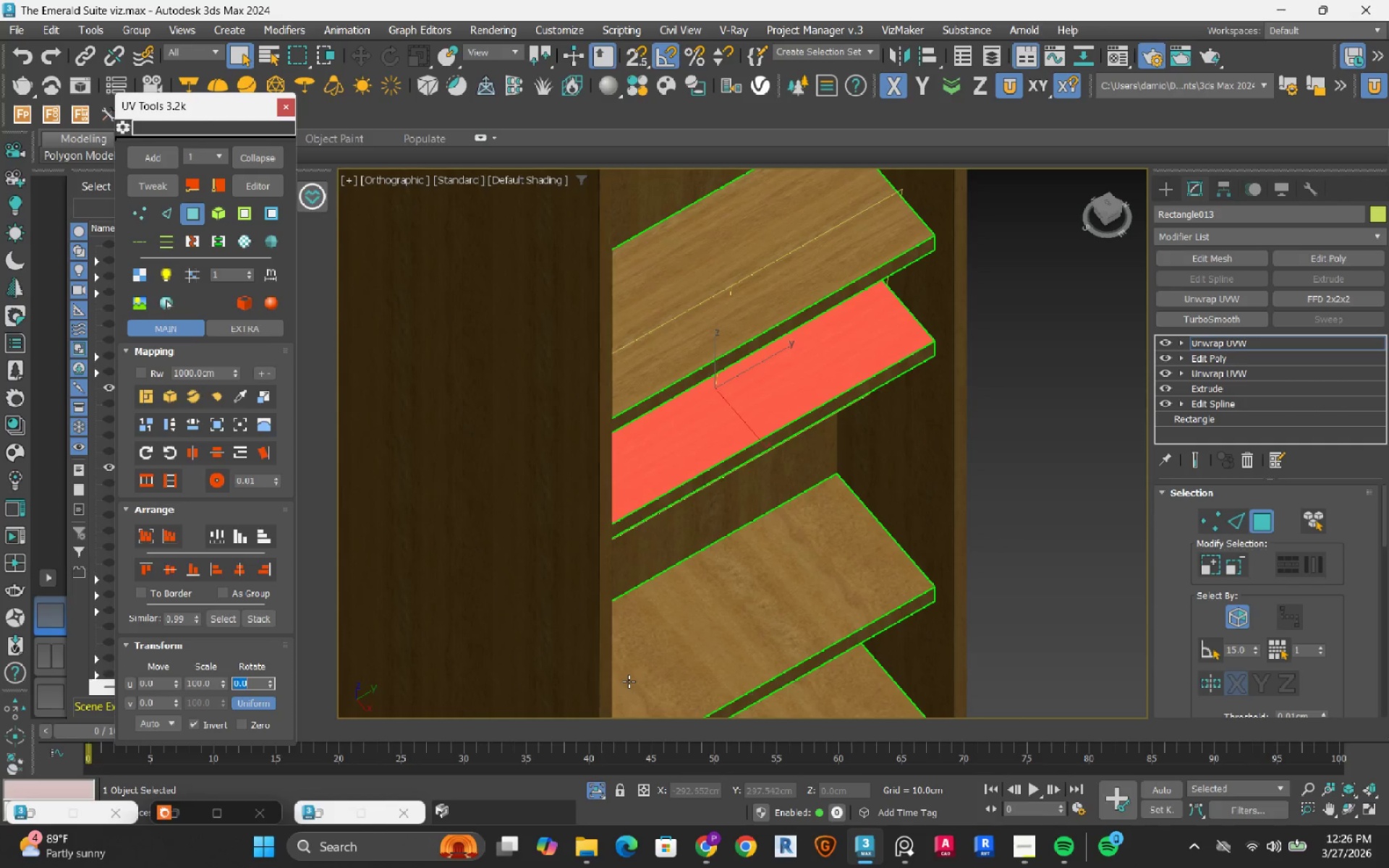 
scroll: coordinate [651, 643], scroll_direction: down, amount: 1.0
 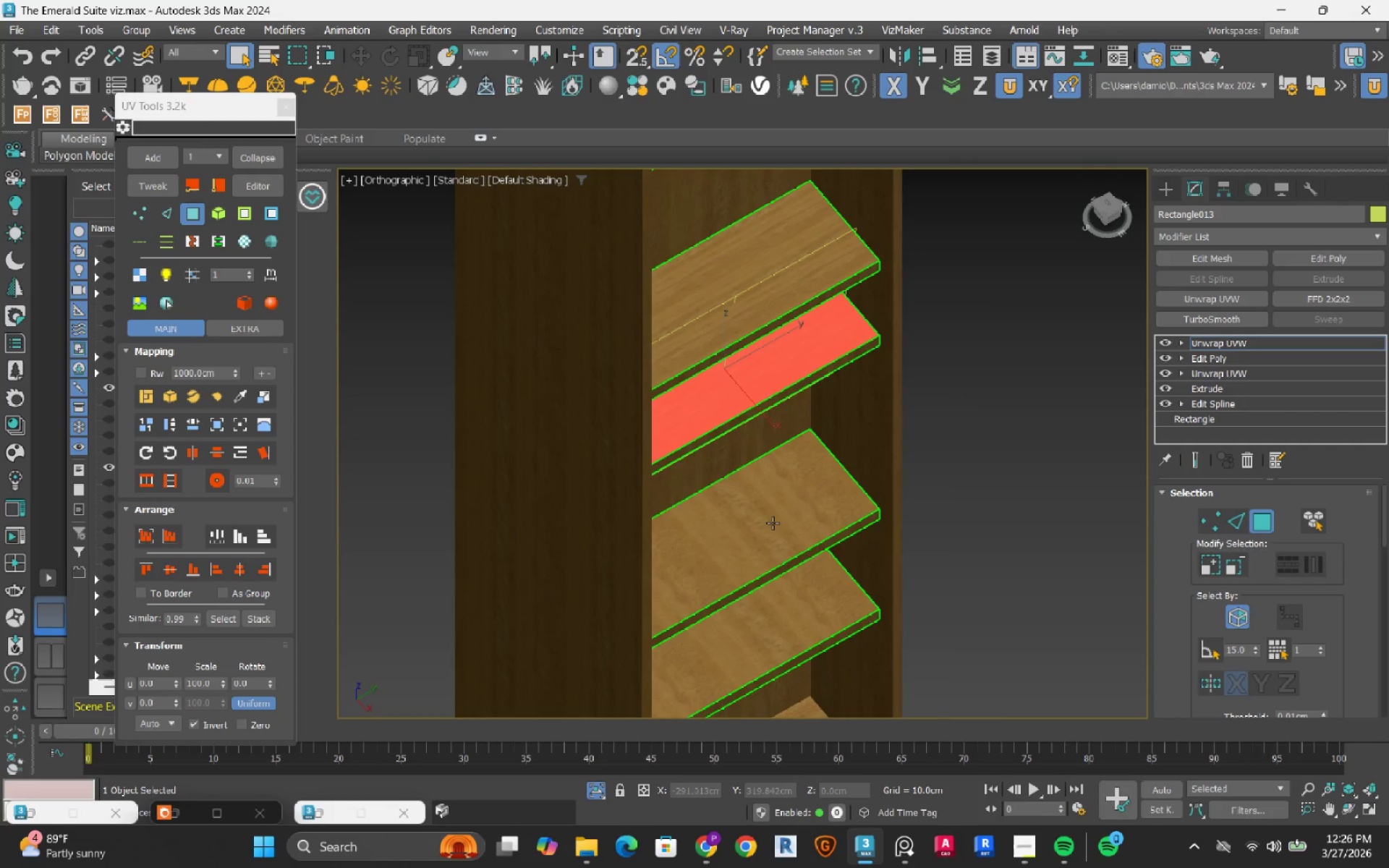 
left_click([773, 523])
 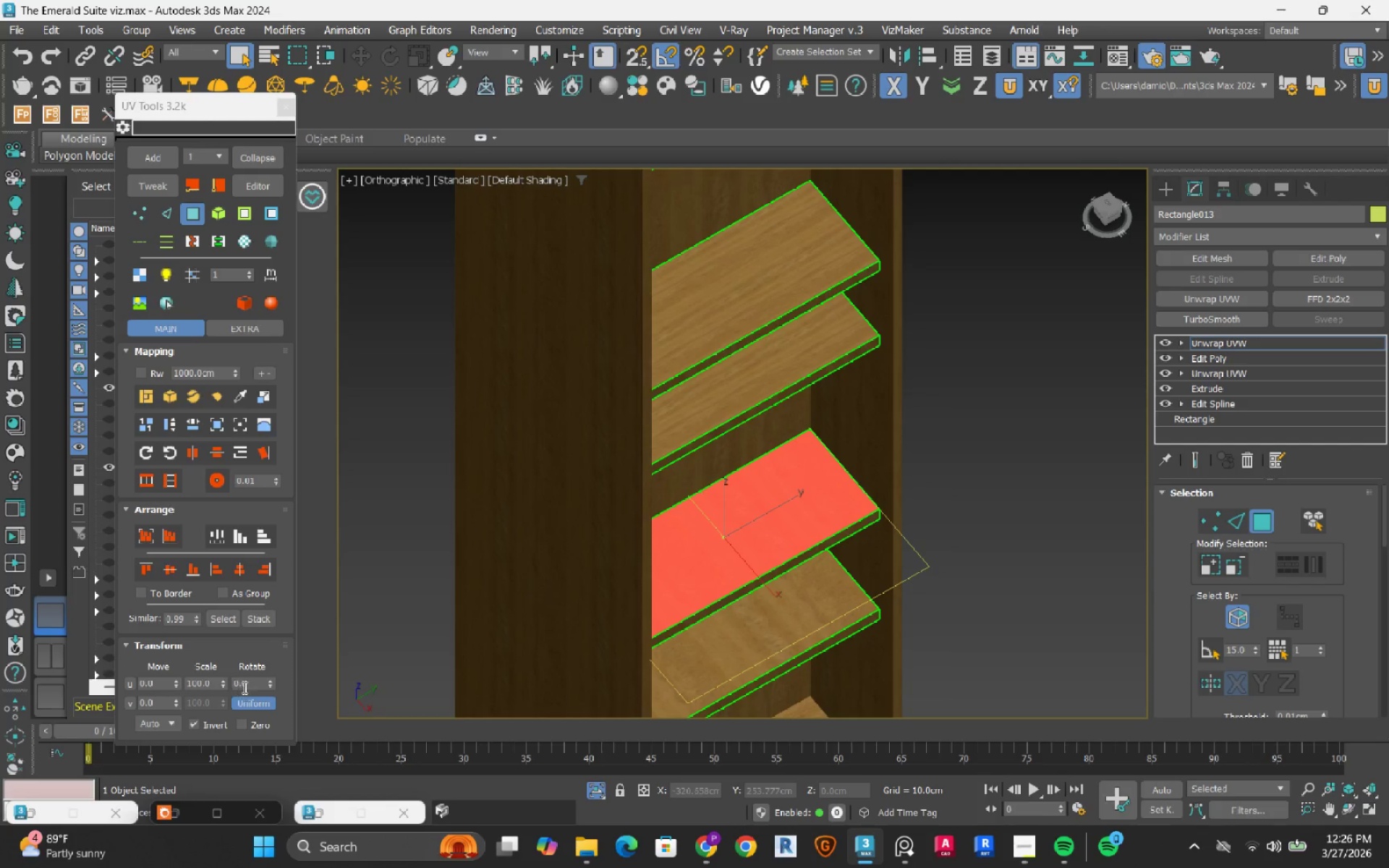 
double_click([251, 683])
 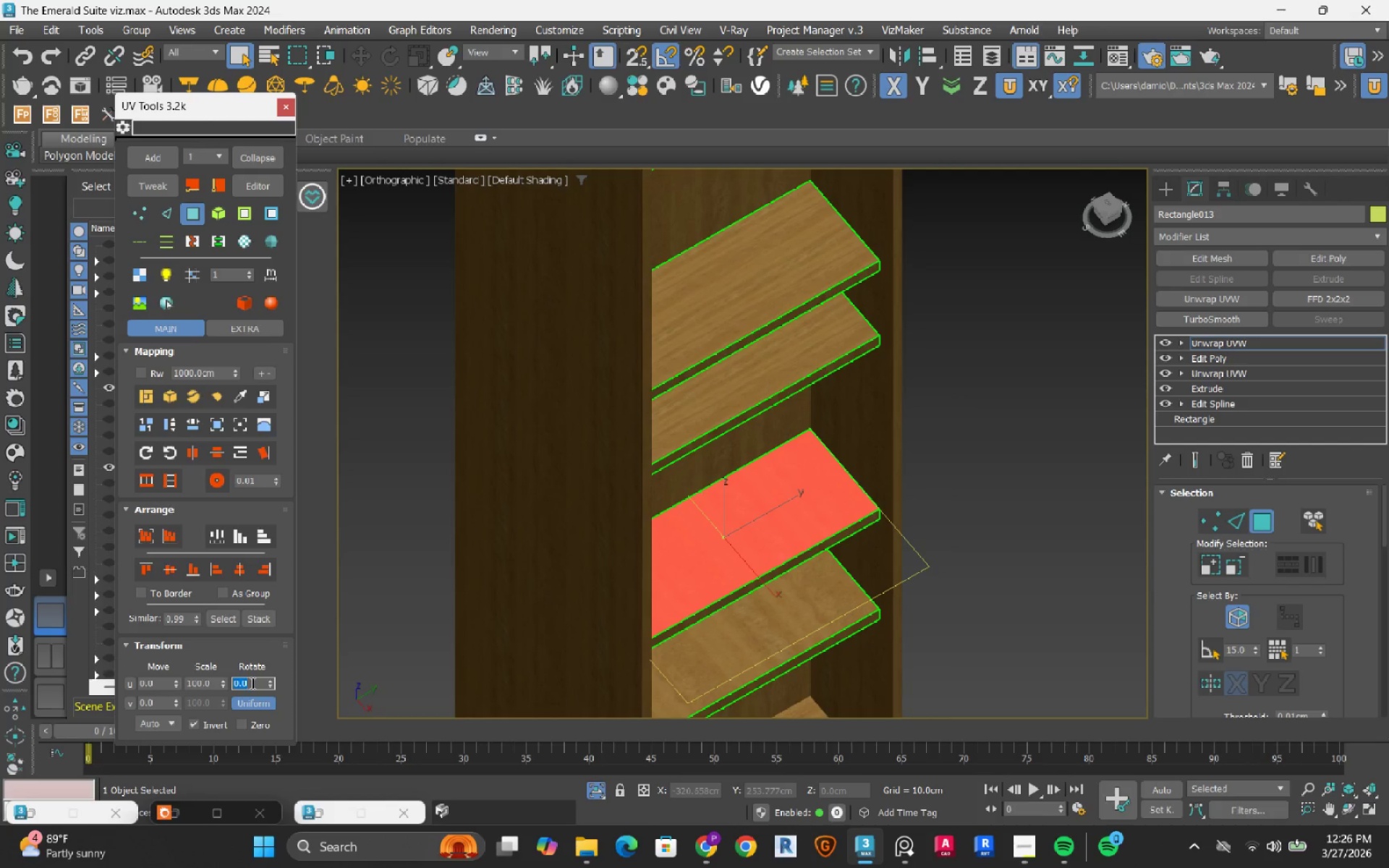 
key(Numpad9)
 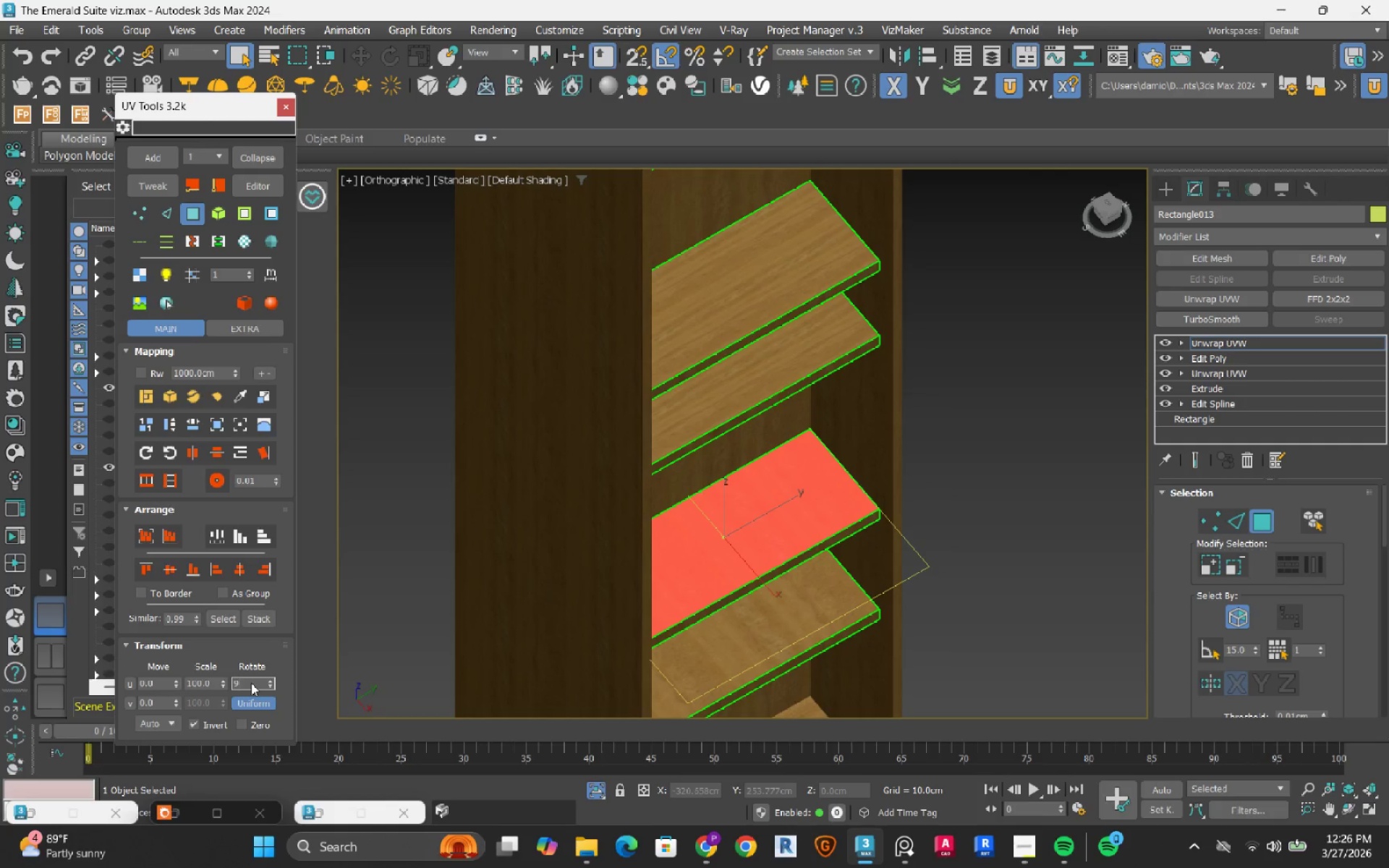 
key(Numpad0)
 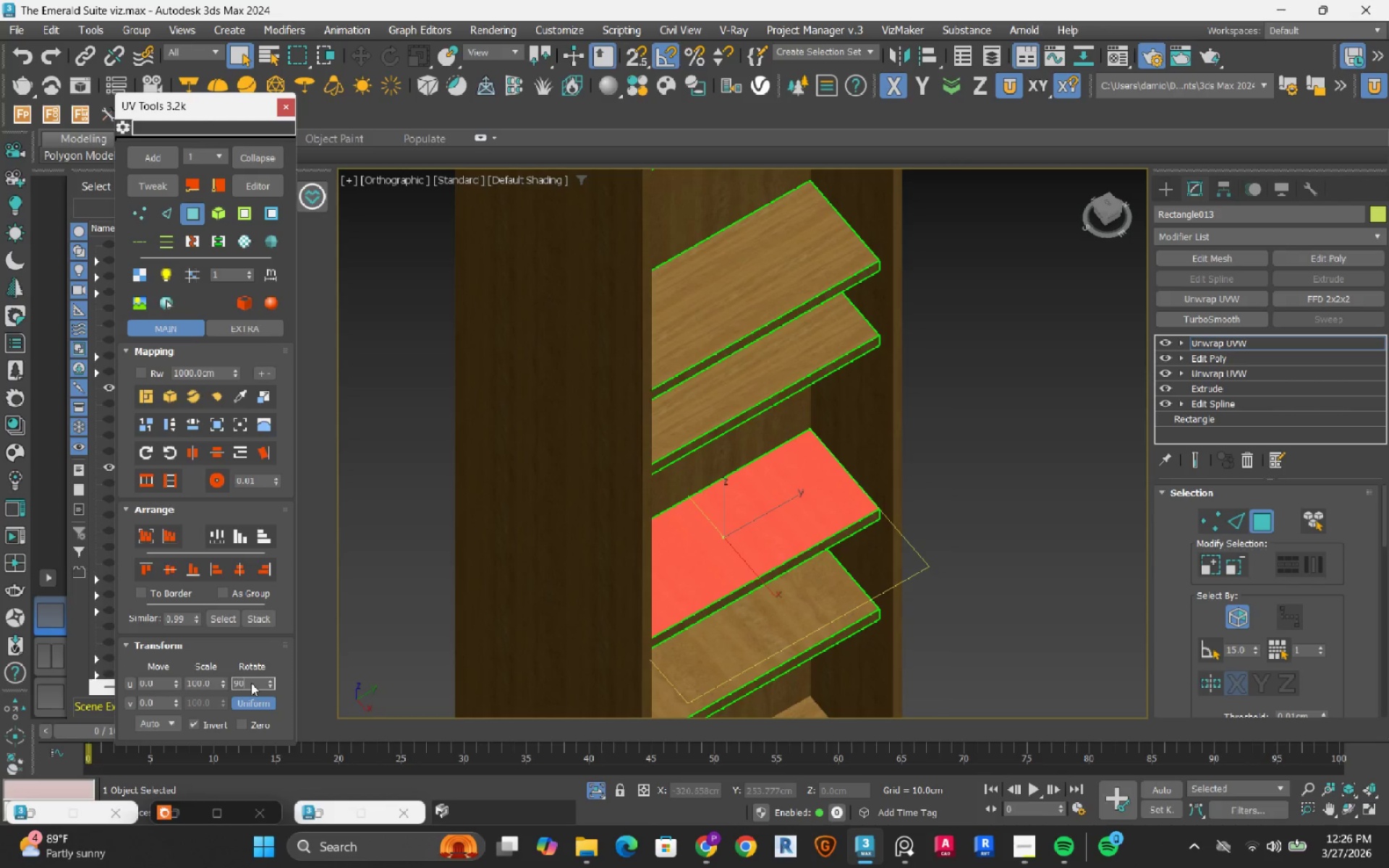 
key(NumpadEnter)
 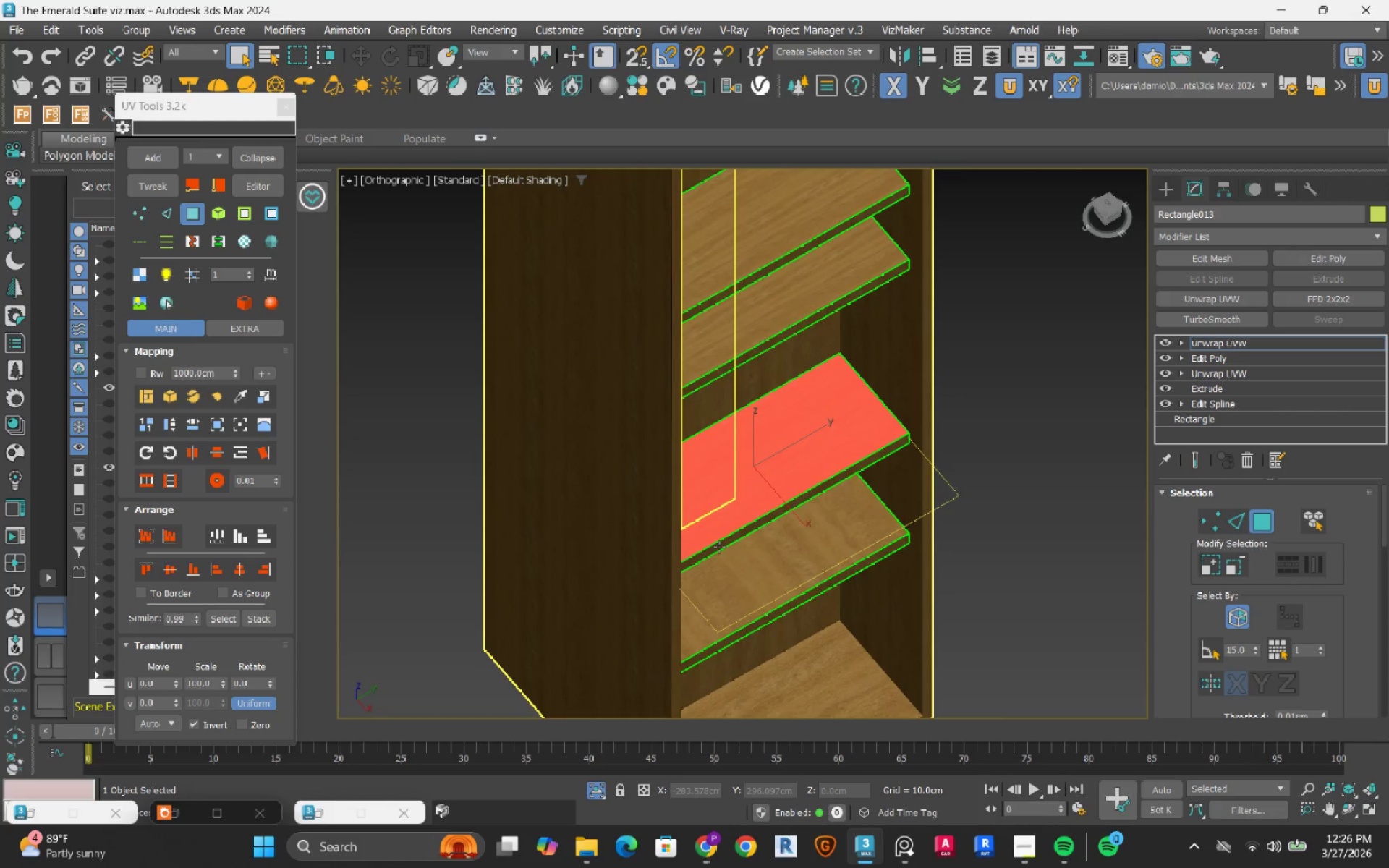 
left_click([737, 577])
 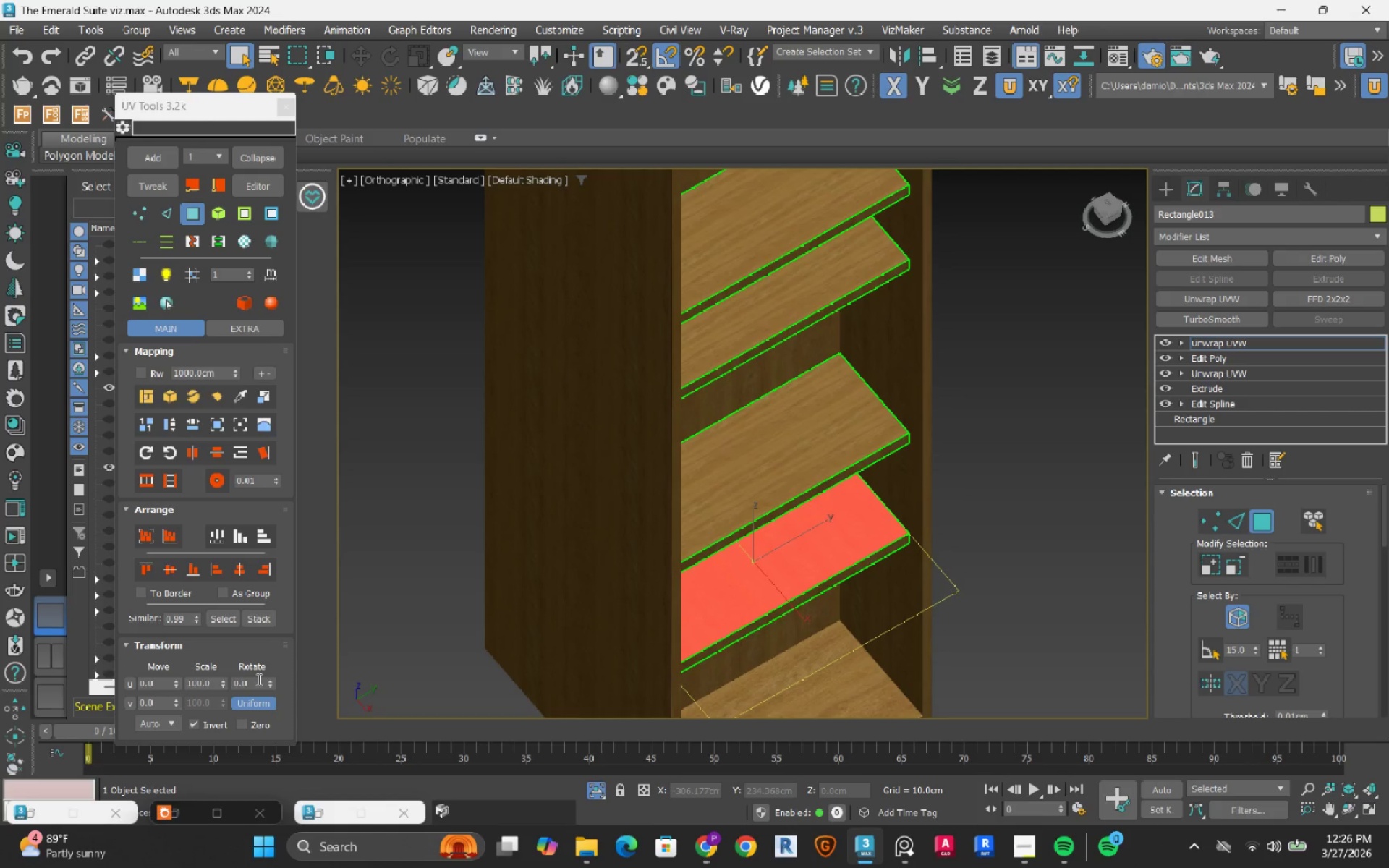 
double_click([258, 679])
 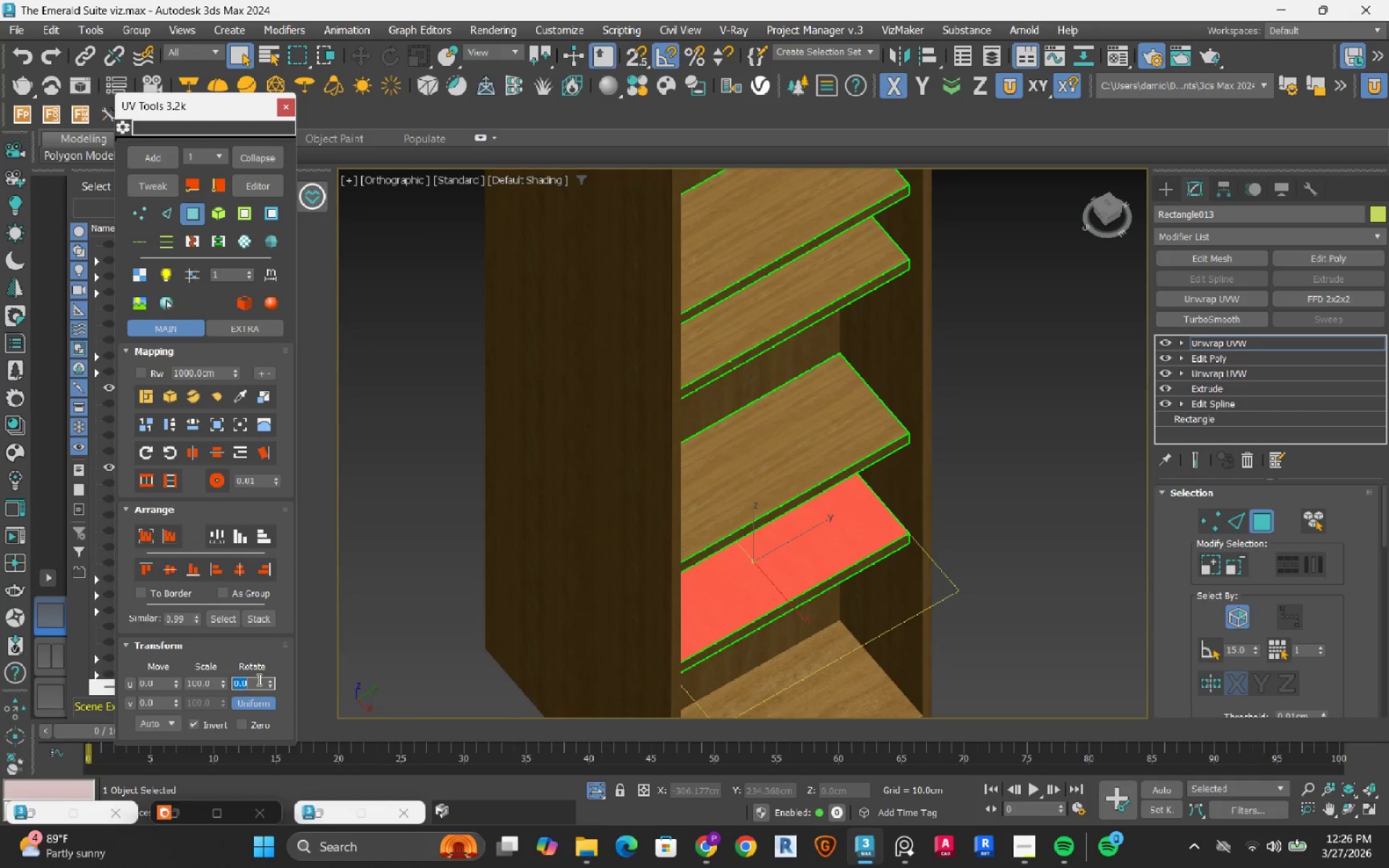 
key(Numpad9)
 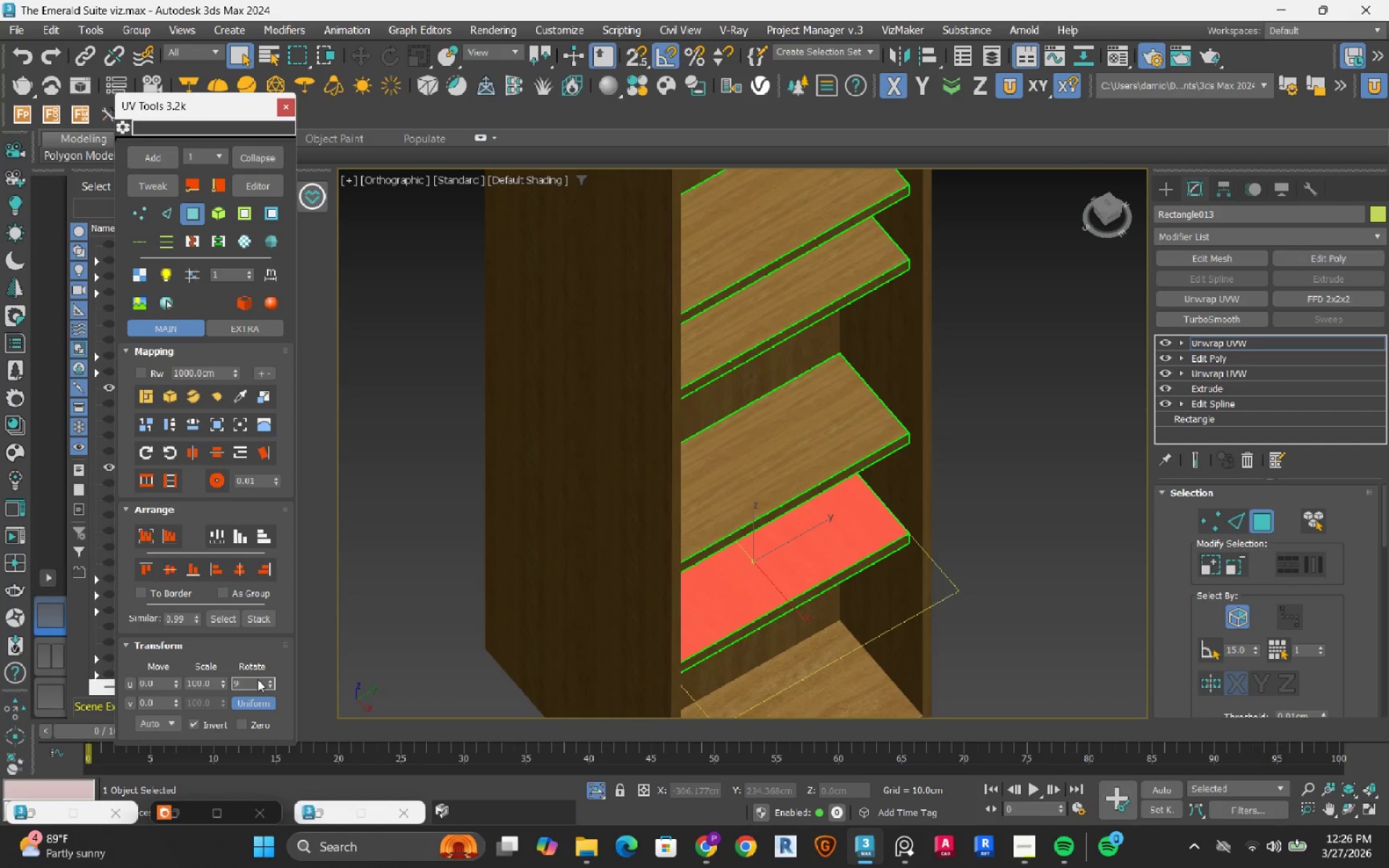 
key(Numpad0)
 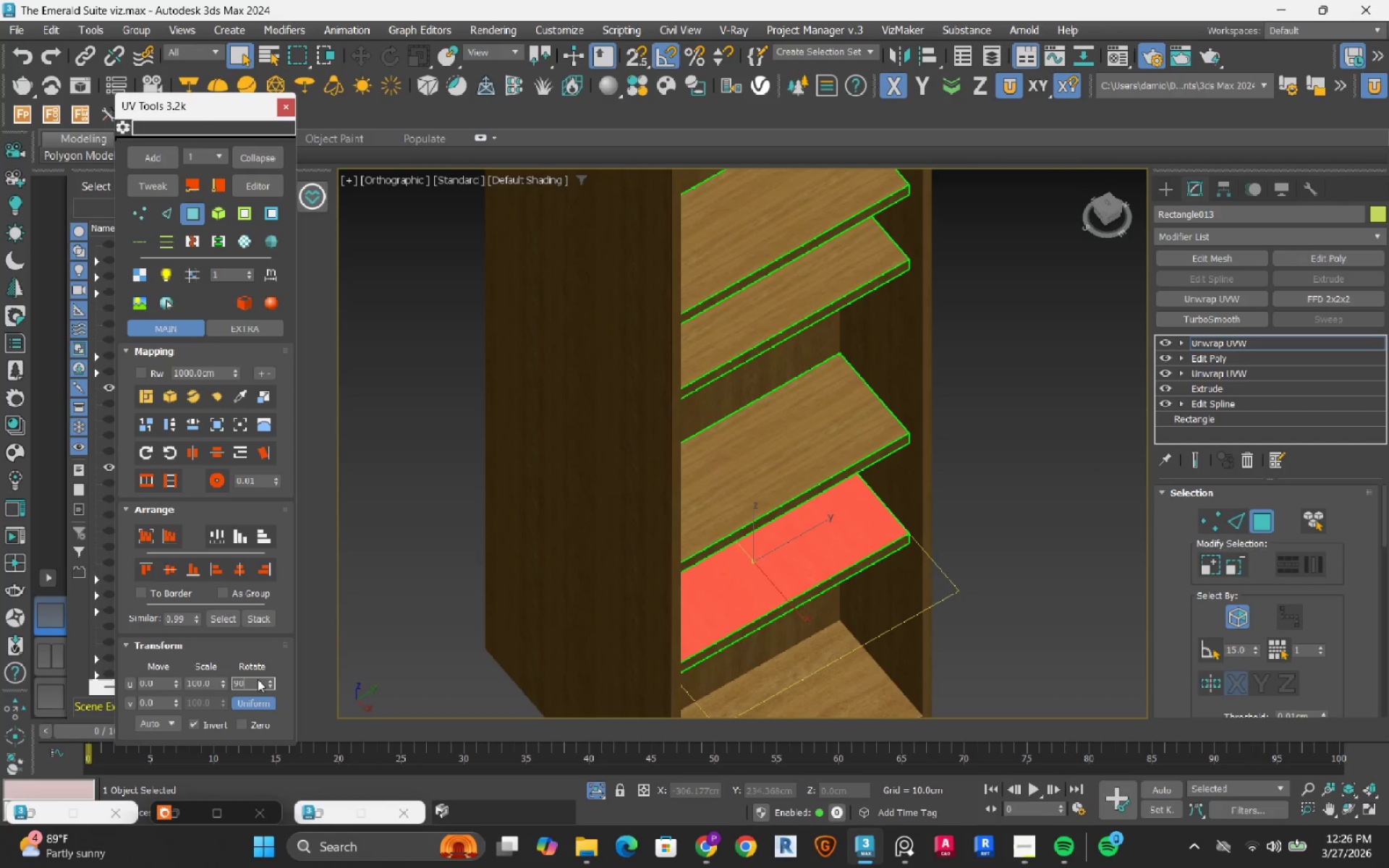 
key(NumpadEnter)
 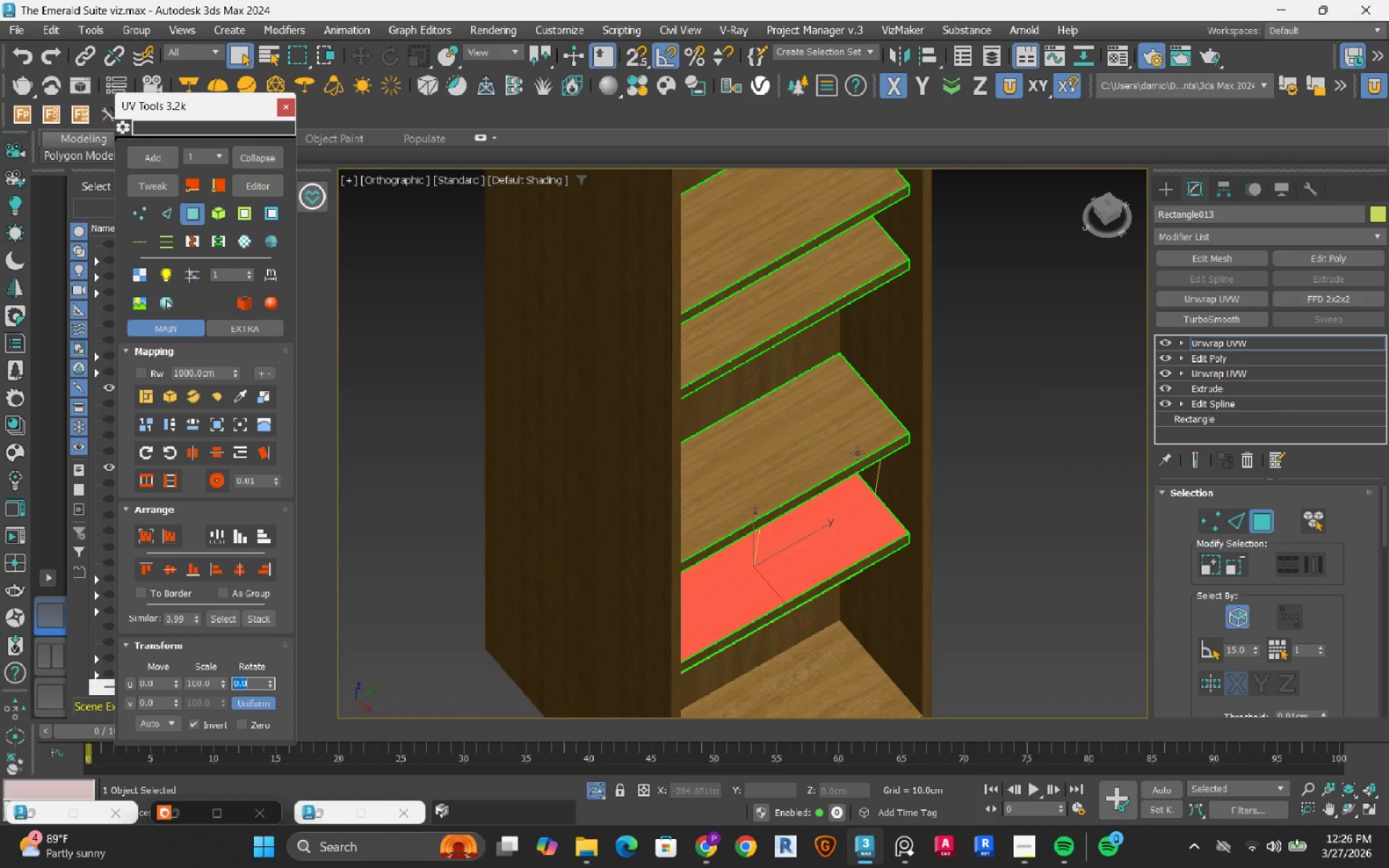 
scroll: coordinate [885, 399], scroll_direction: down, amount: 2.0
 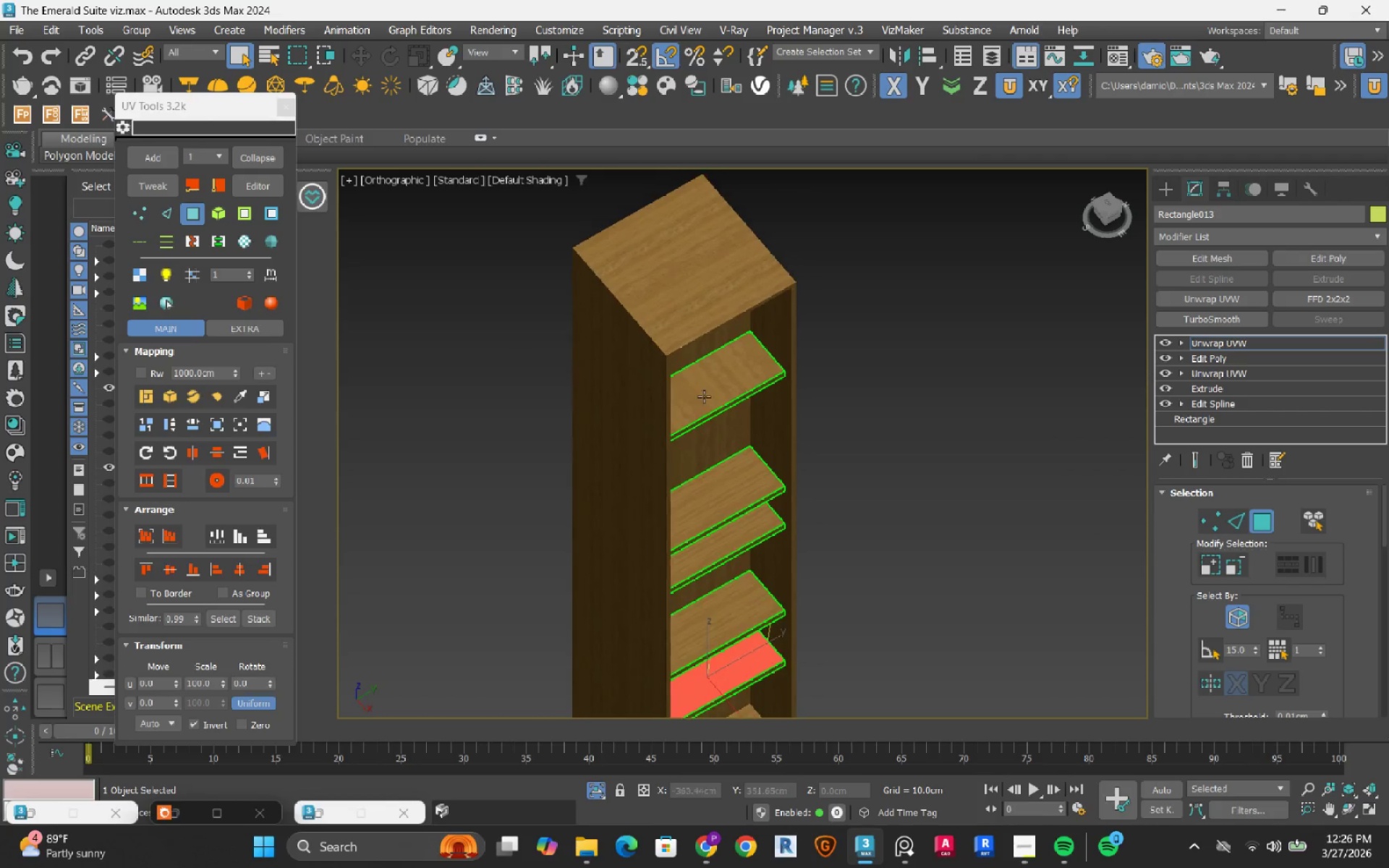 
left_click([736, 438])
 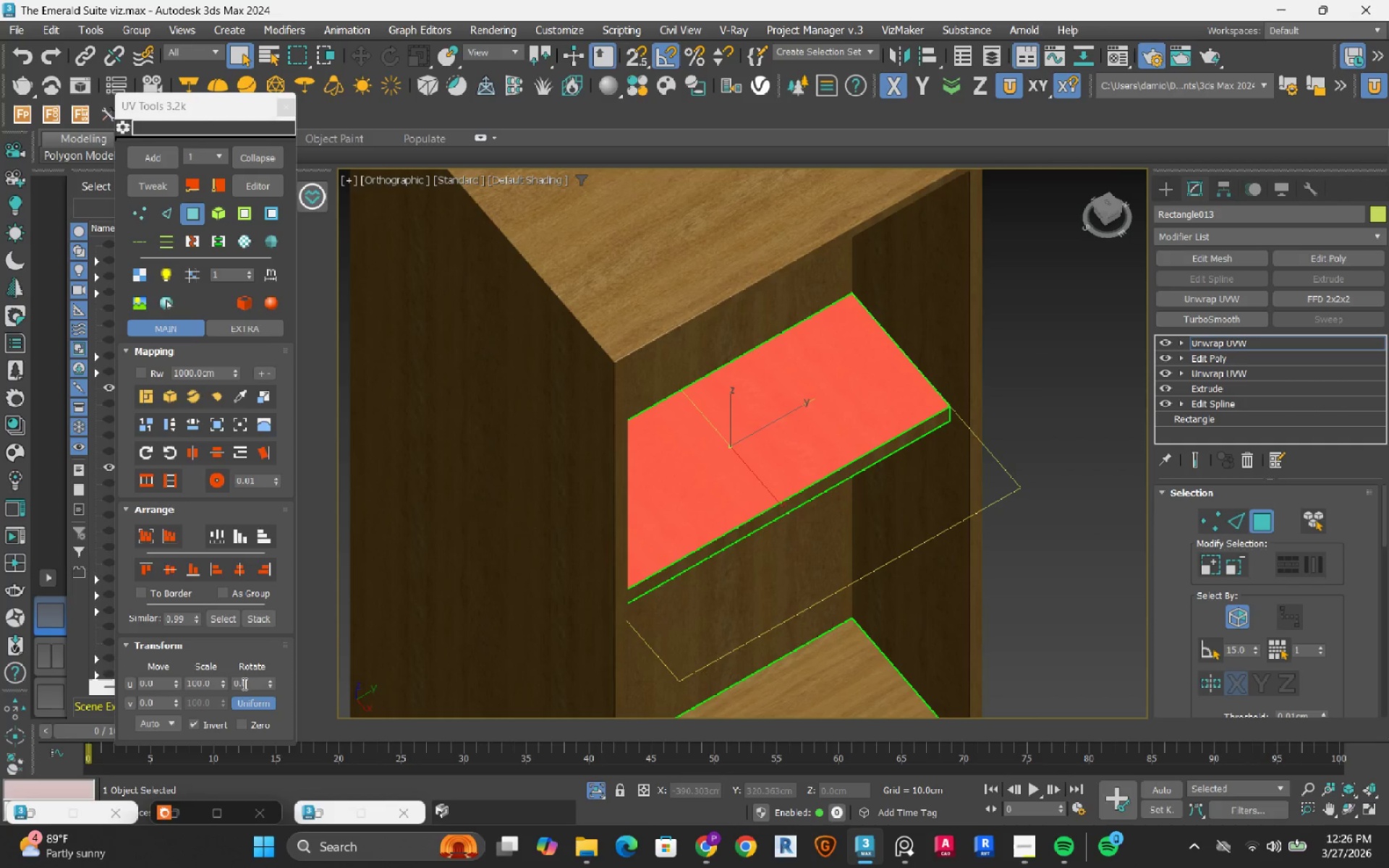 
scroll: coordinate [694, 352], scroll_direction: up, amount: 3.0
 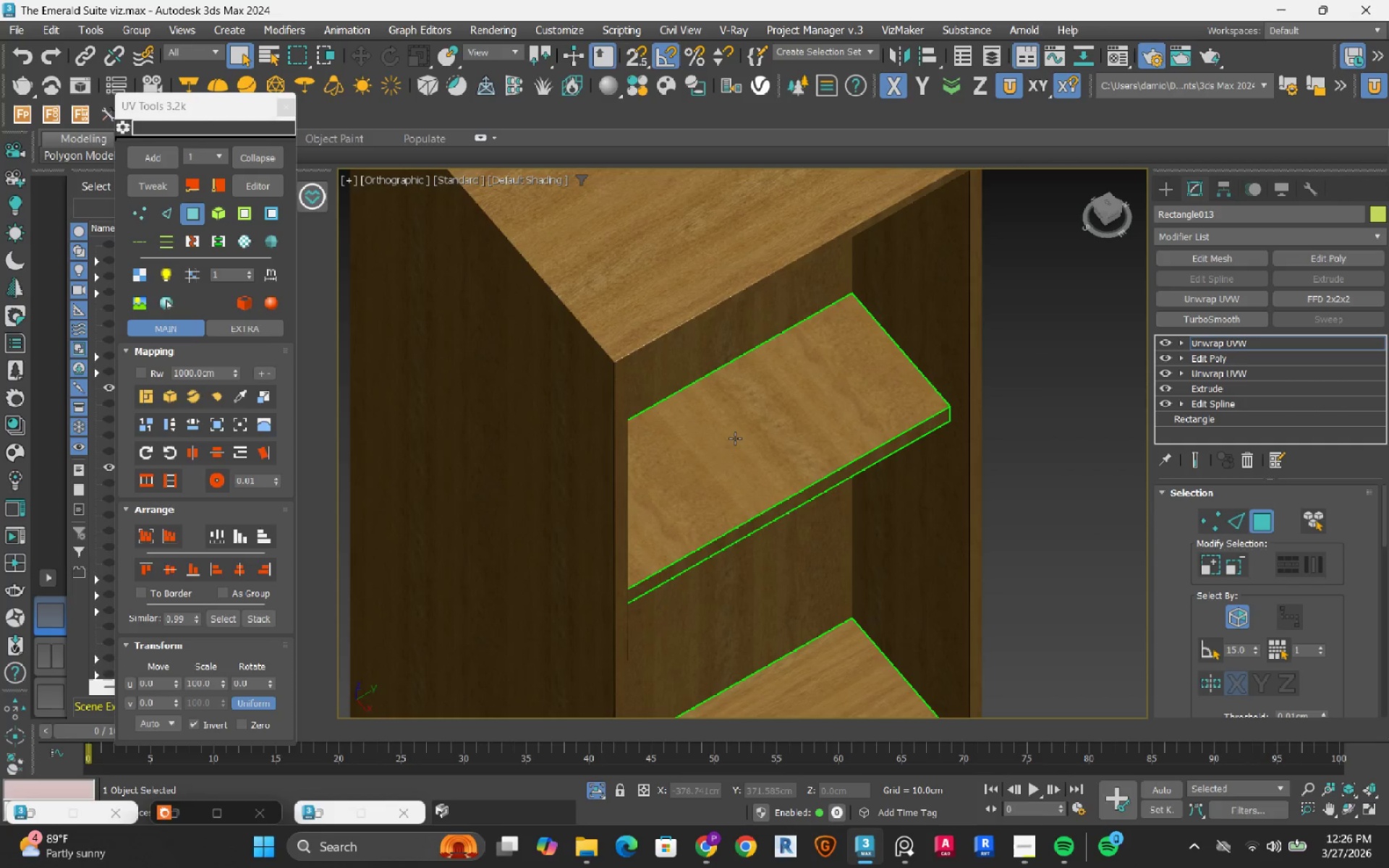 
double_click([249, 684])
 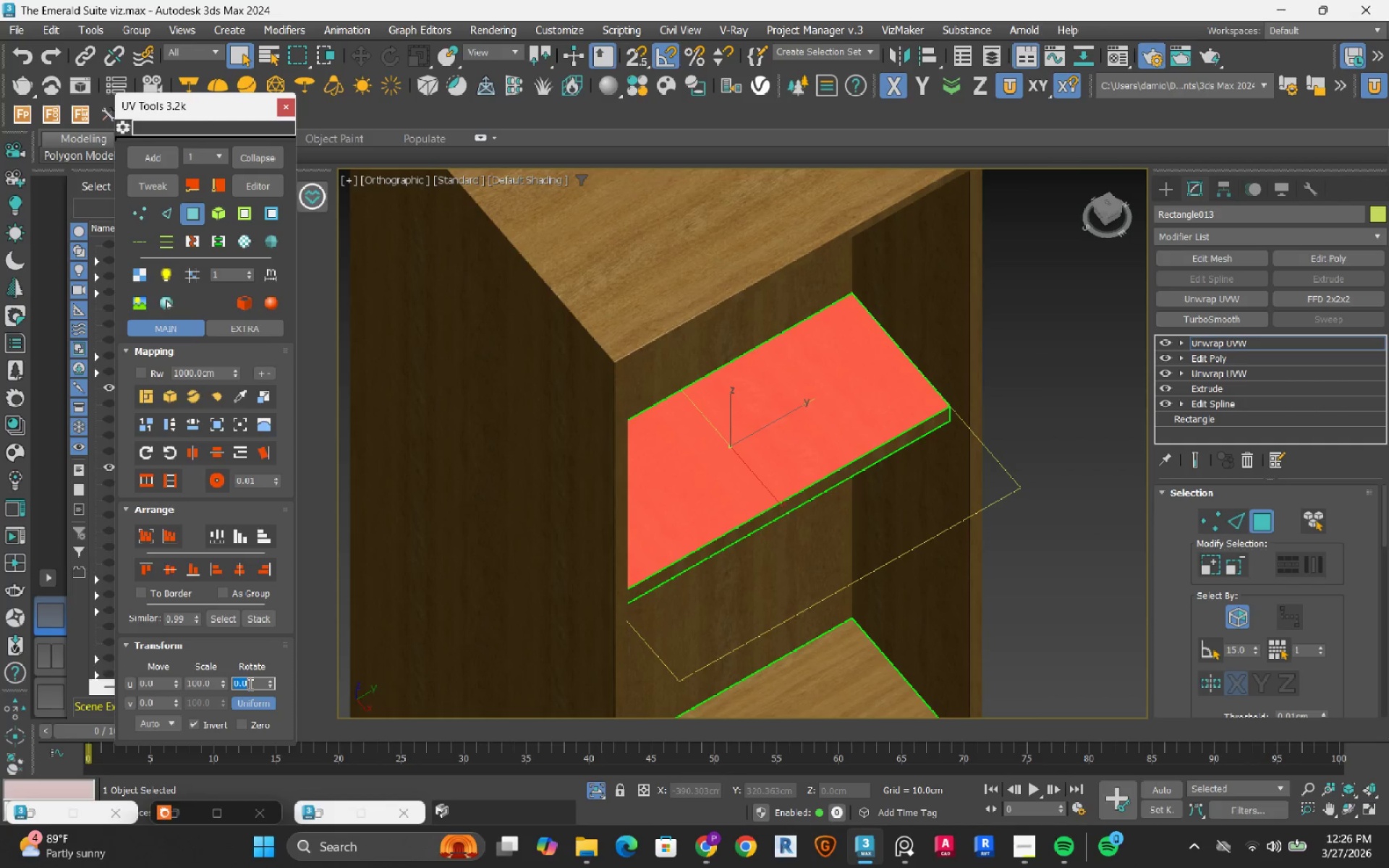 
key(Numpad9)
 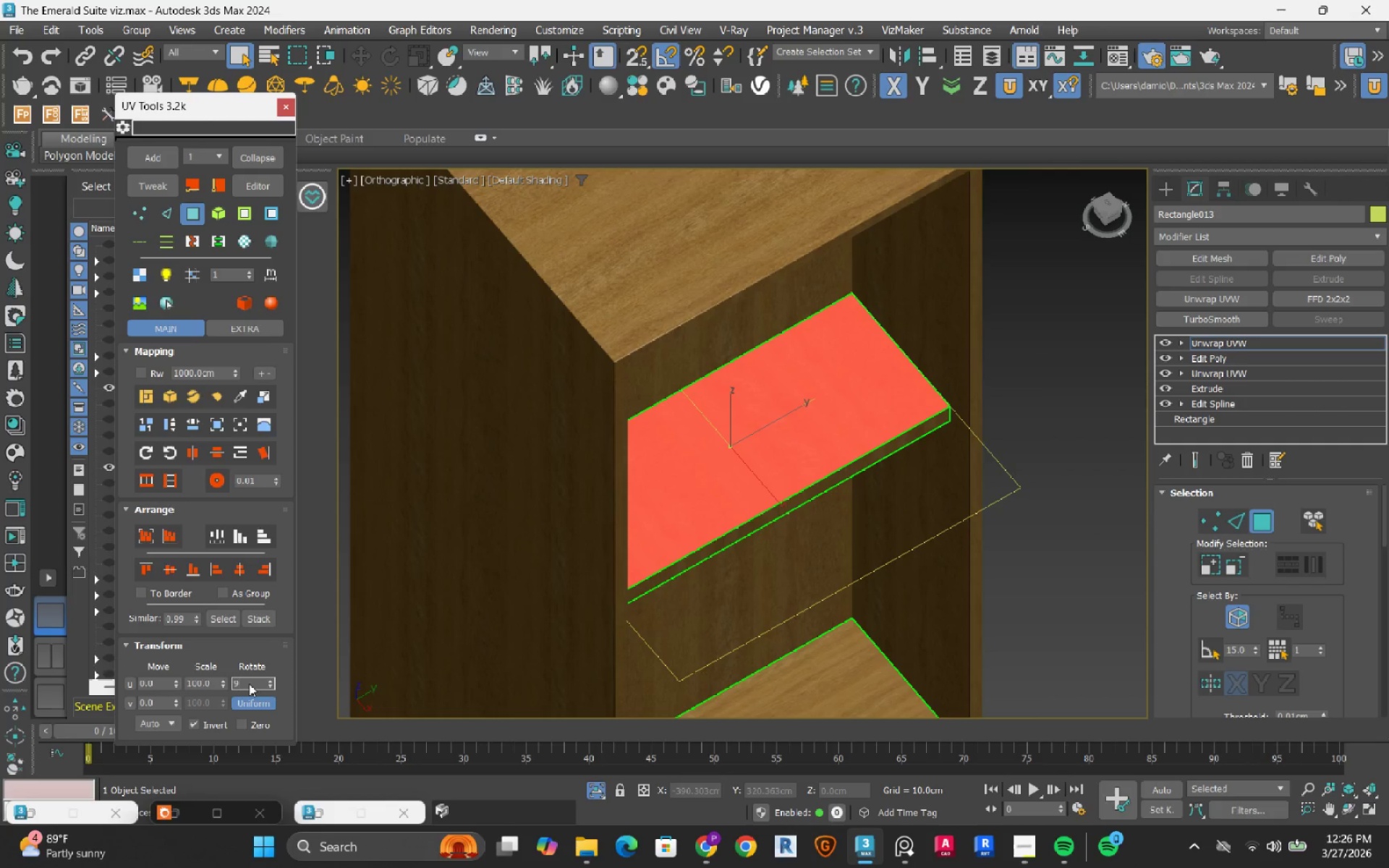 
key(Numpad0)
 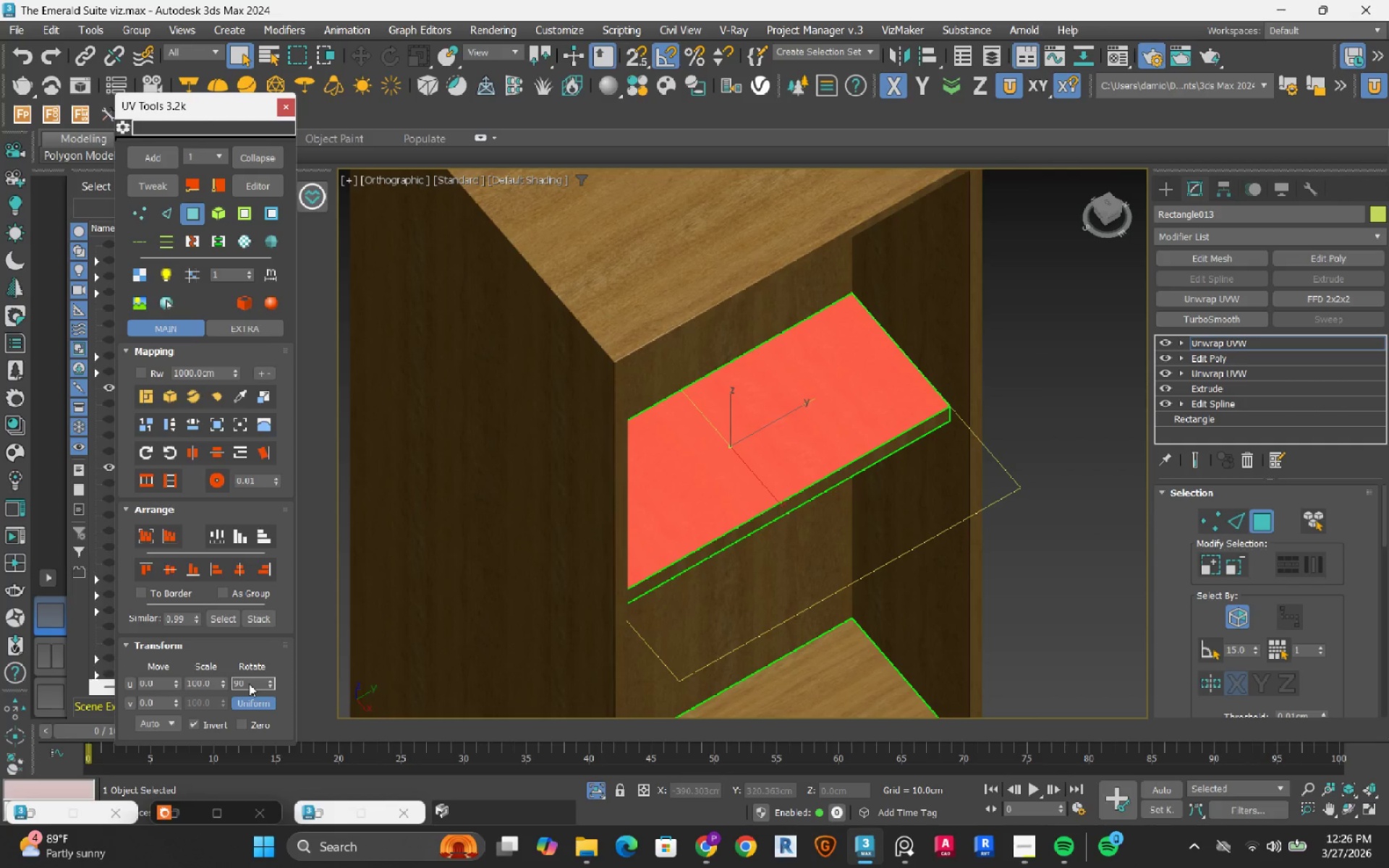 
key(NumpadEnter)
 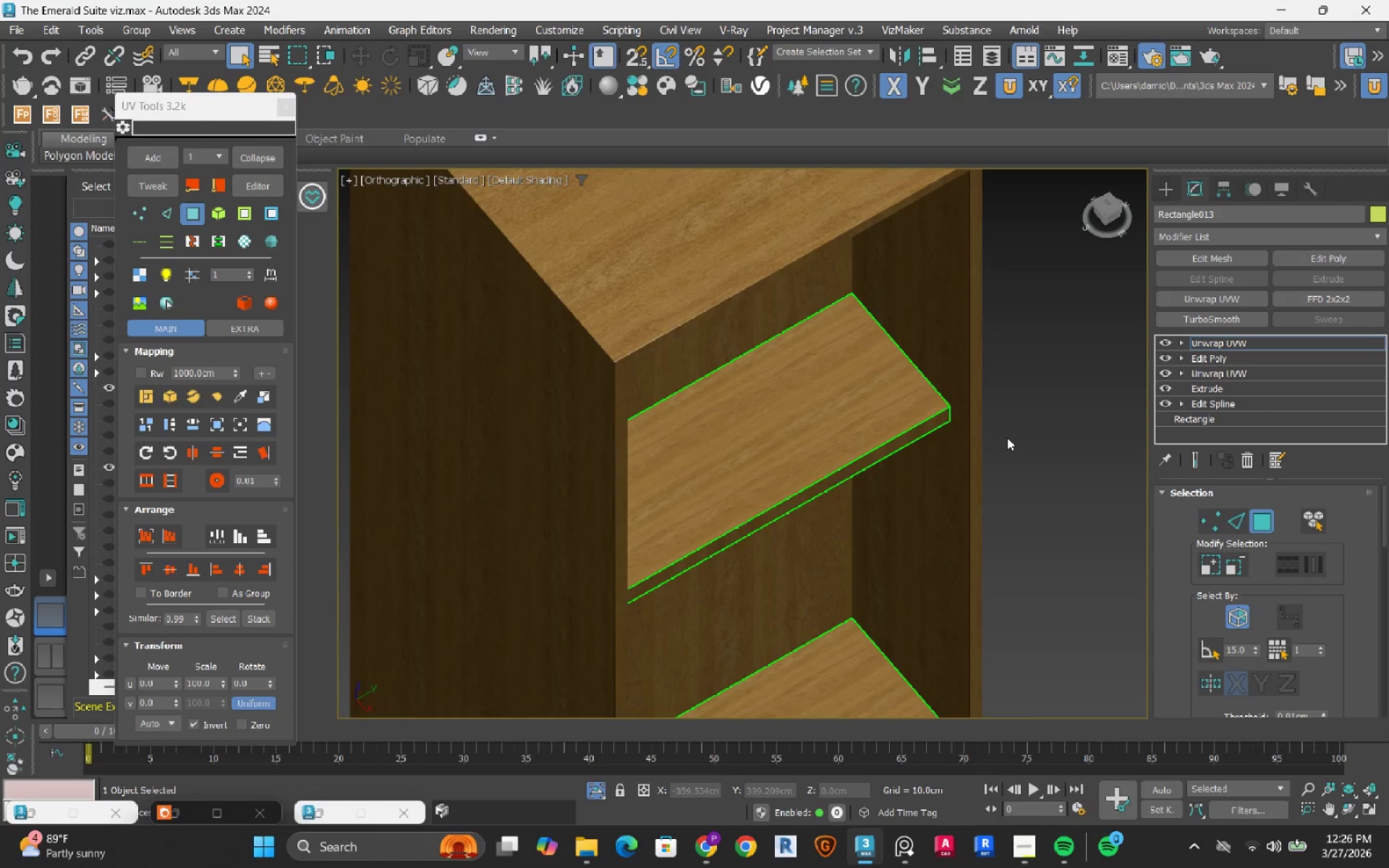 
left_click([900, 446])
 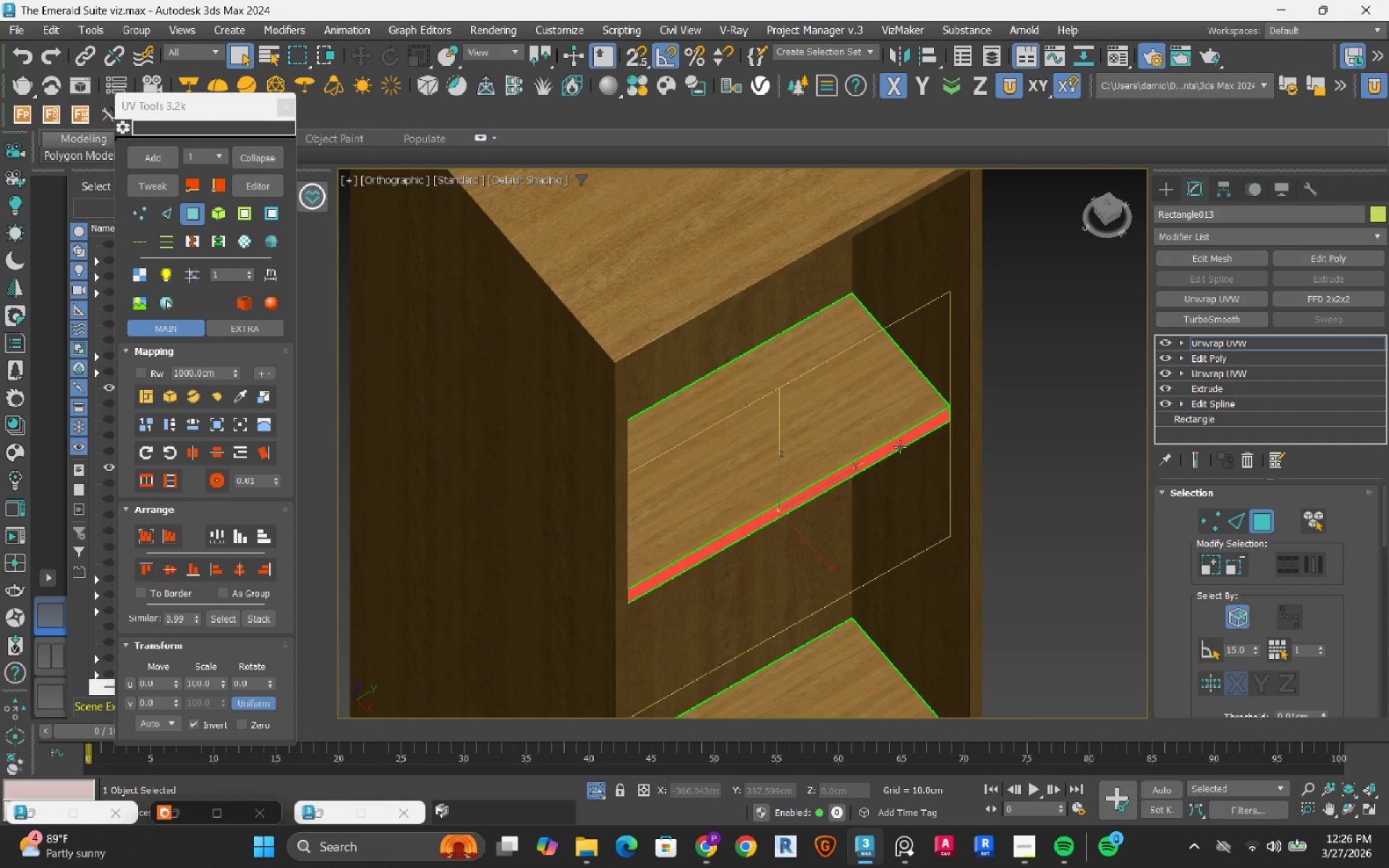 
hold_key(key=AltLeft, duration=1.27)
 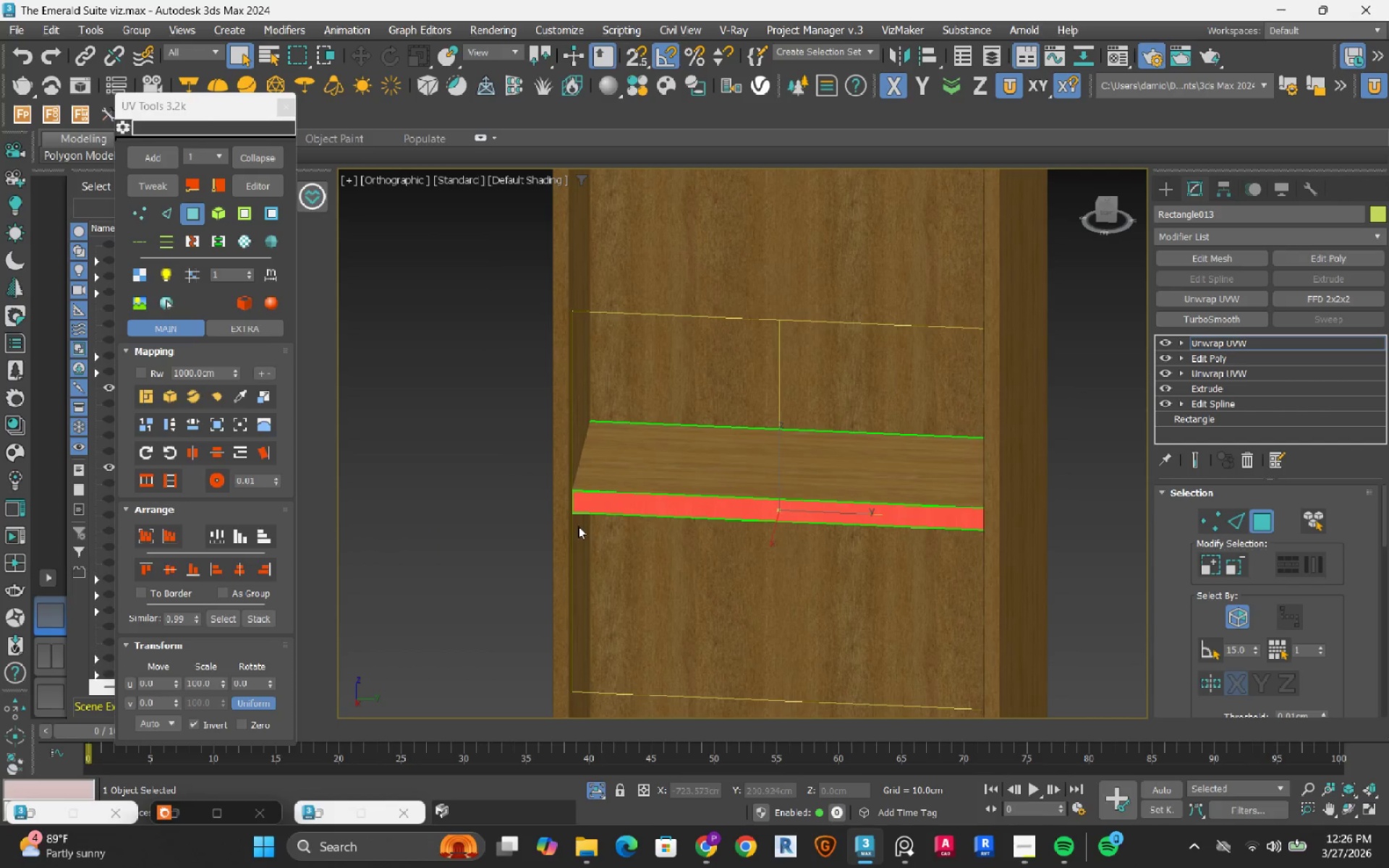 
scroll: coordinate [584, 499], scroll_direction: up, amount: 4.0
 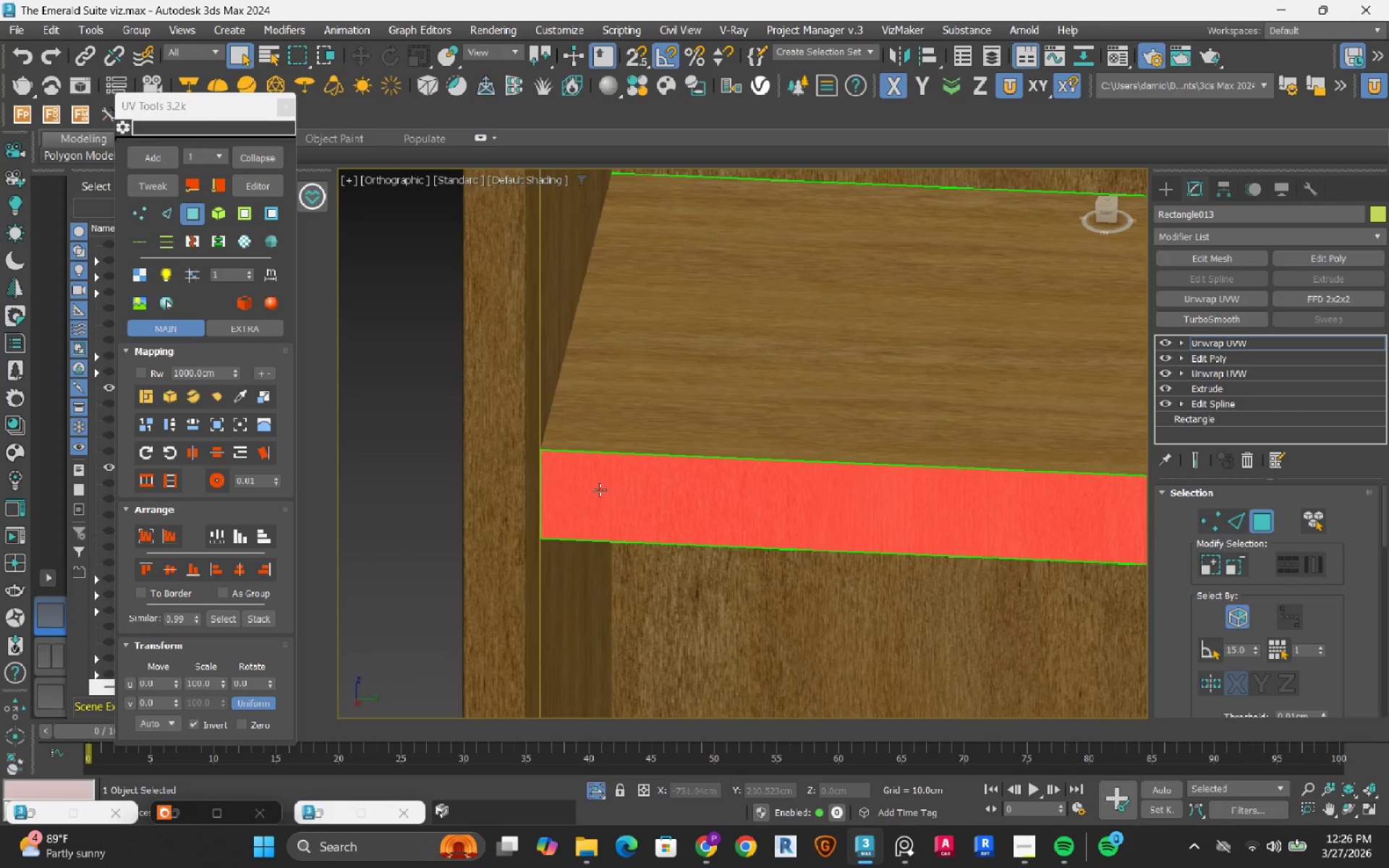 
scroll: coordinate [642, 467], scroll_direction: down, amount: 3.0
 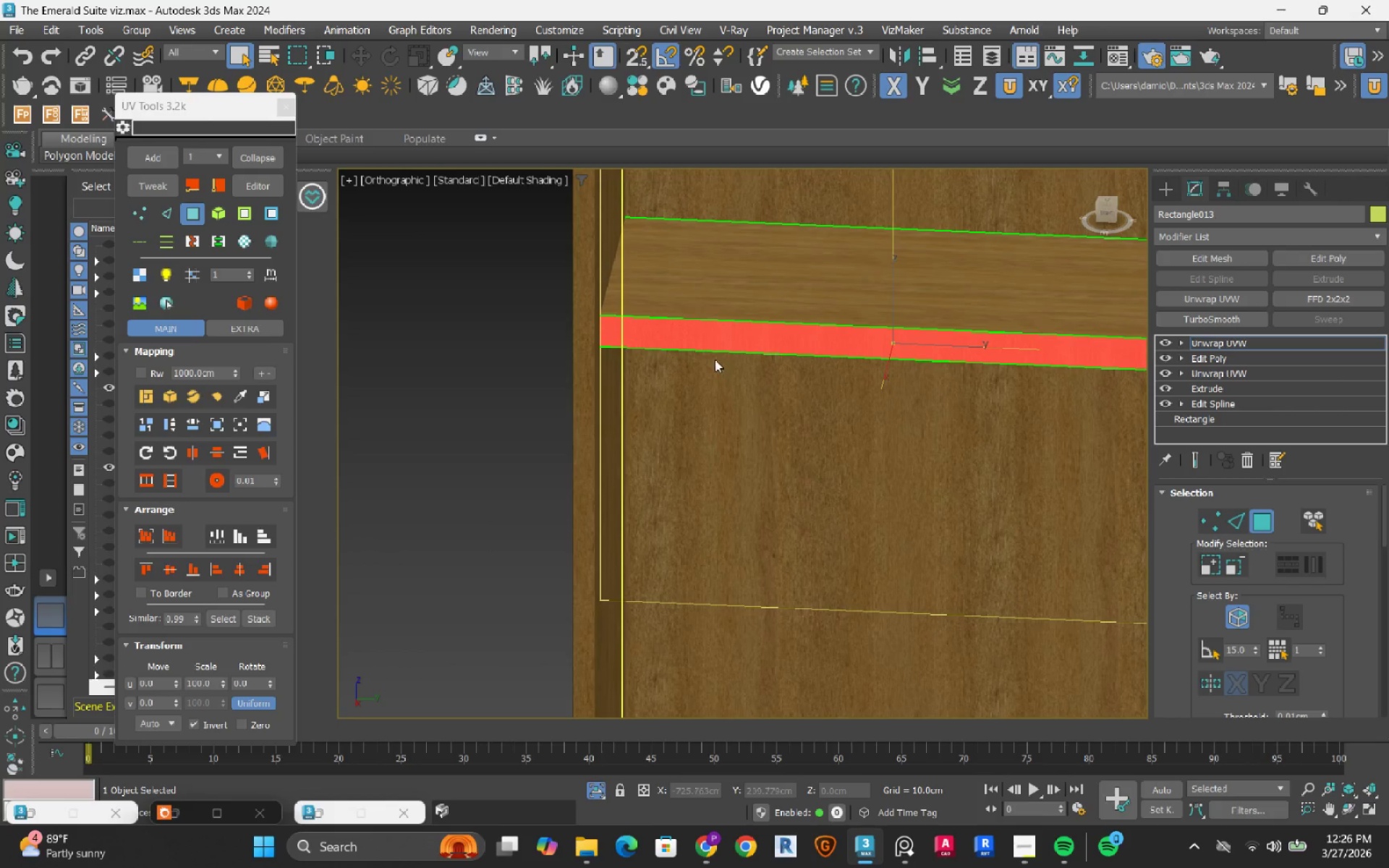 
scroll: coordinate [633, 312], scroll_direction: up, amount: 2.0
 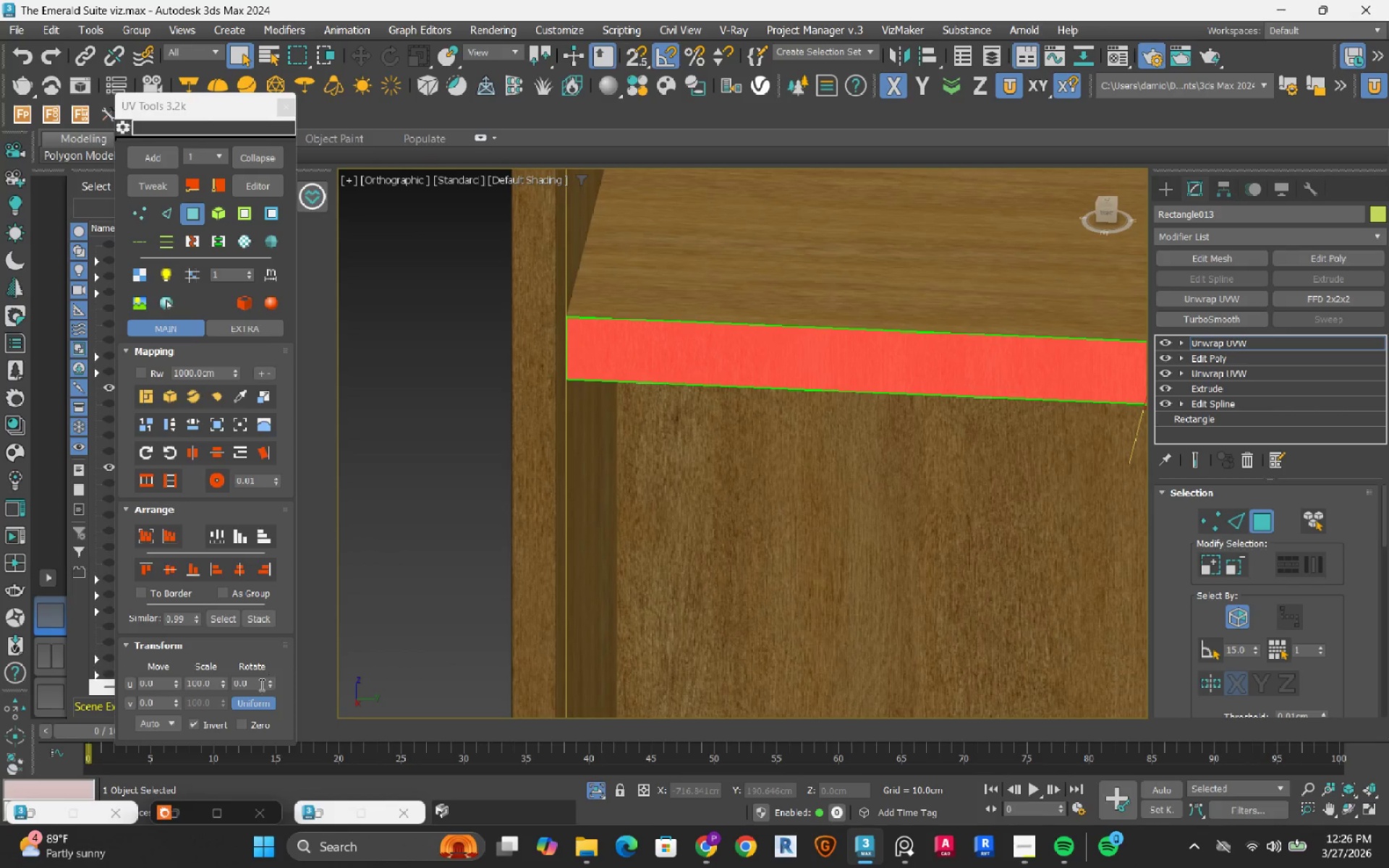 
double_click([260, 686])
 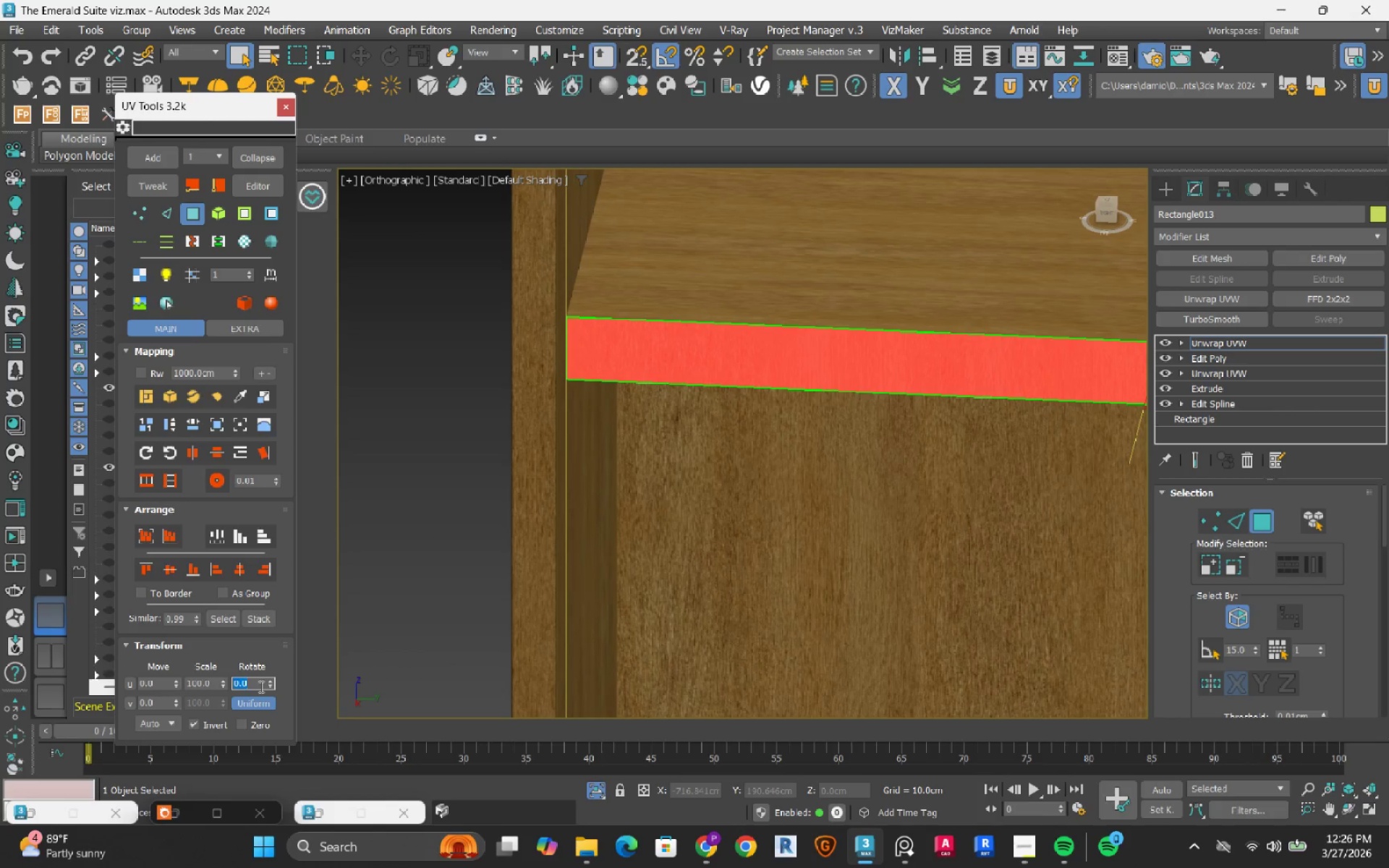 
key(Numpad9)
 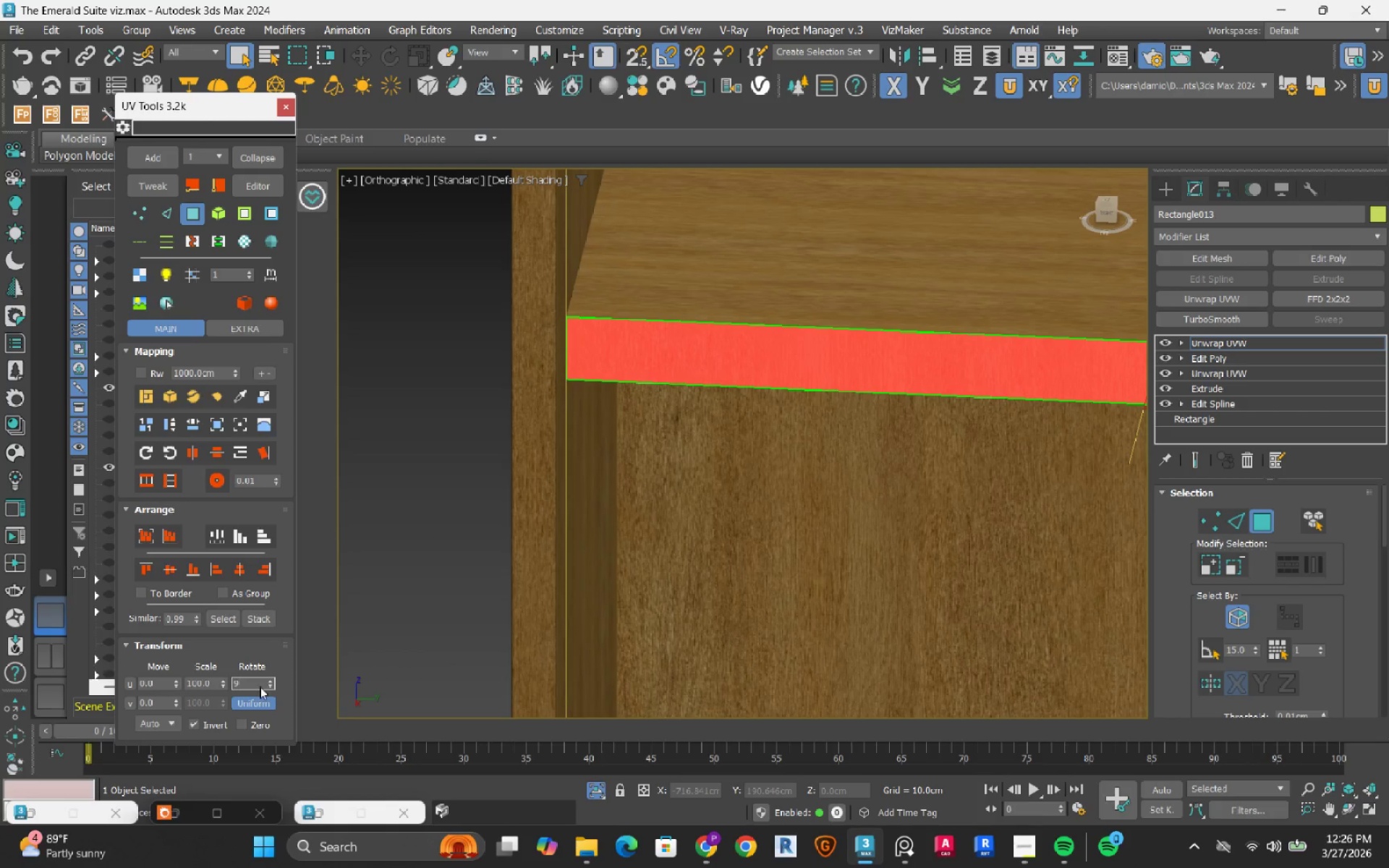 
key(Numpad0)
 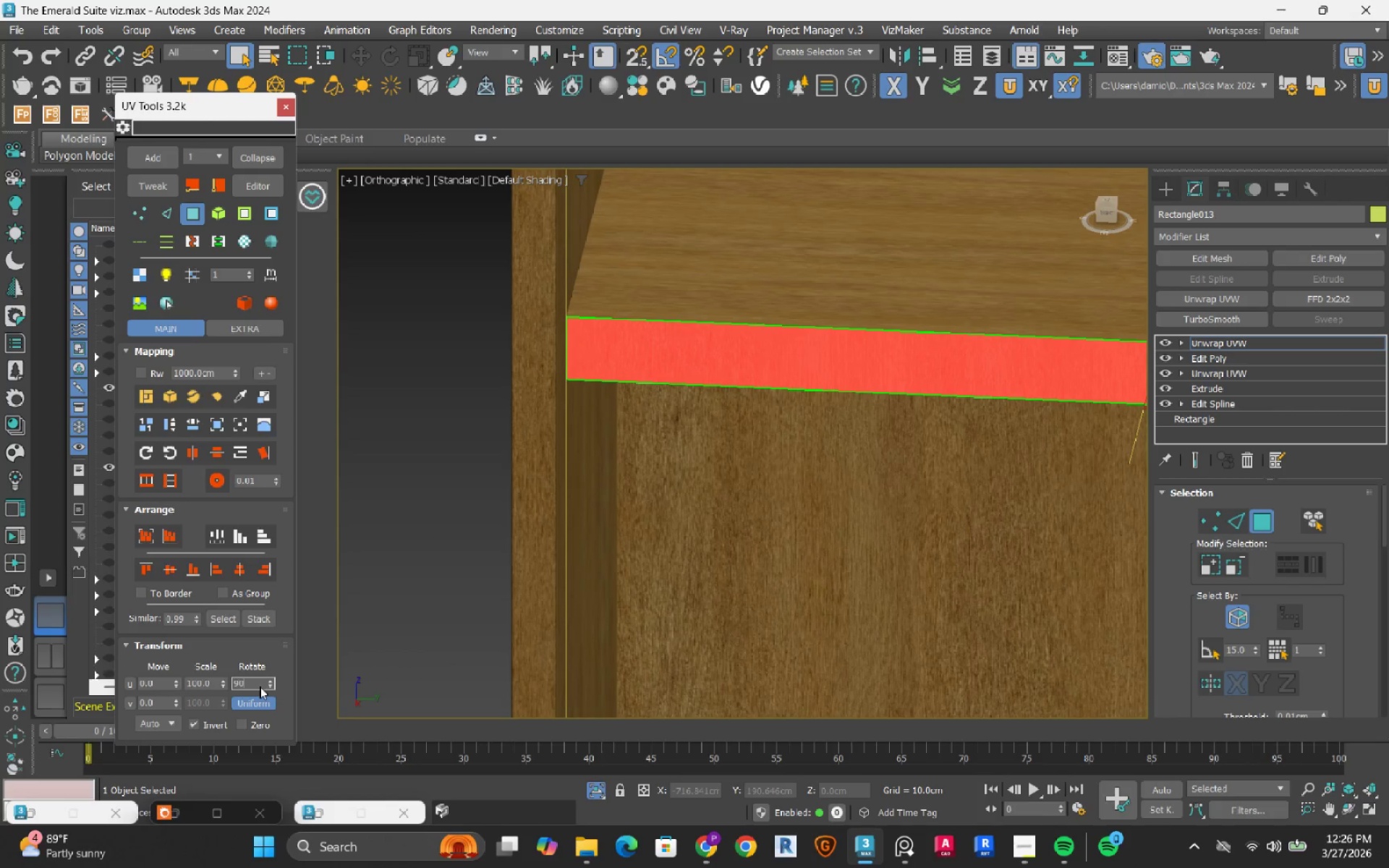 
key(NumpadEnter)
 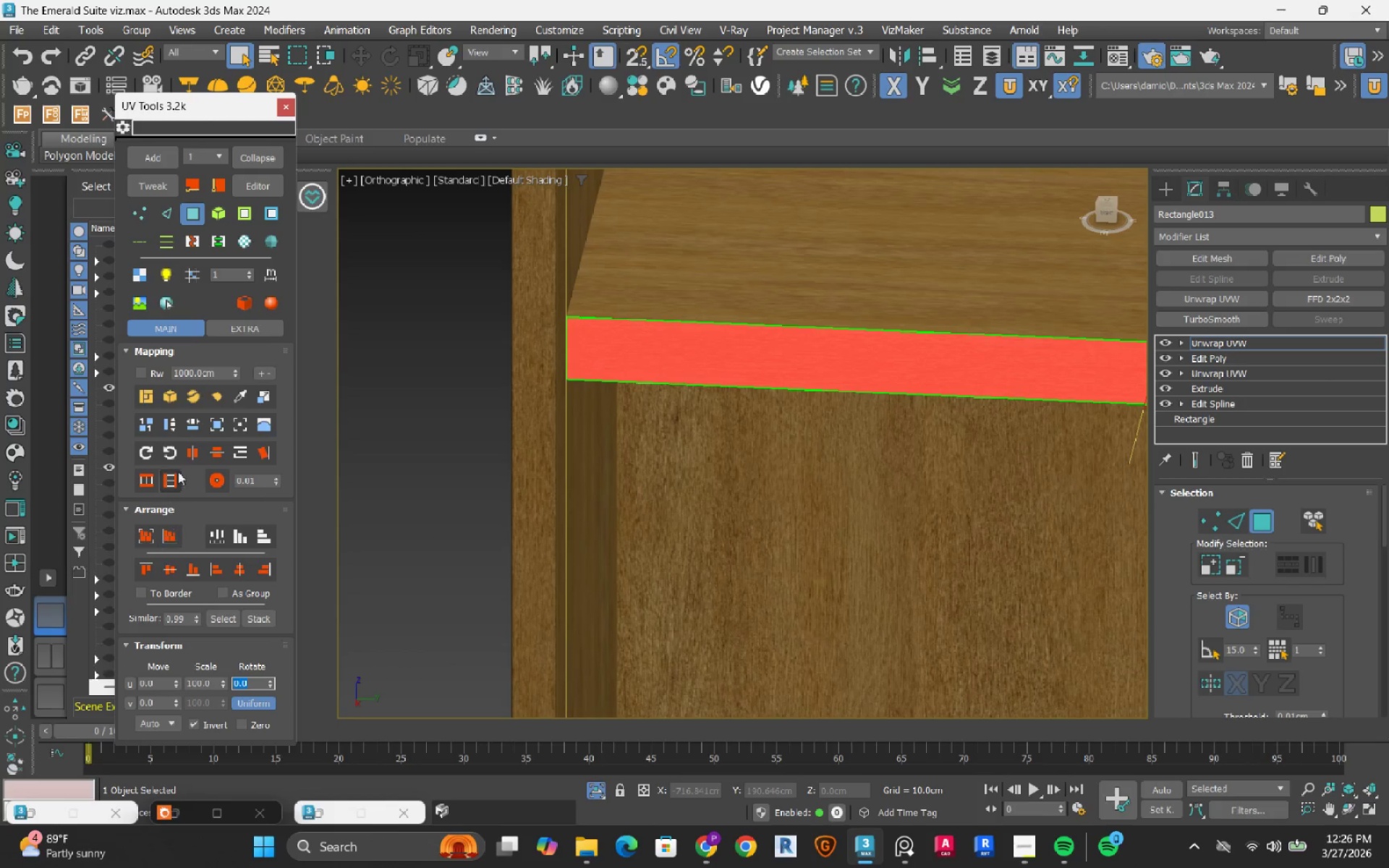 
left_click([519, 418])
 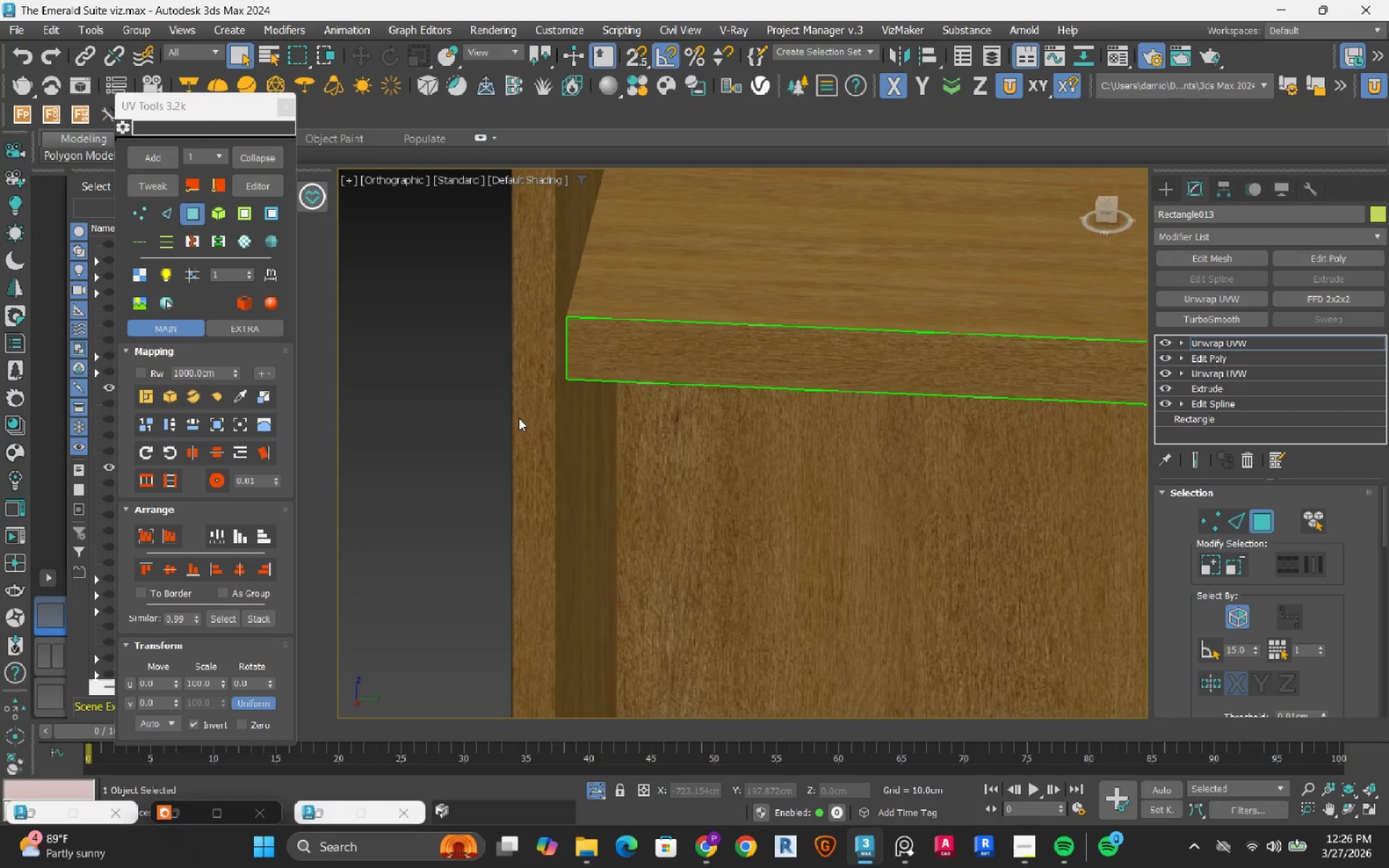 
scroll: coordinate [519, 418], scroll_direction: down, amount: 4.0
 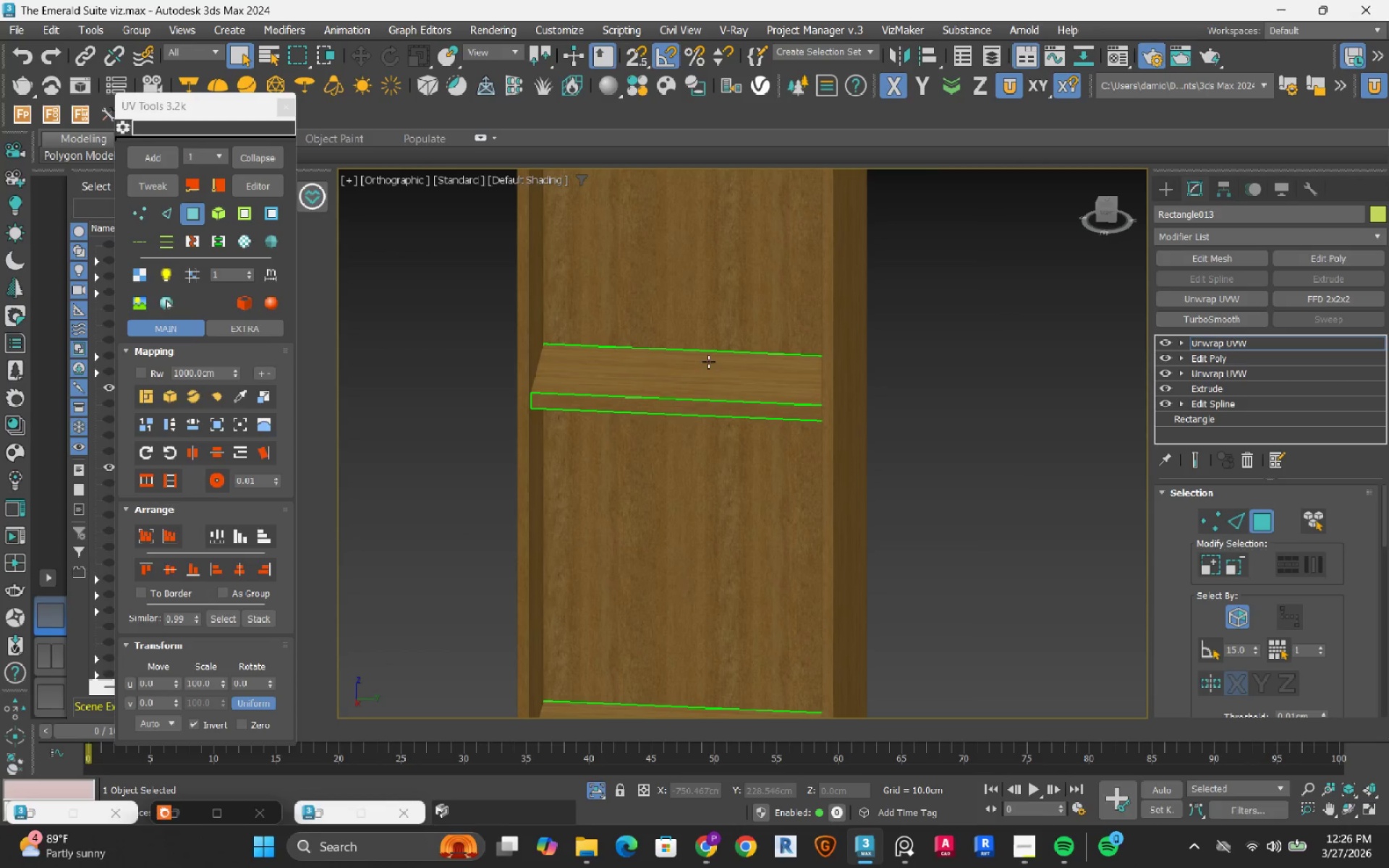 
hold_key(key=AltLeft, duration=0.66)
 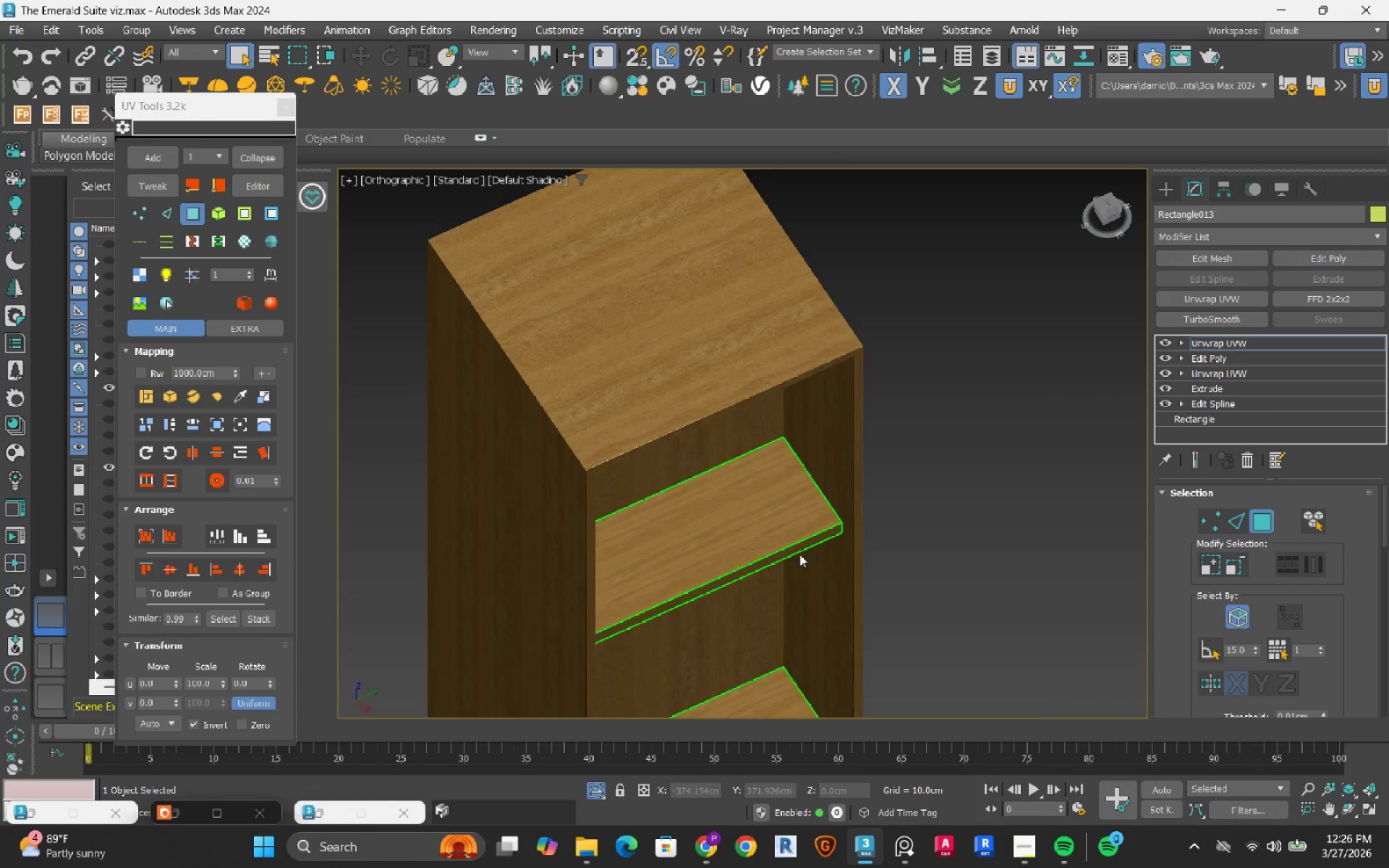 
scroll: coordinate [799, 554], scroll_direction: up, amount: 3.0
 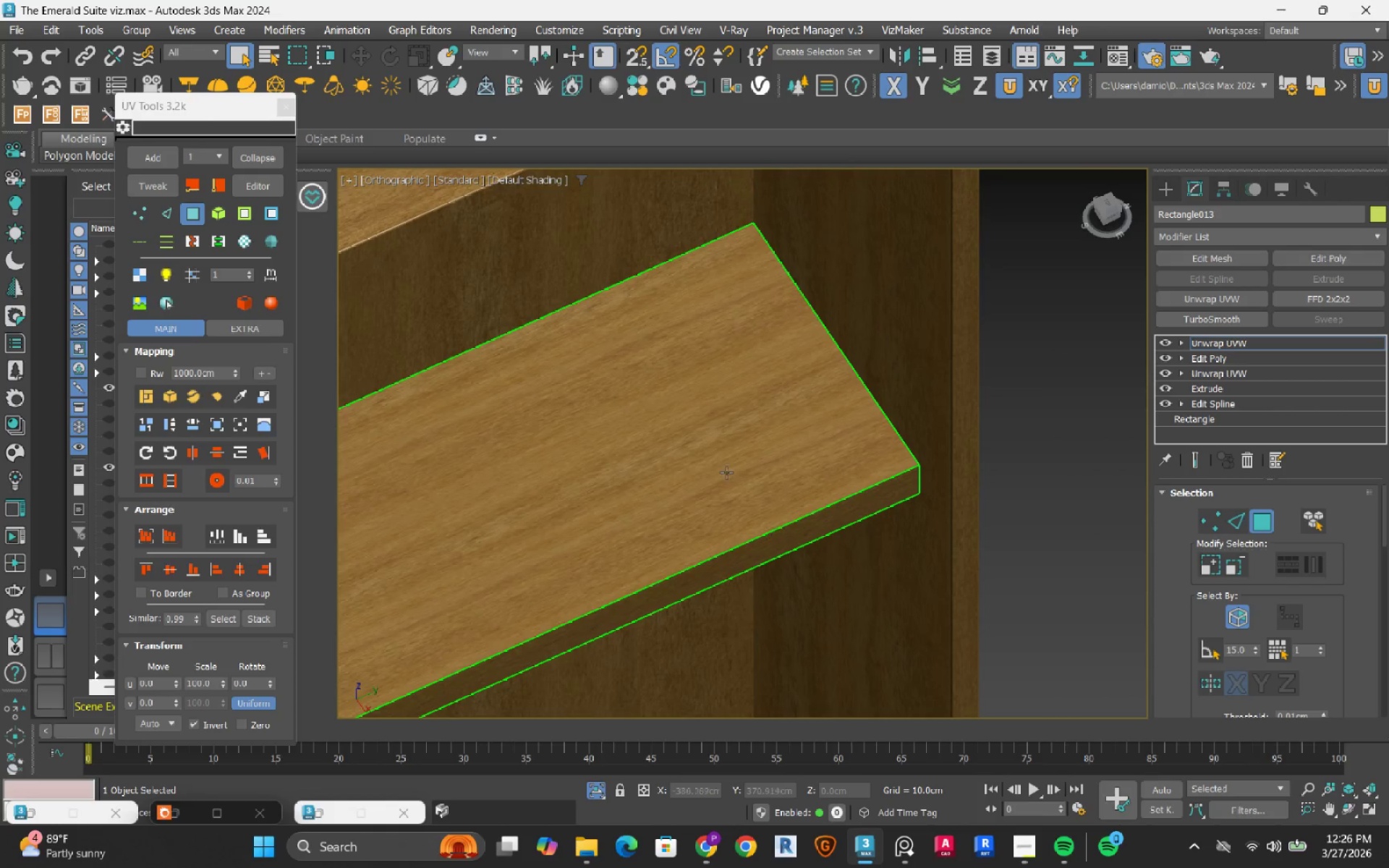 
scroll: coordinate [699, 438], scroll_direction: down, amount: 5.0
 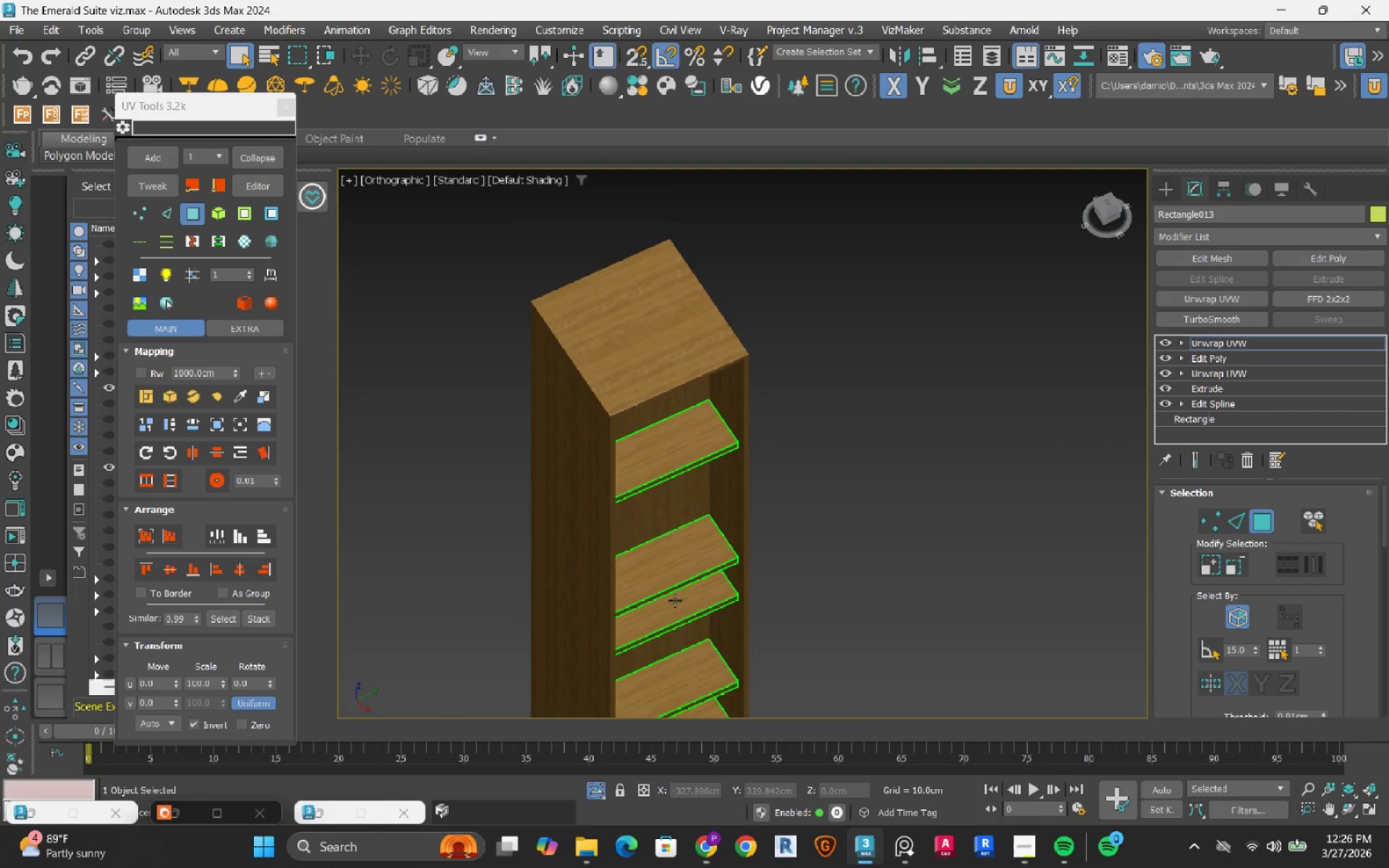 
scroll: coordinate [709, 503], scroll_direction: up, amount: 6.0
 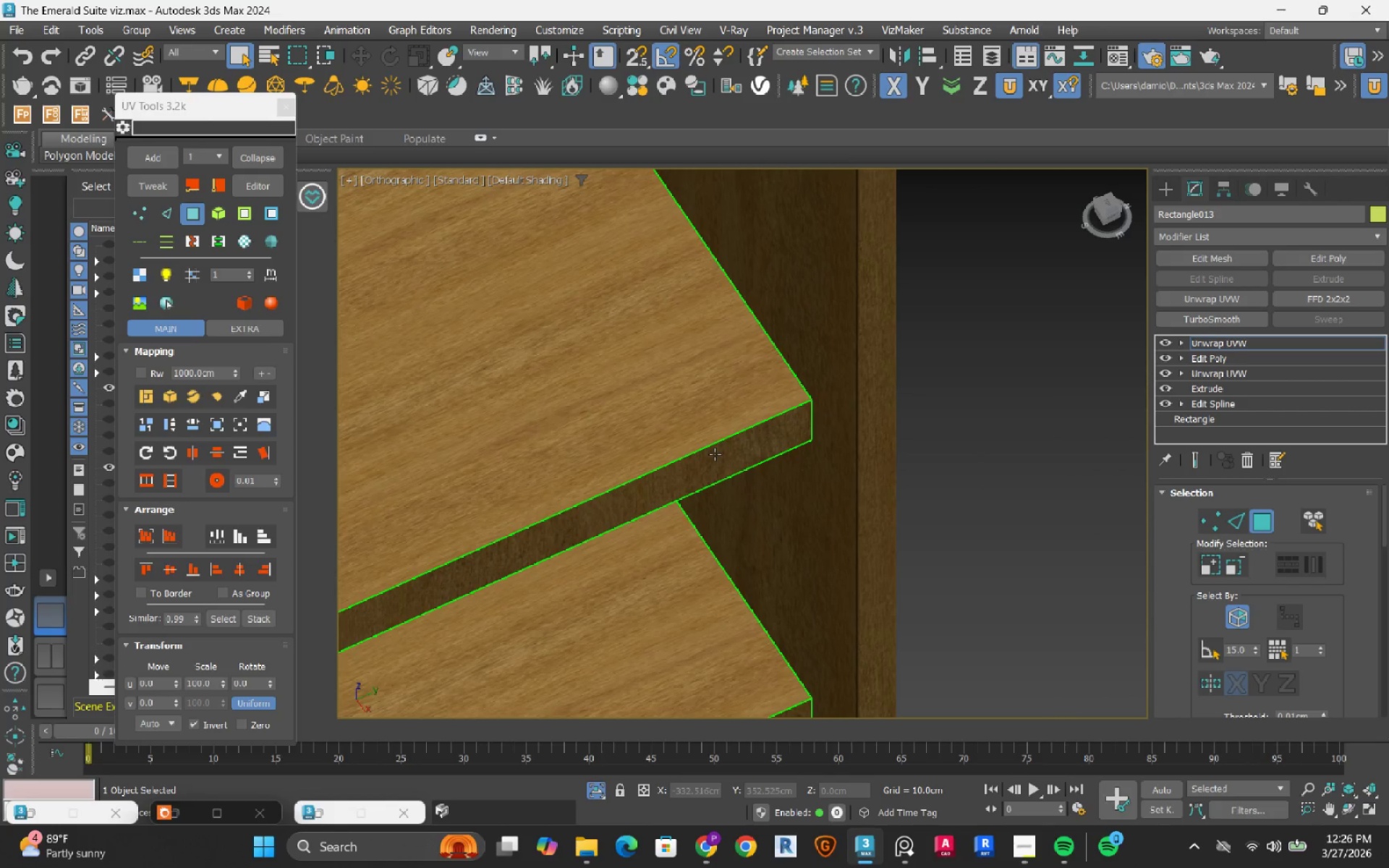 
left_click([715, 454])
 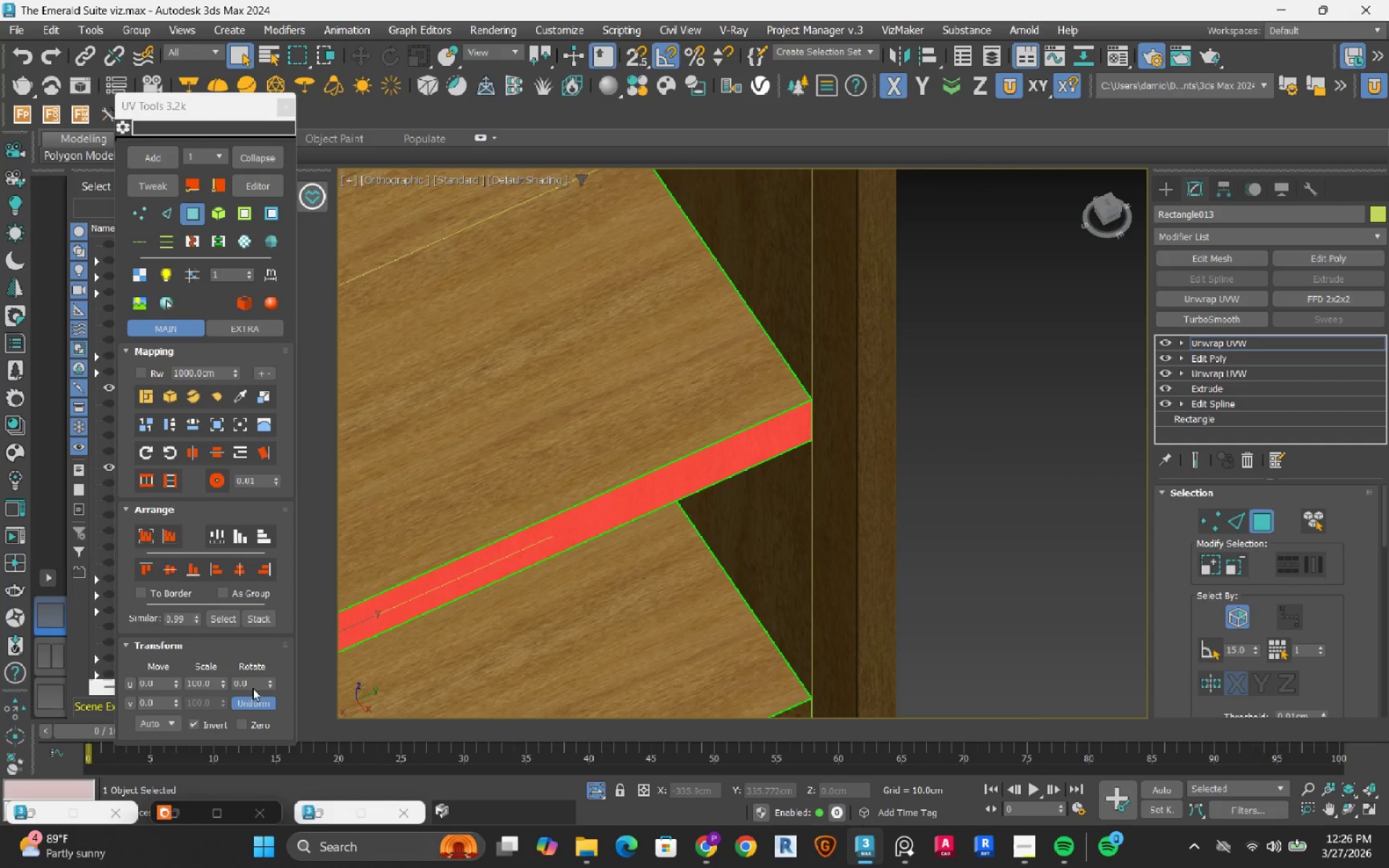 
double_click([253, 684])
 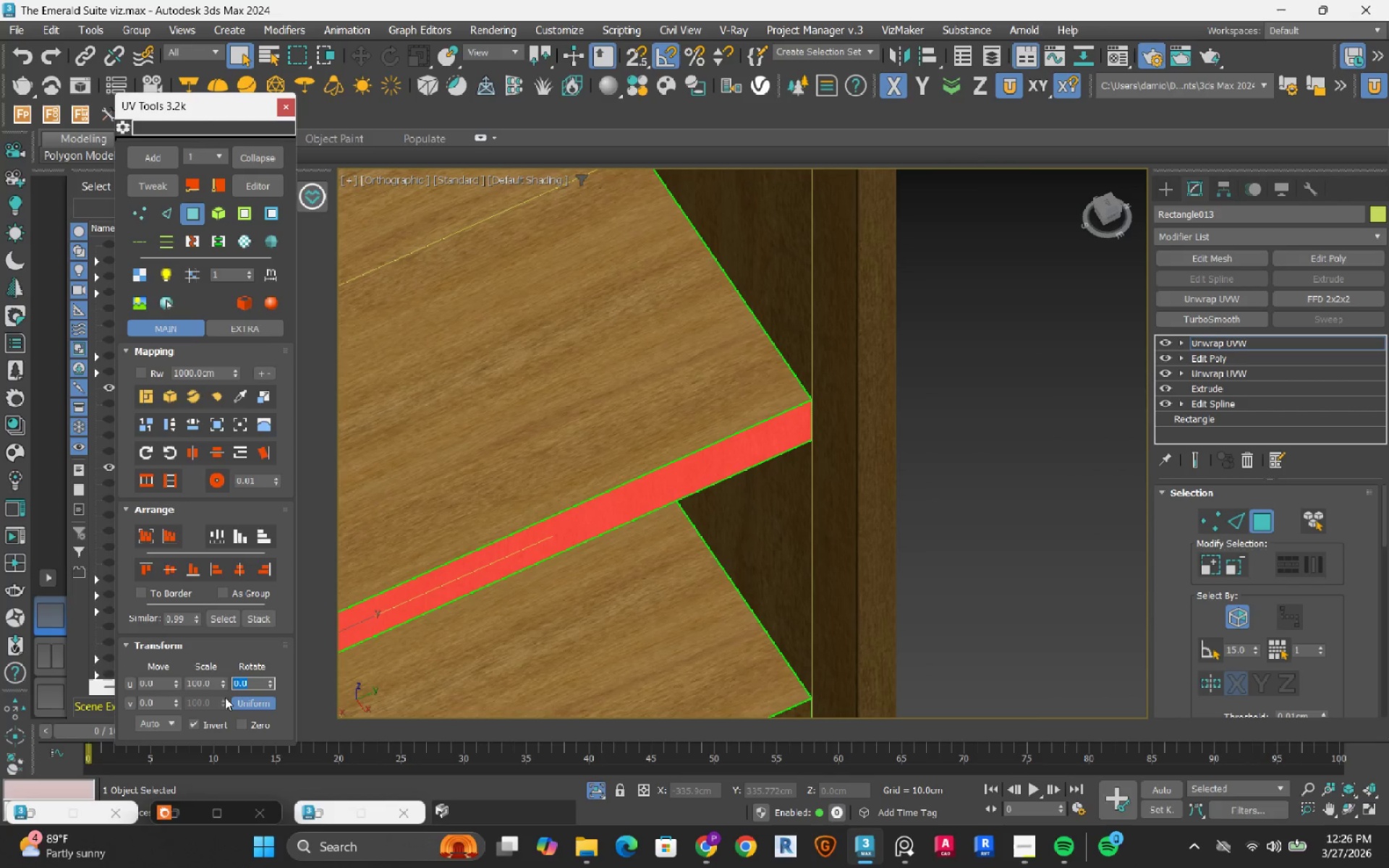 
key(Numpad9)
 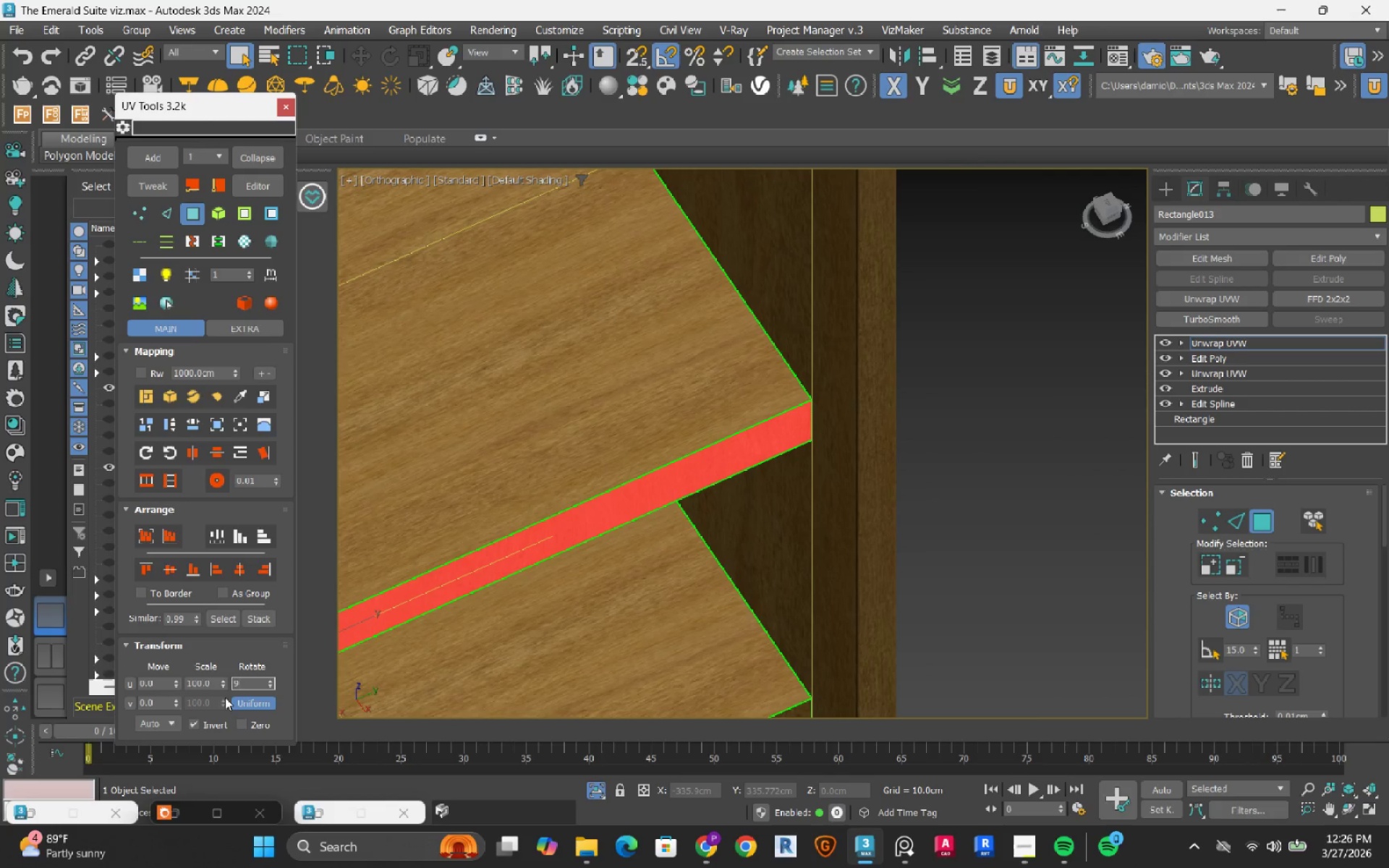 
key(Numpad0)
 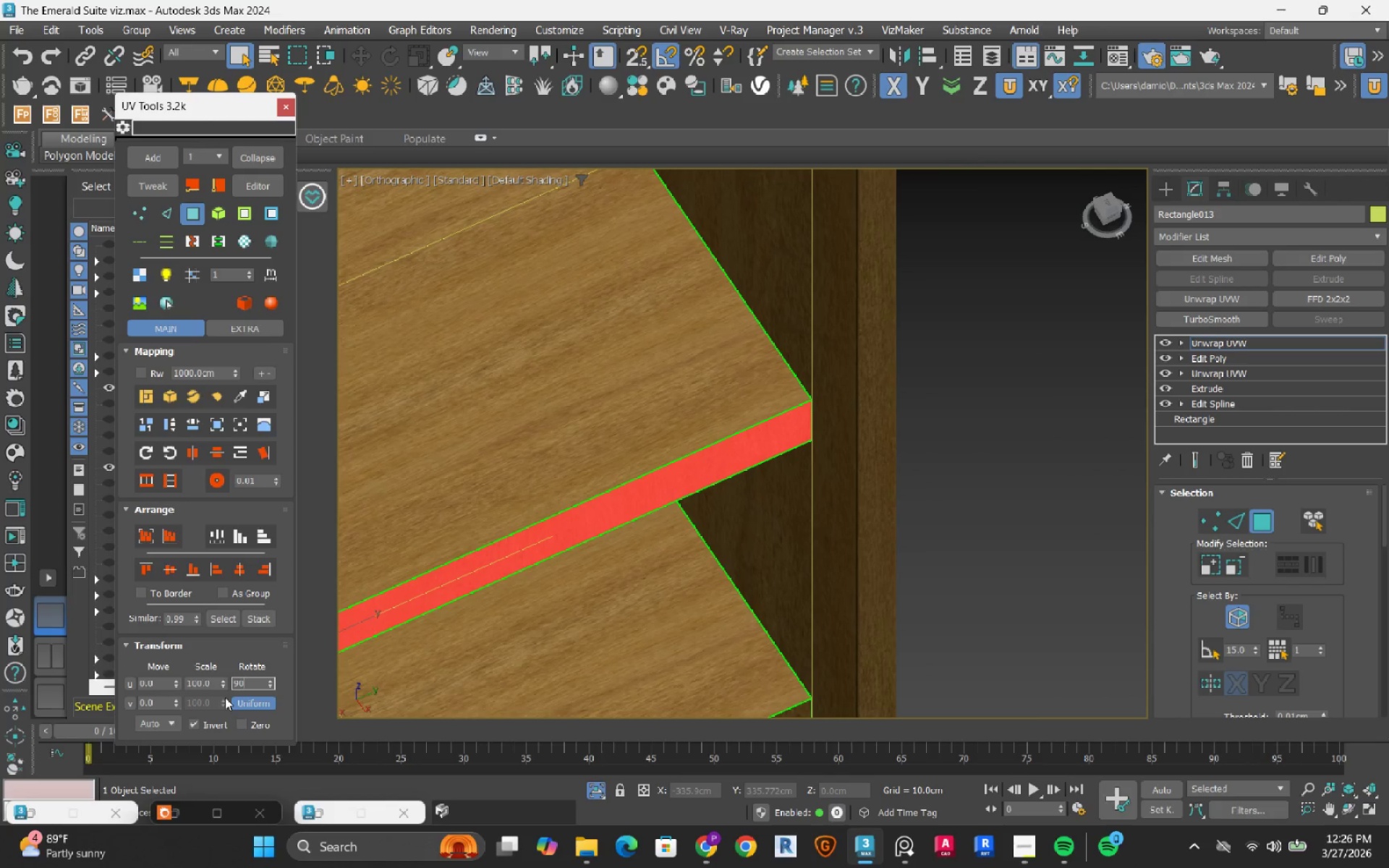 
key(NumpadEnter)
 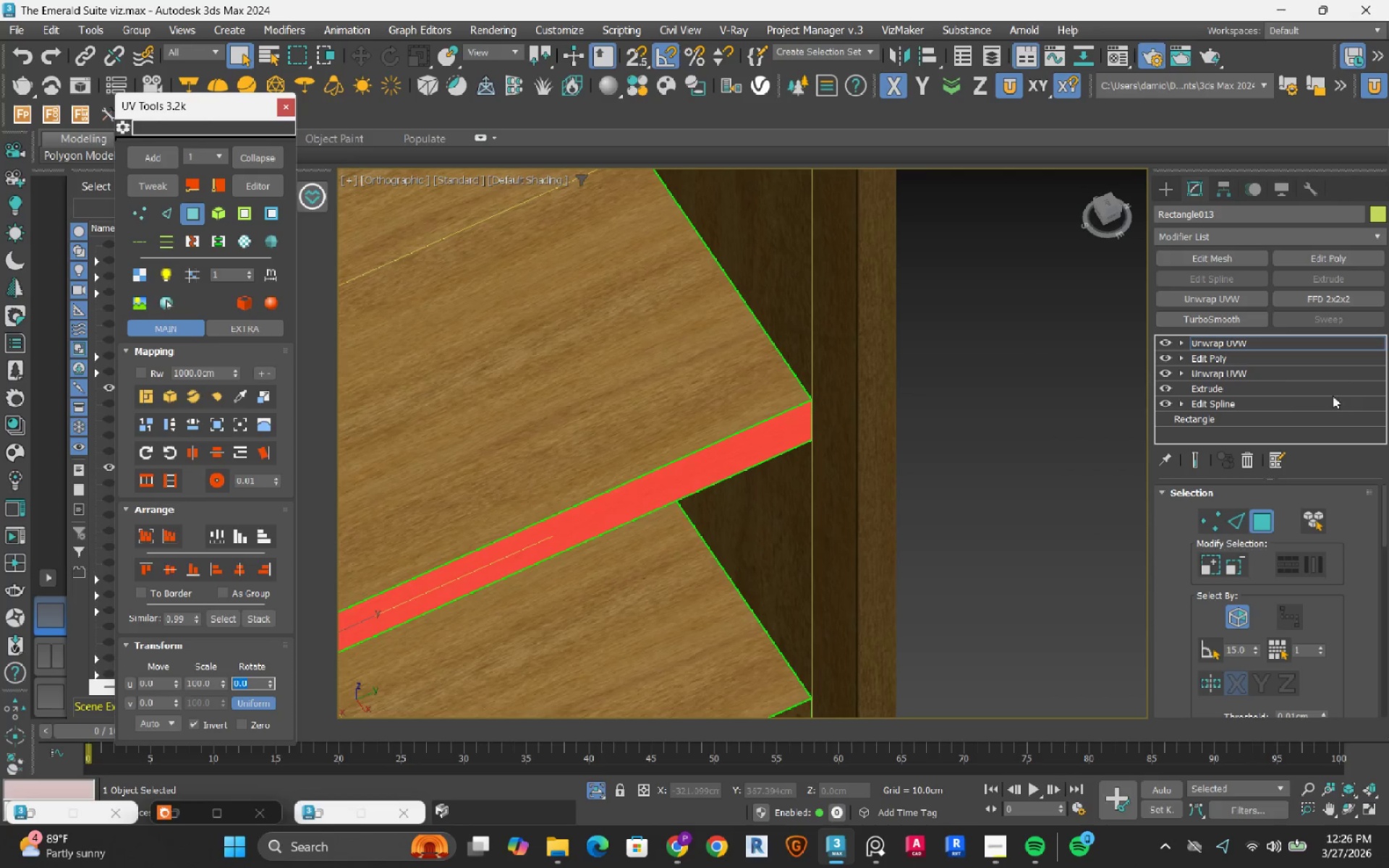 
scroll: coordinate [882, 388], scroll_direction: down, amount: 2.0
 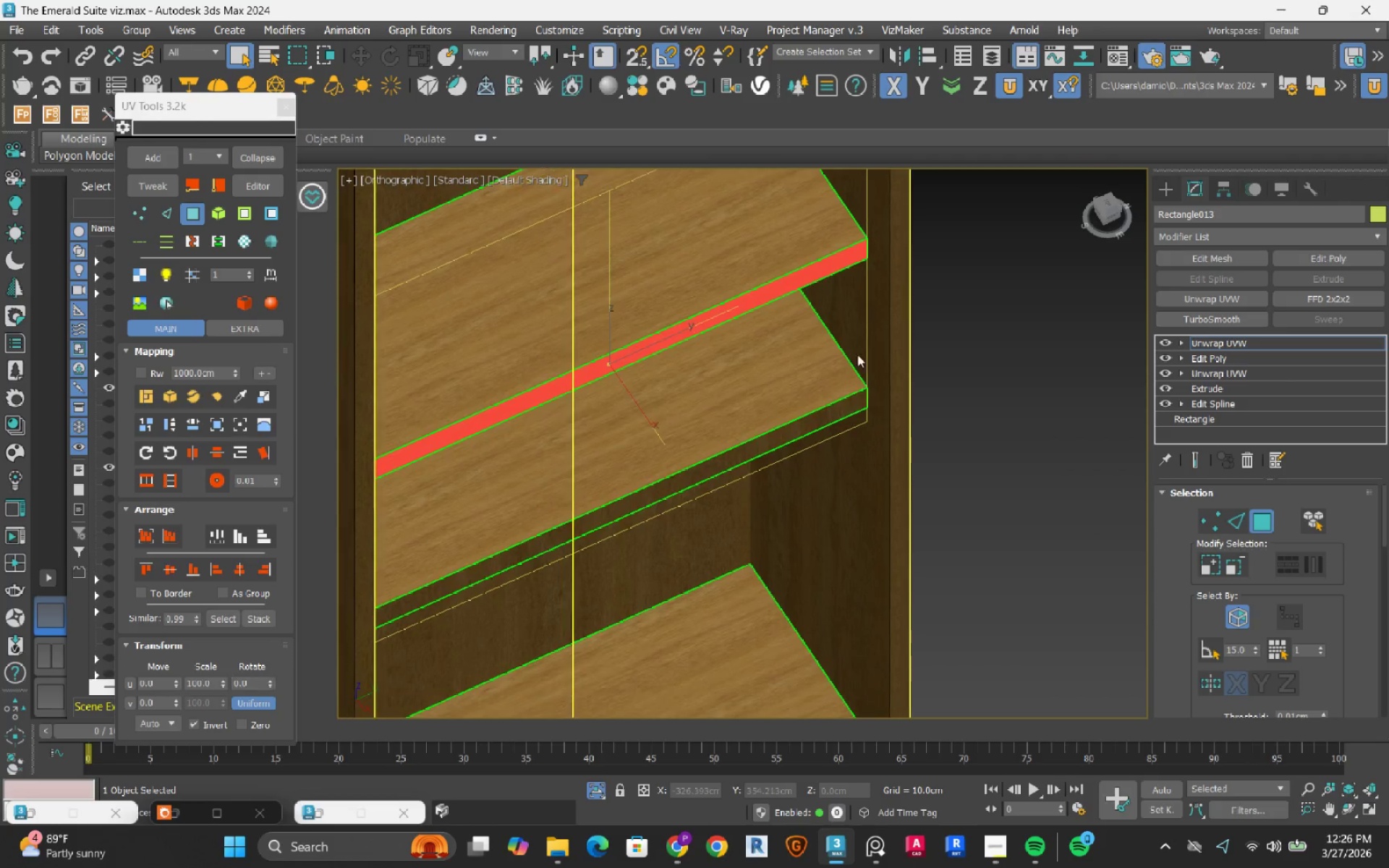 
left_click([966, 362])
 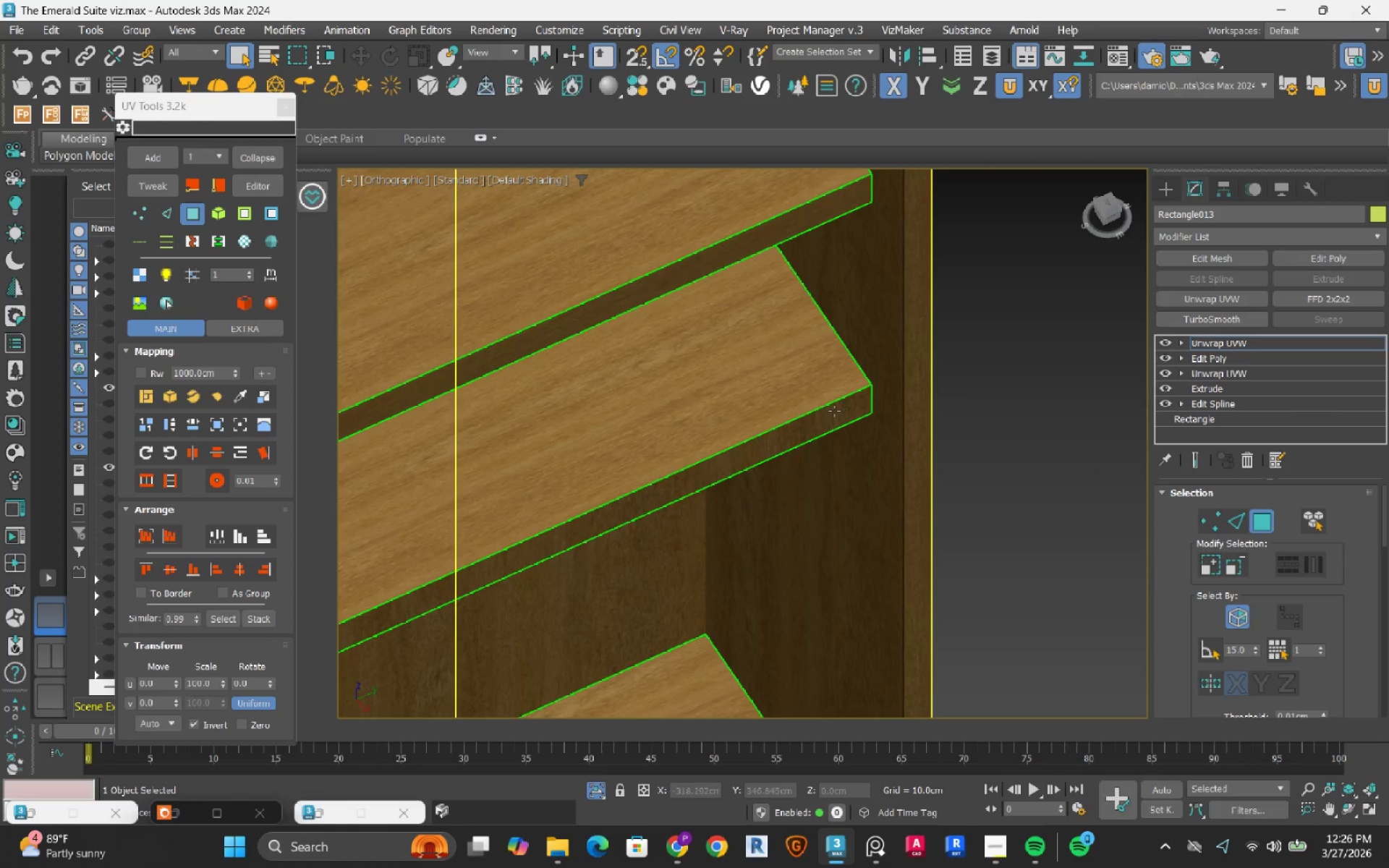 
scroll: coordinate [857, 394], scroll_direction: up, amount: 1.0
 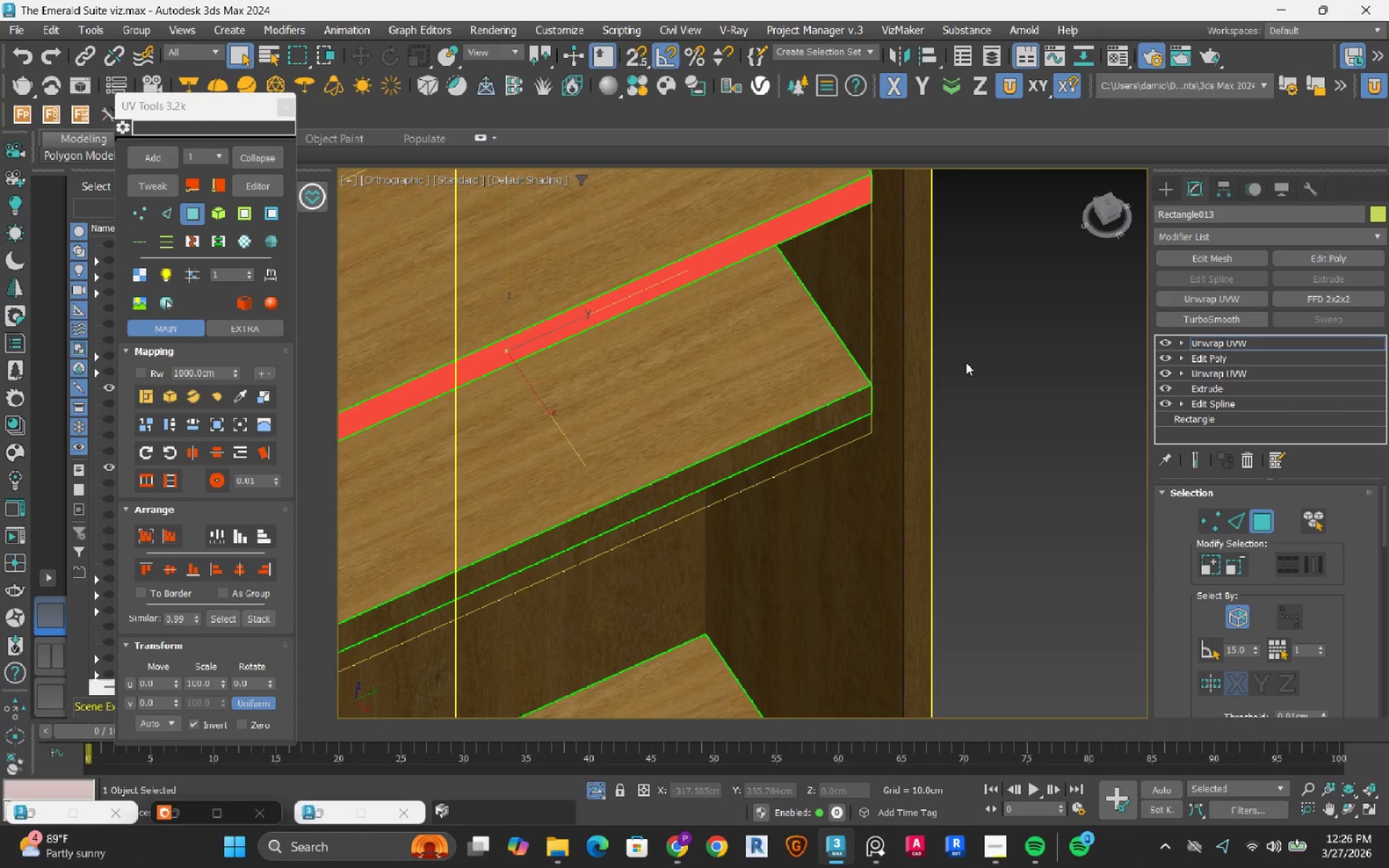 
left_click([830, 430])
 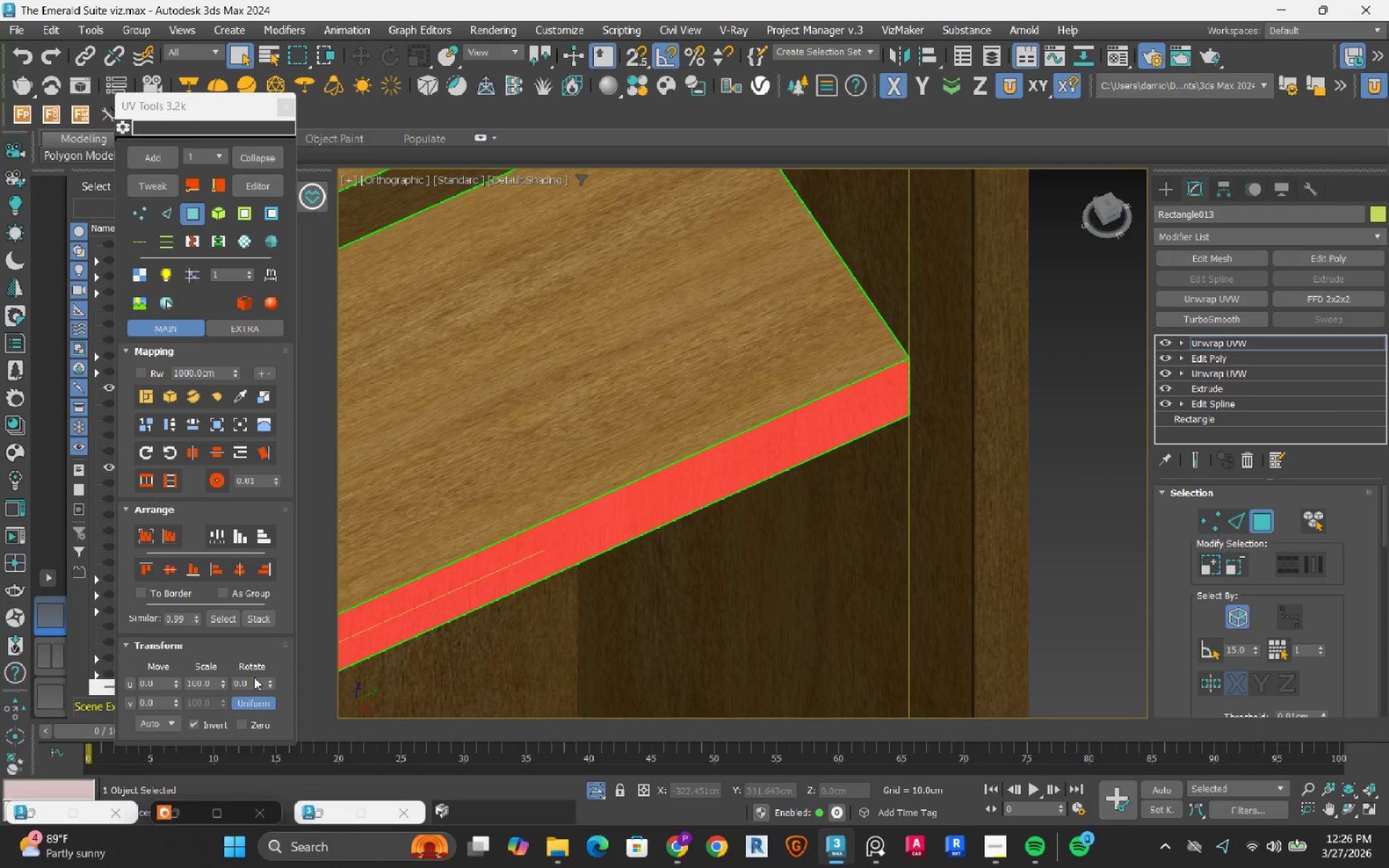 
scroll: coordinate [833, 412], scroll_direction: up, amount: 2.0
 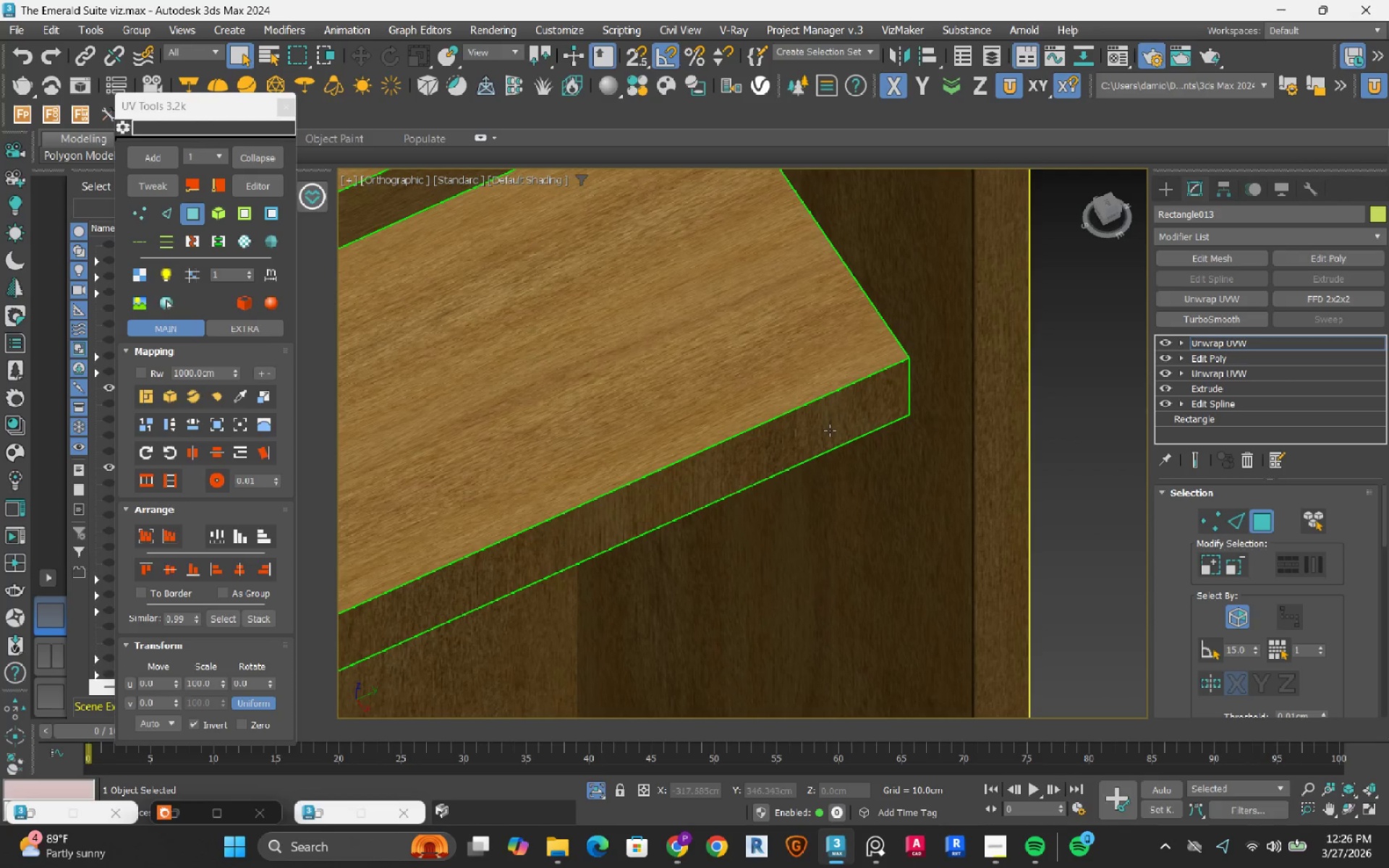 
double_click([247, 691])
 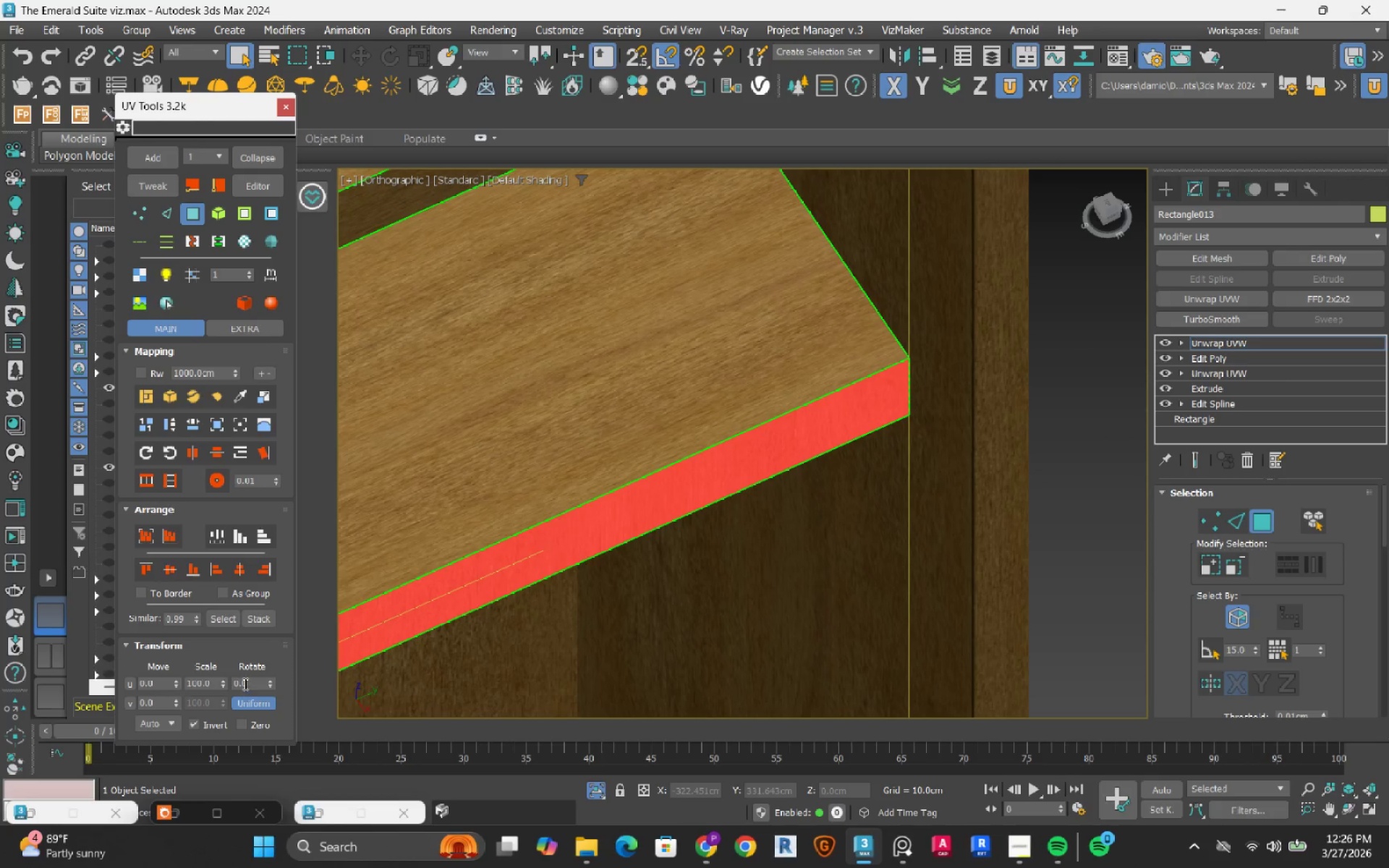 
triple_click([243, 684])
 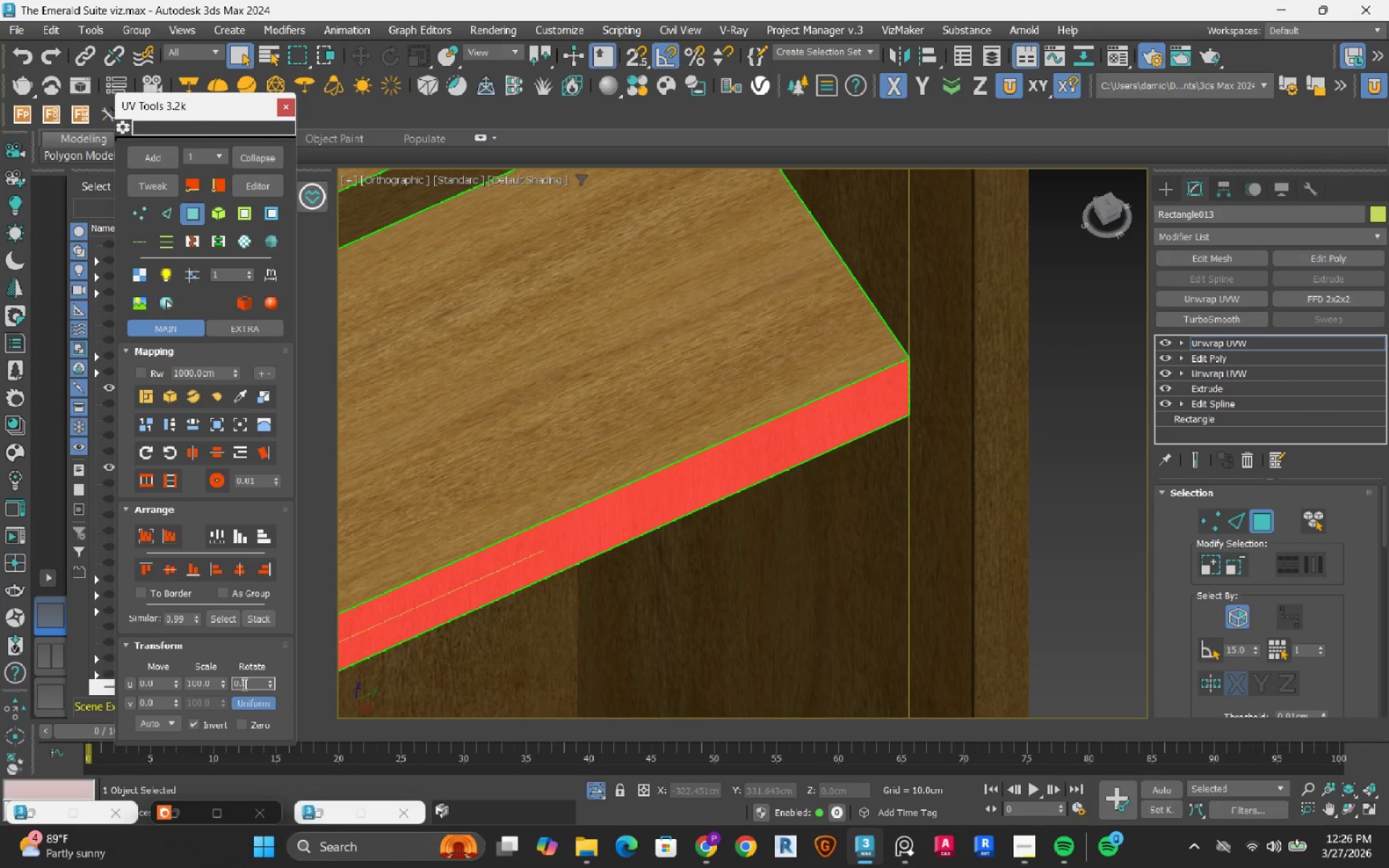 
triple_click([243, 684])
 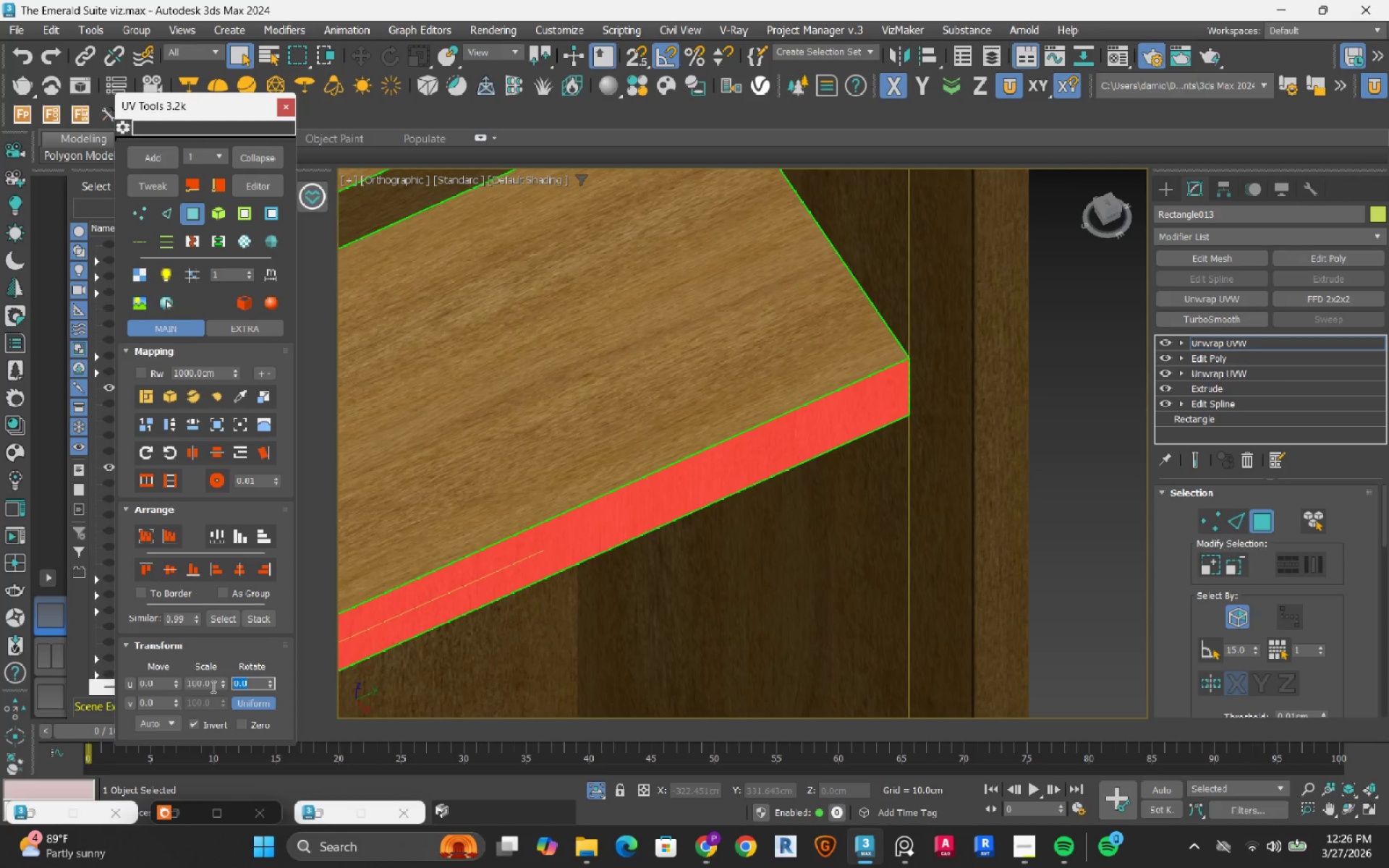 
key(Numpad9)
 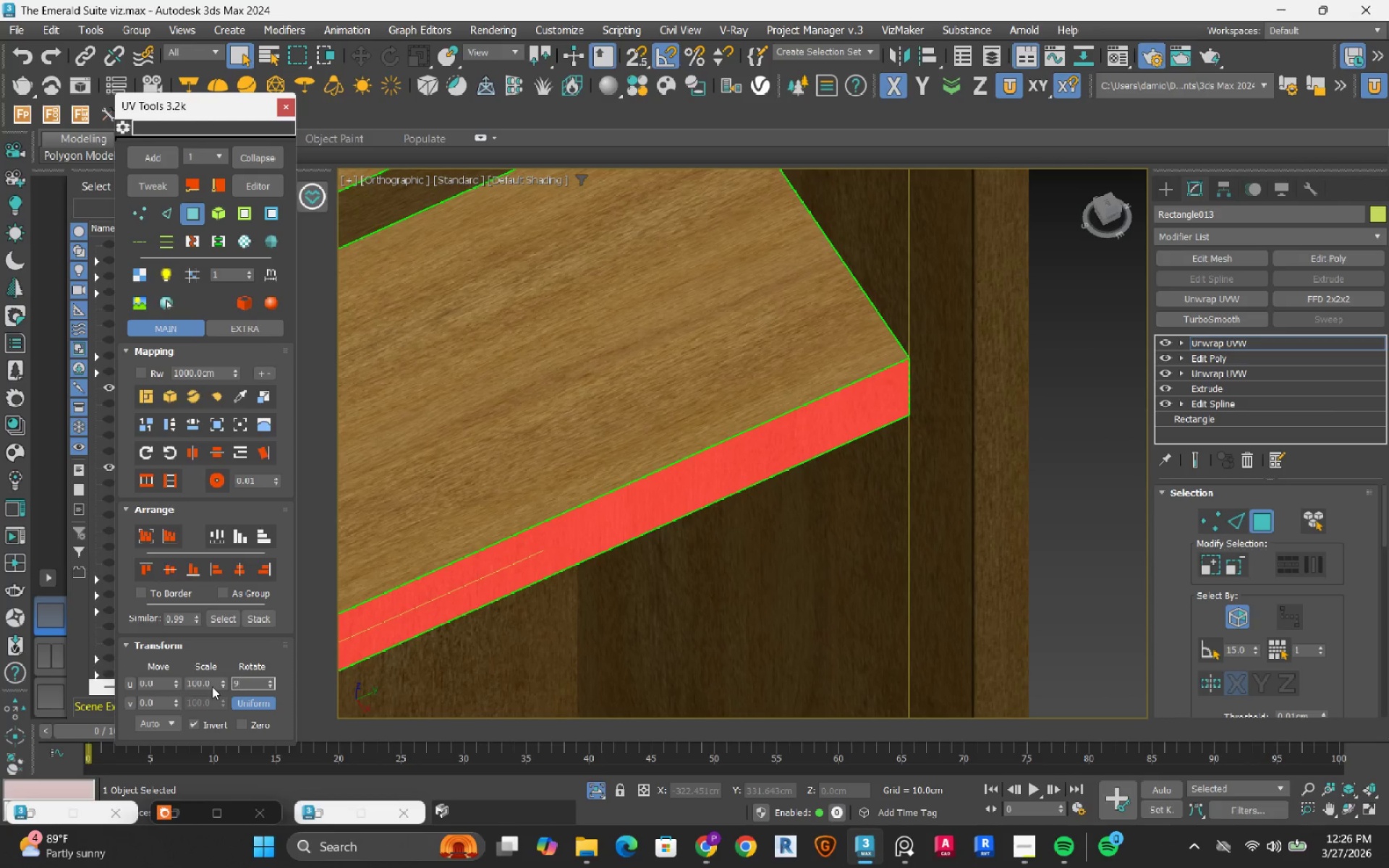 
key(Numpad0)
 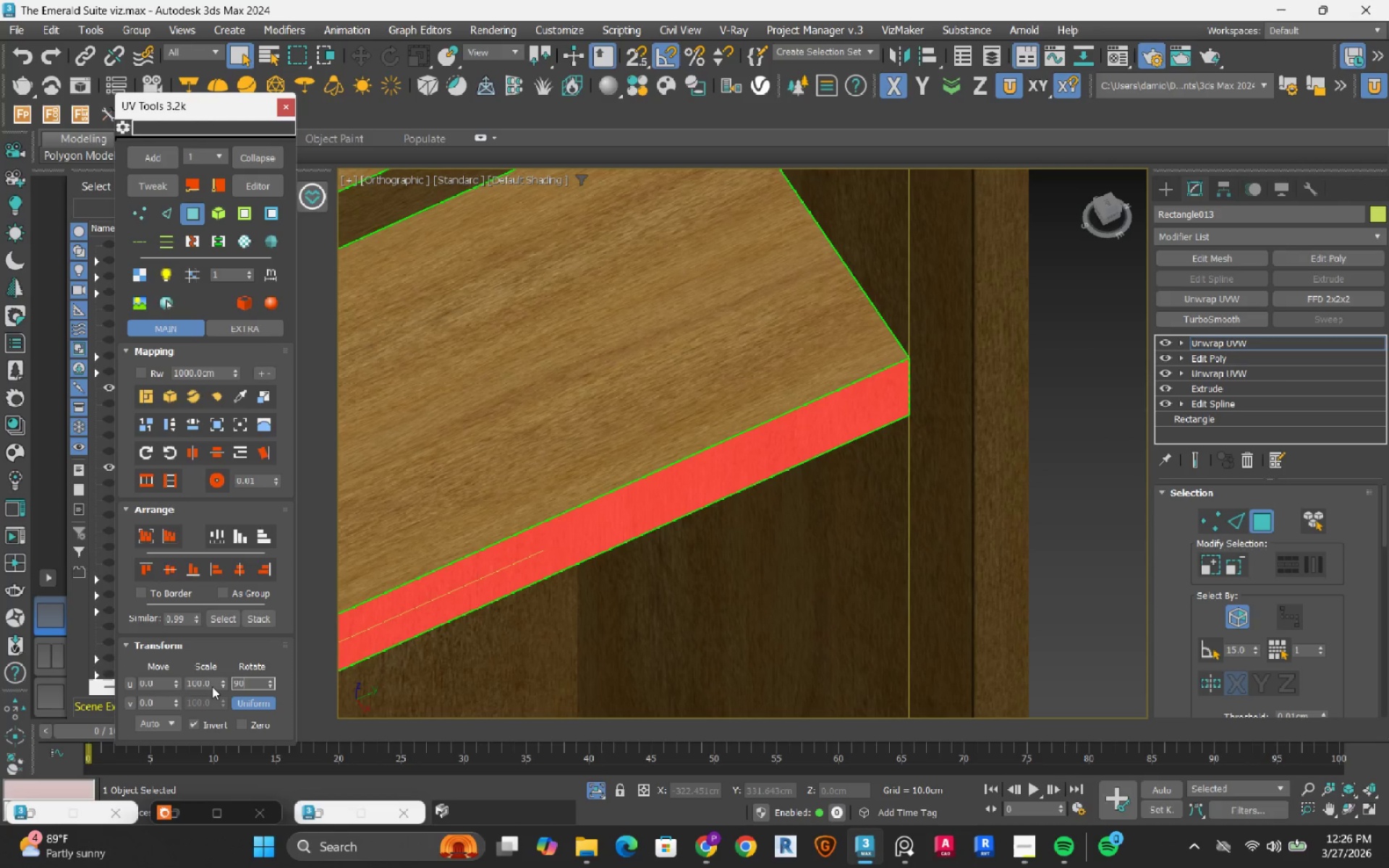 
key(NumpadEnter)
 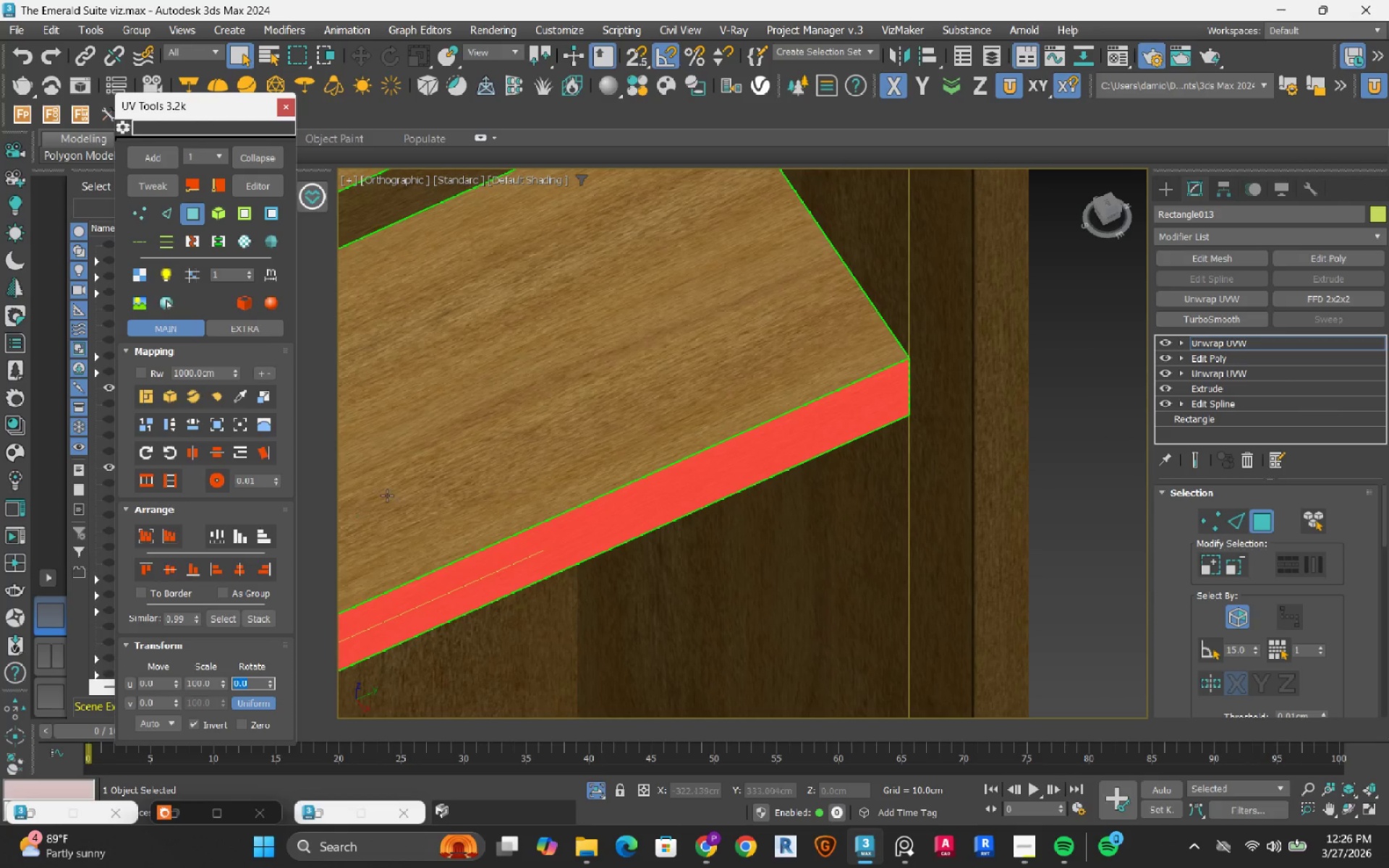 
scroll: coordinate [740, 489], scroll_direction: down, amount: 5.0
 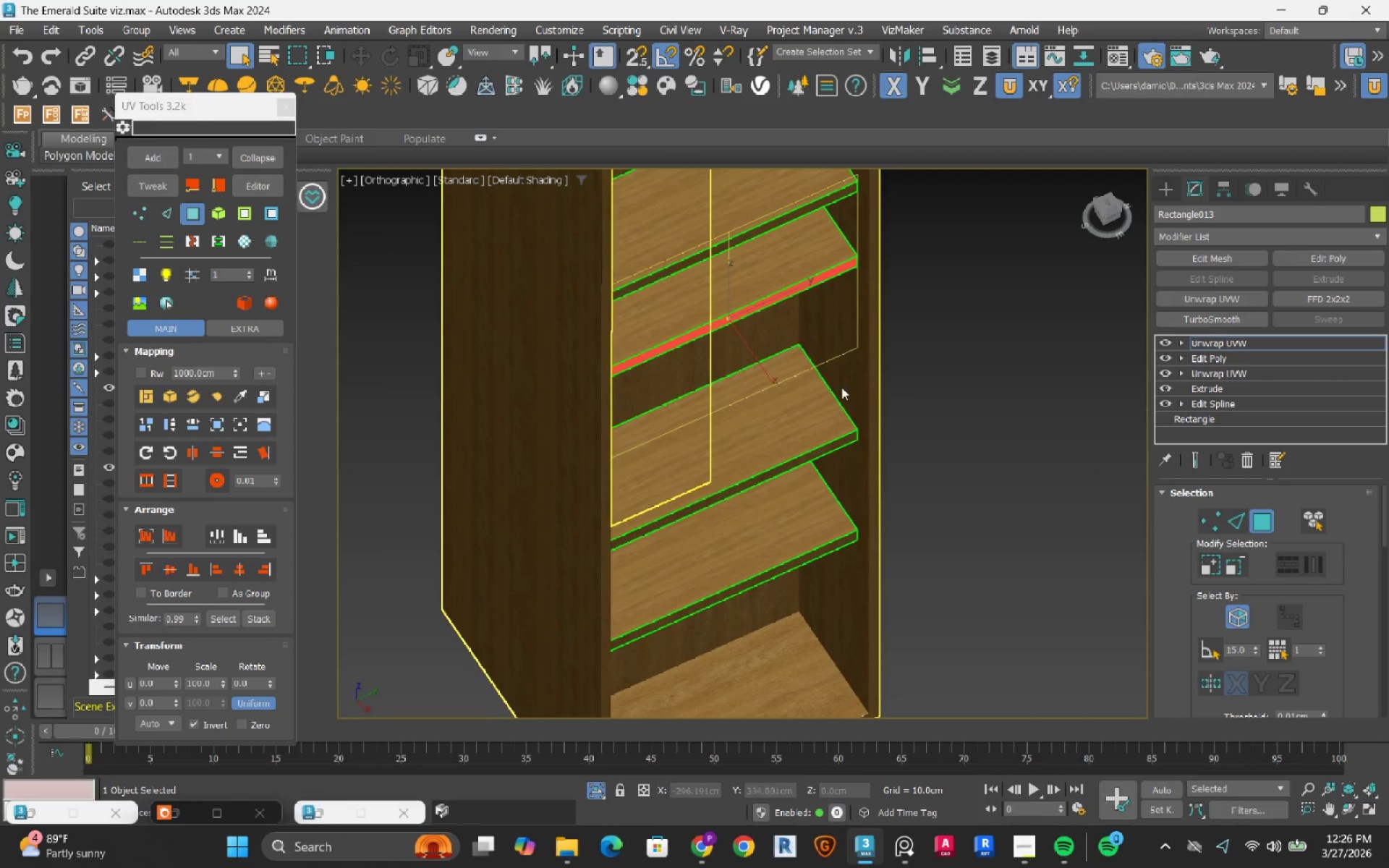 
scroll: coordinate [806, 472], scroll_direction: up, amount: 4.0
 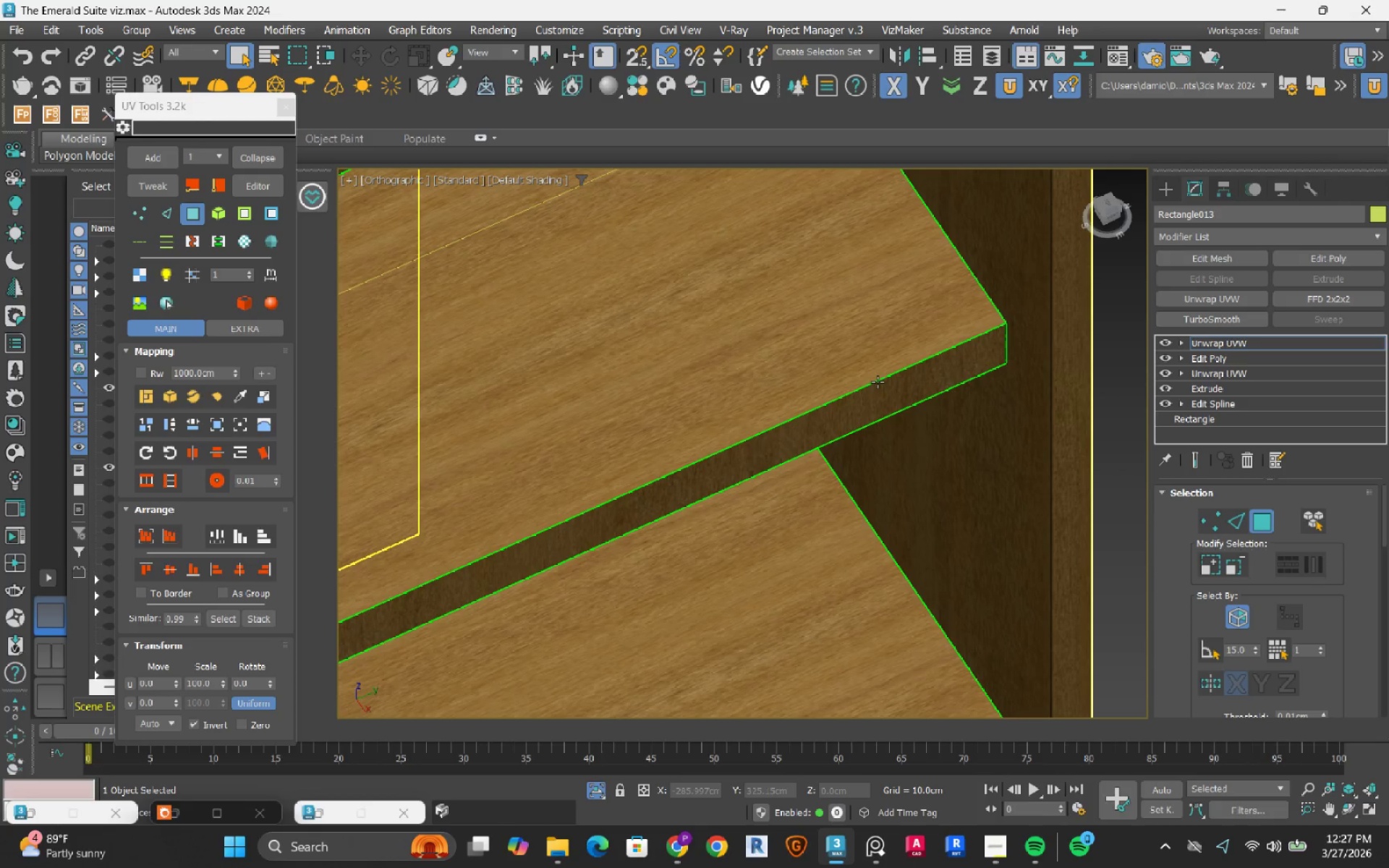 
left_click([878, 393])
 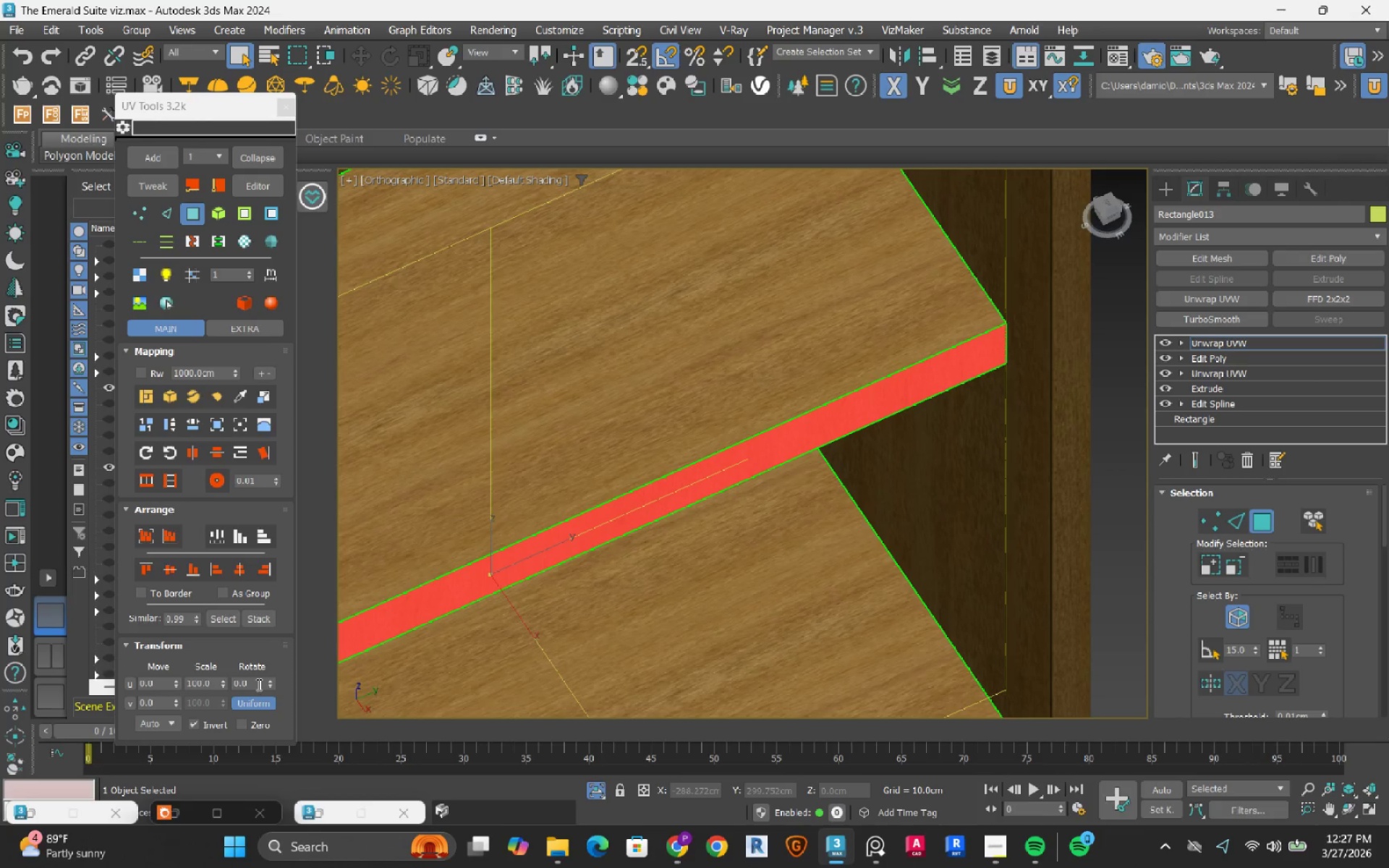 
double_click([258, 684])
 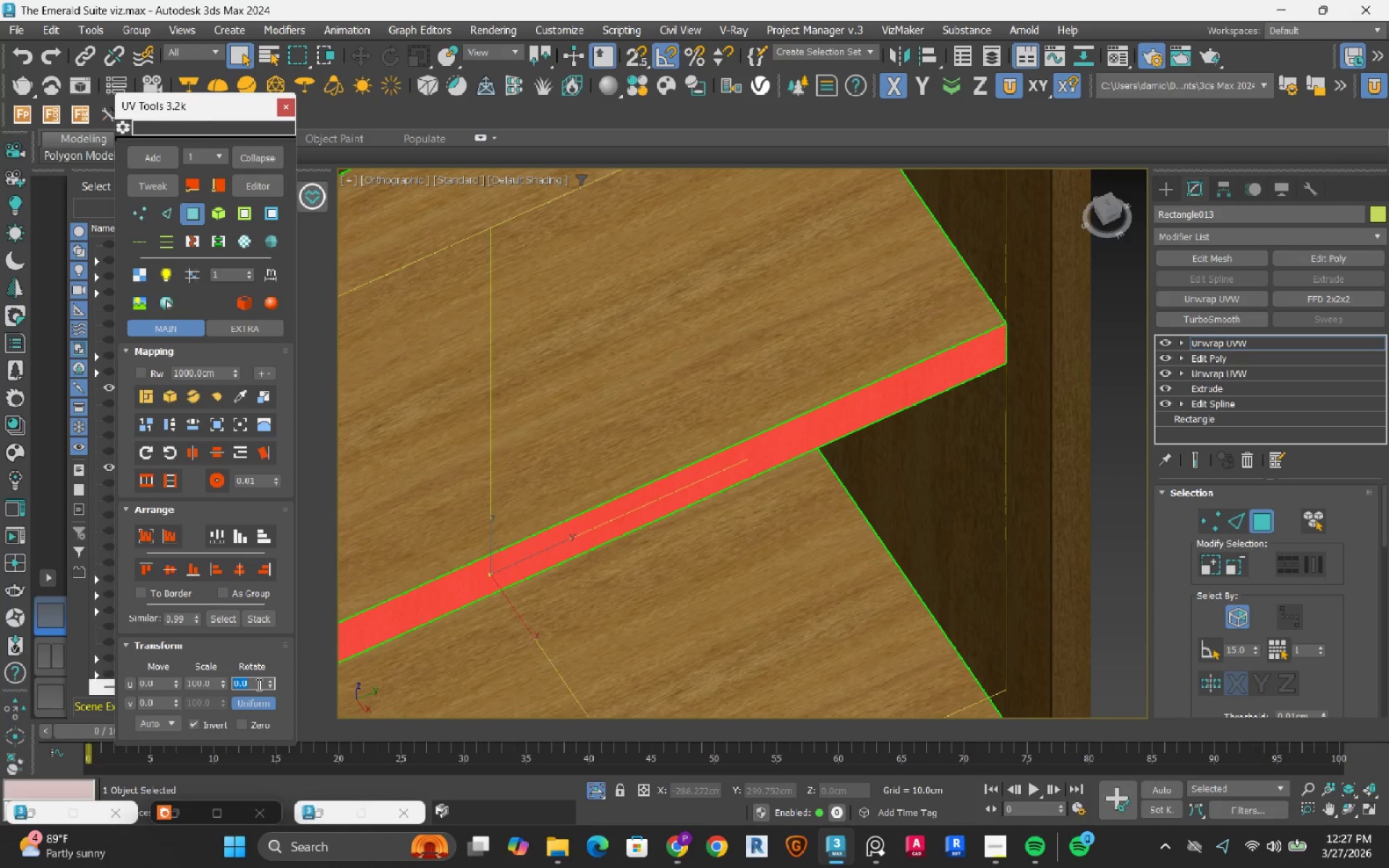 
key(Numpad9)
 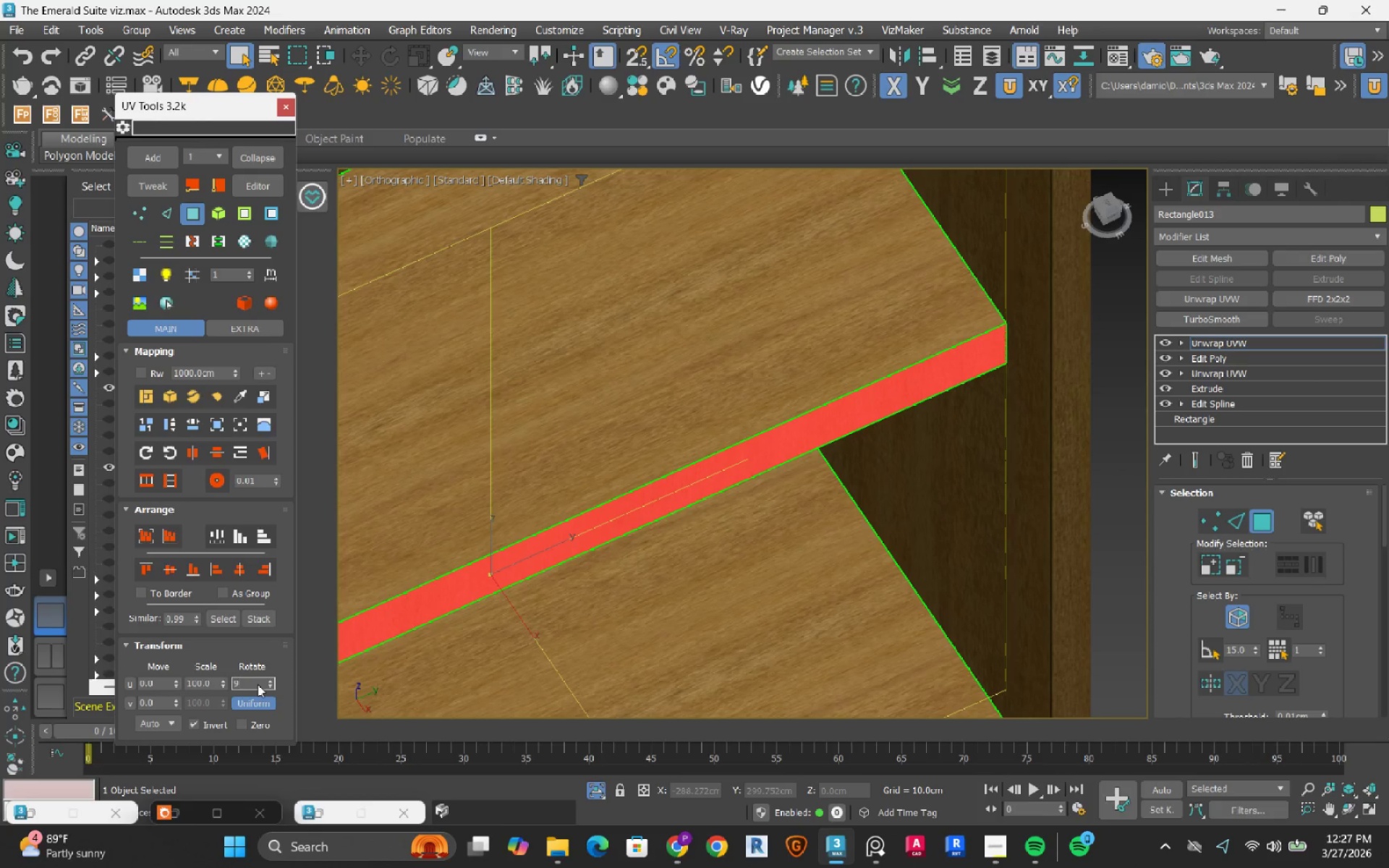 
key(Numpad0)
 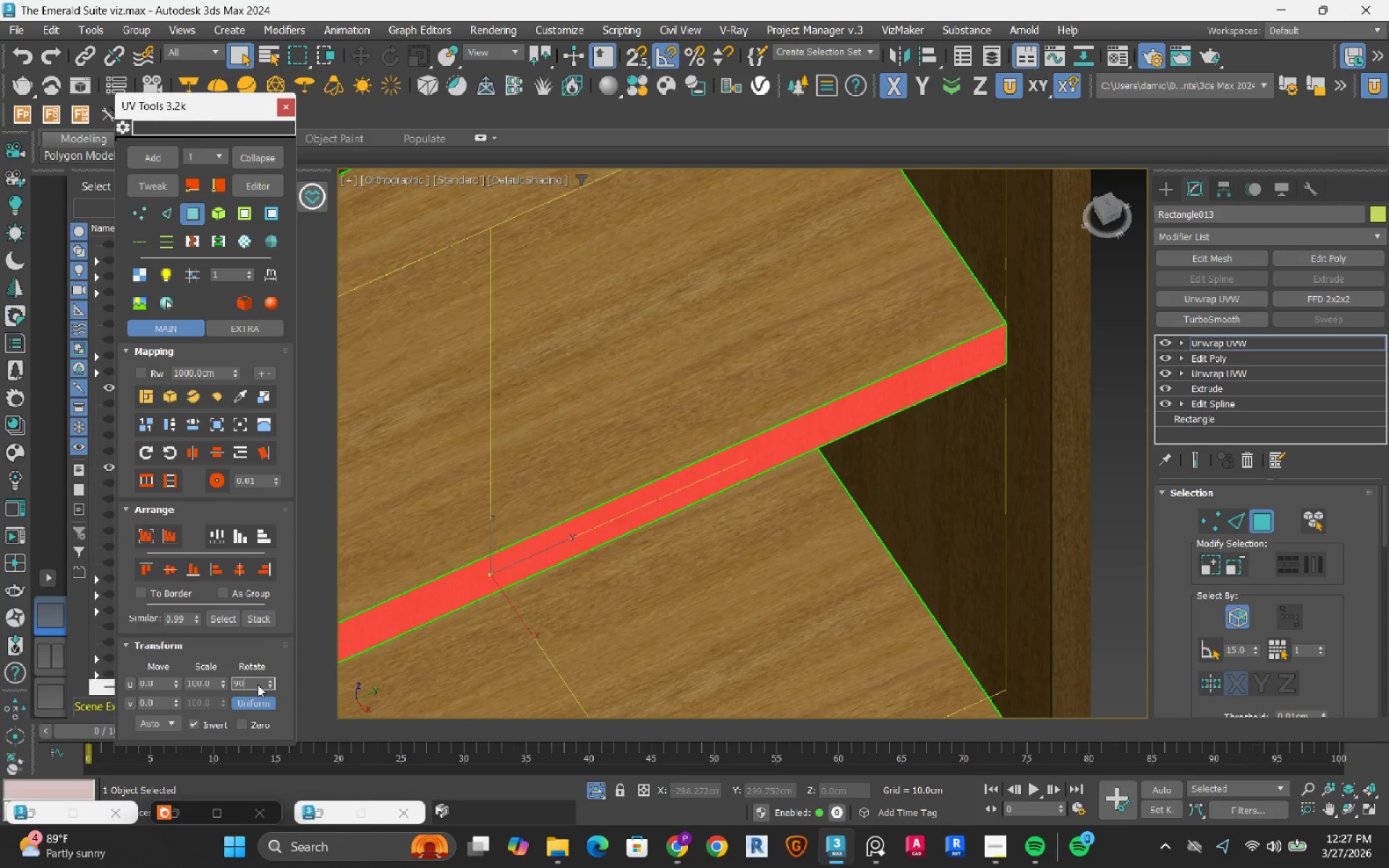 
key(NumpadEnter)
 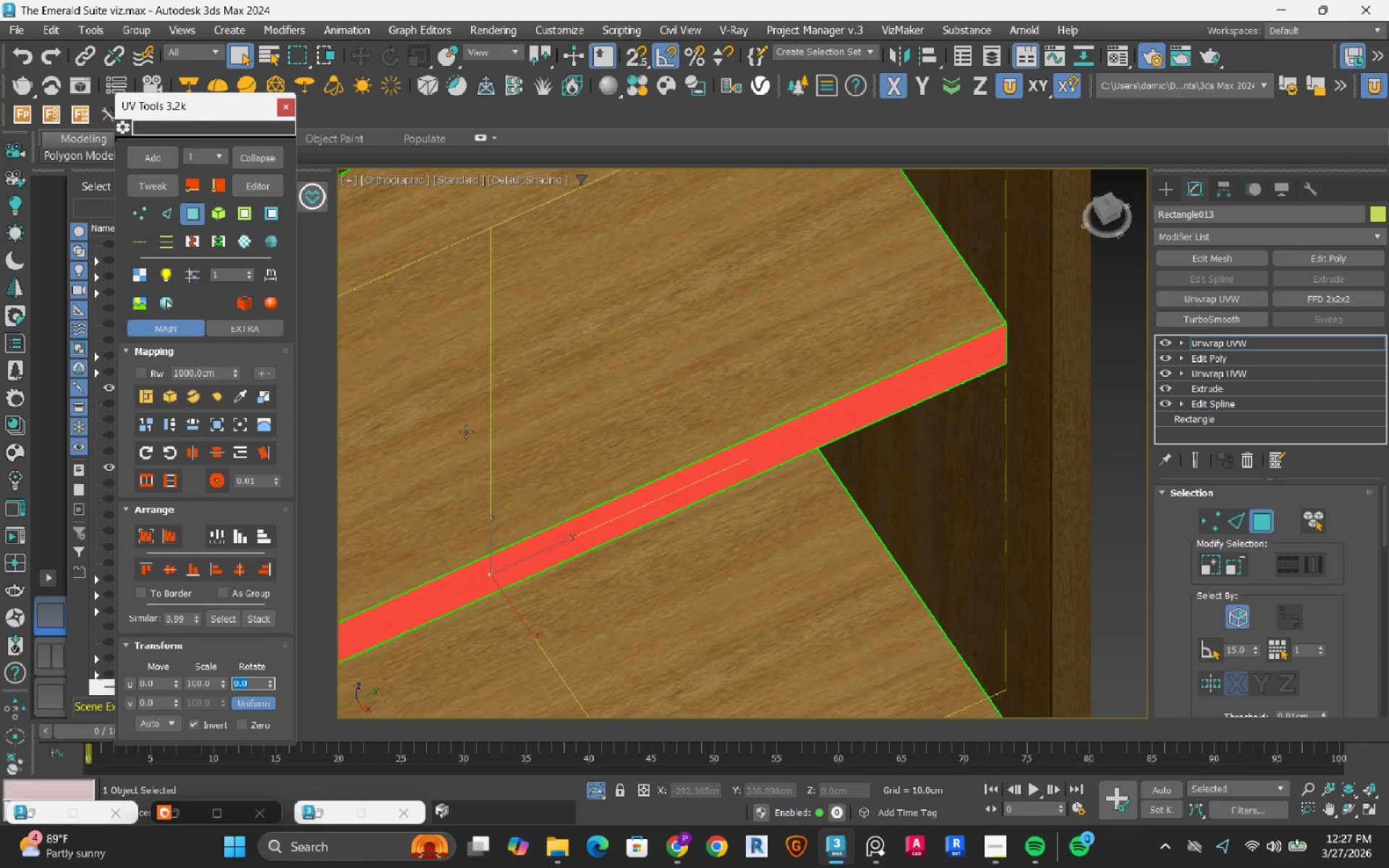 
scroll: coordinate [713, 446], scroll_direction: down, amount: 2.0
 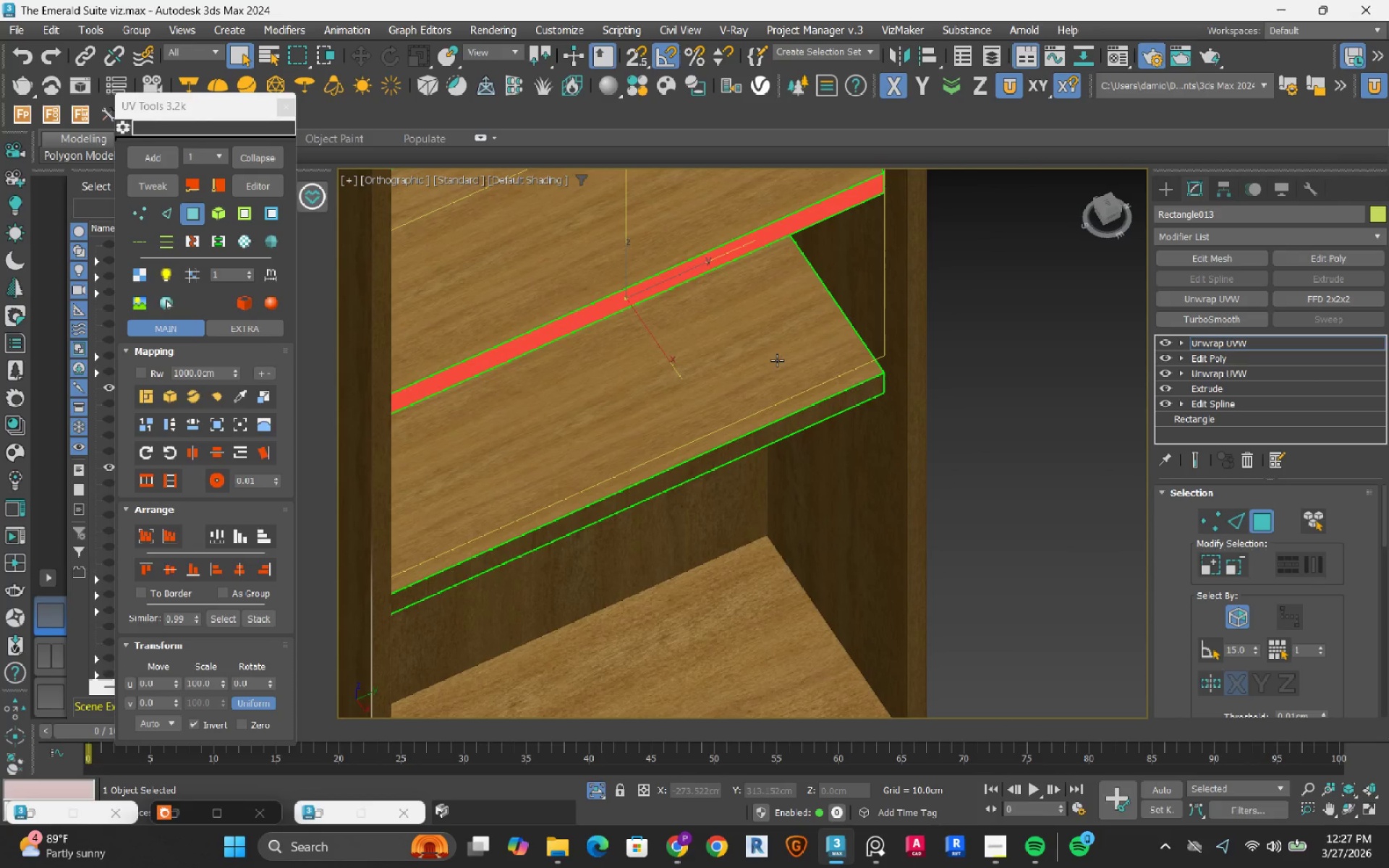 
left_click([846, 421])
 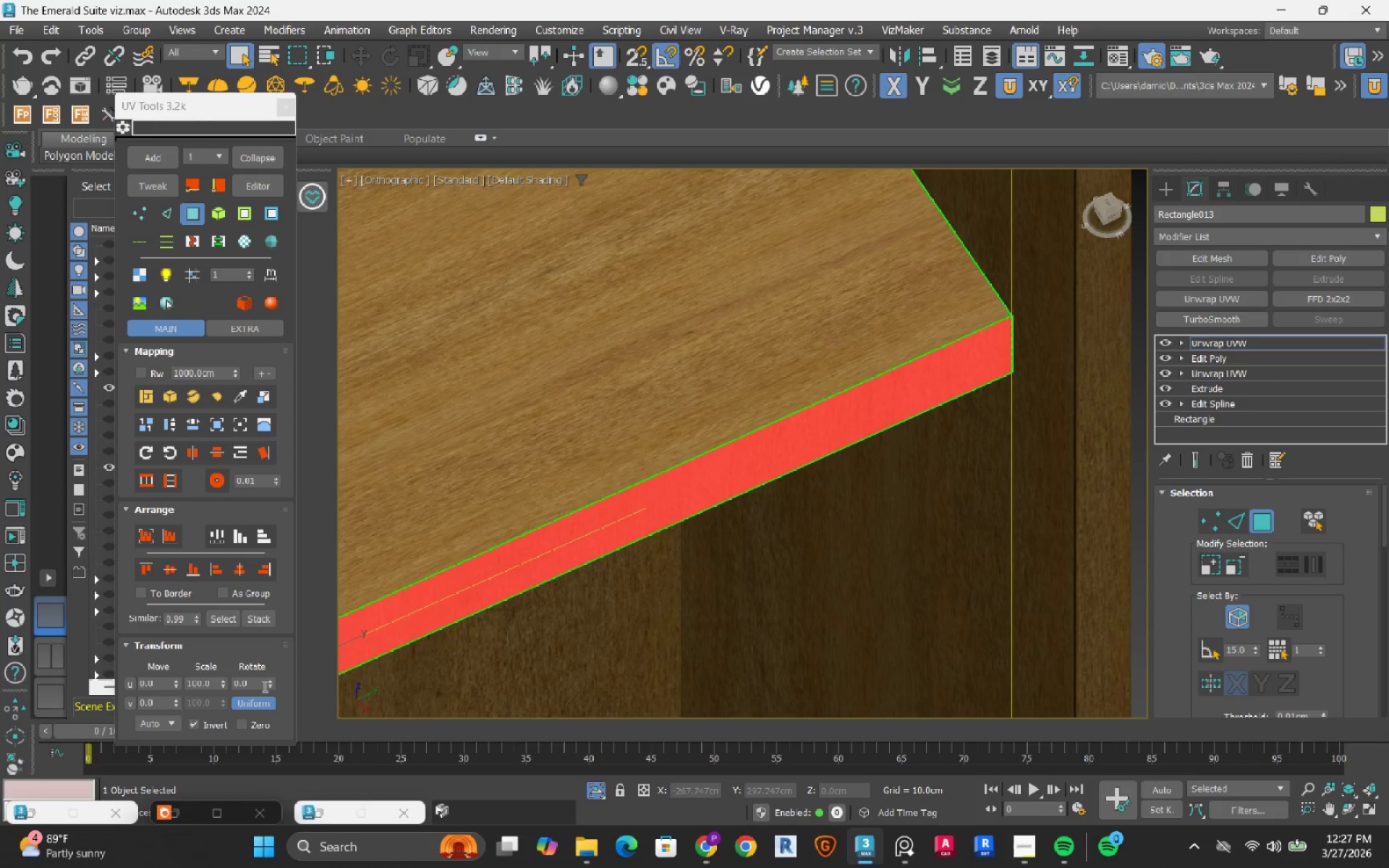 
scroll: coordinate [828, 417], scroll_direction: up, amount: 3.0
 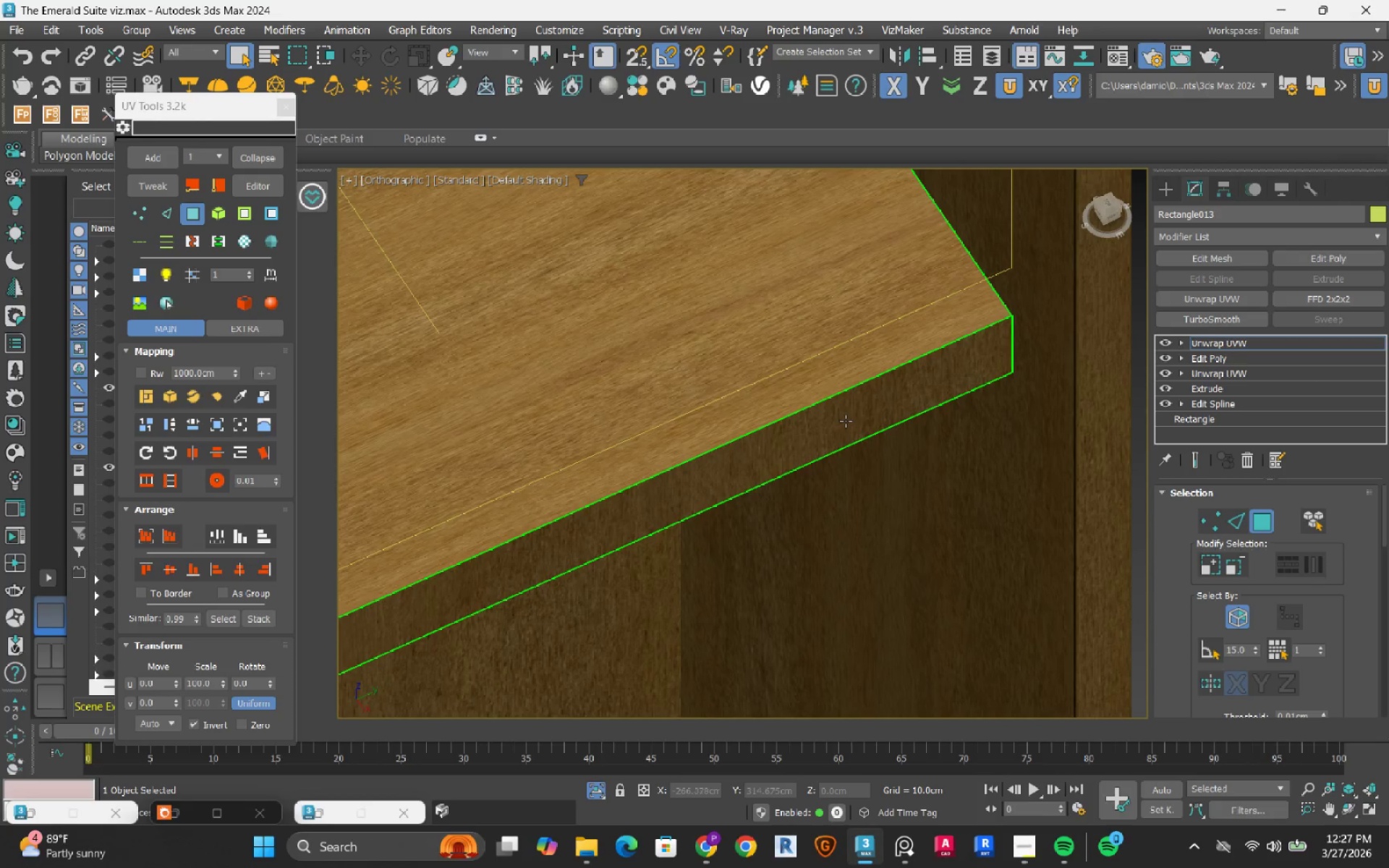 
double_click([263, 686])
 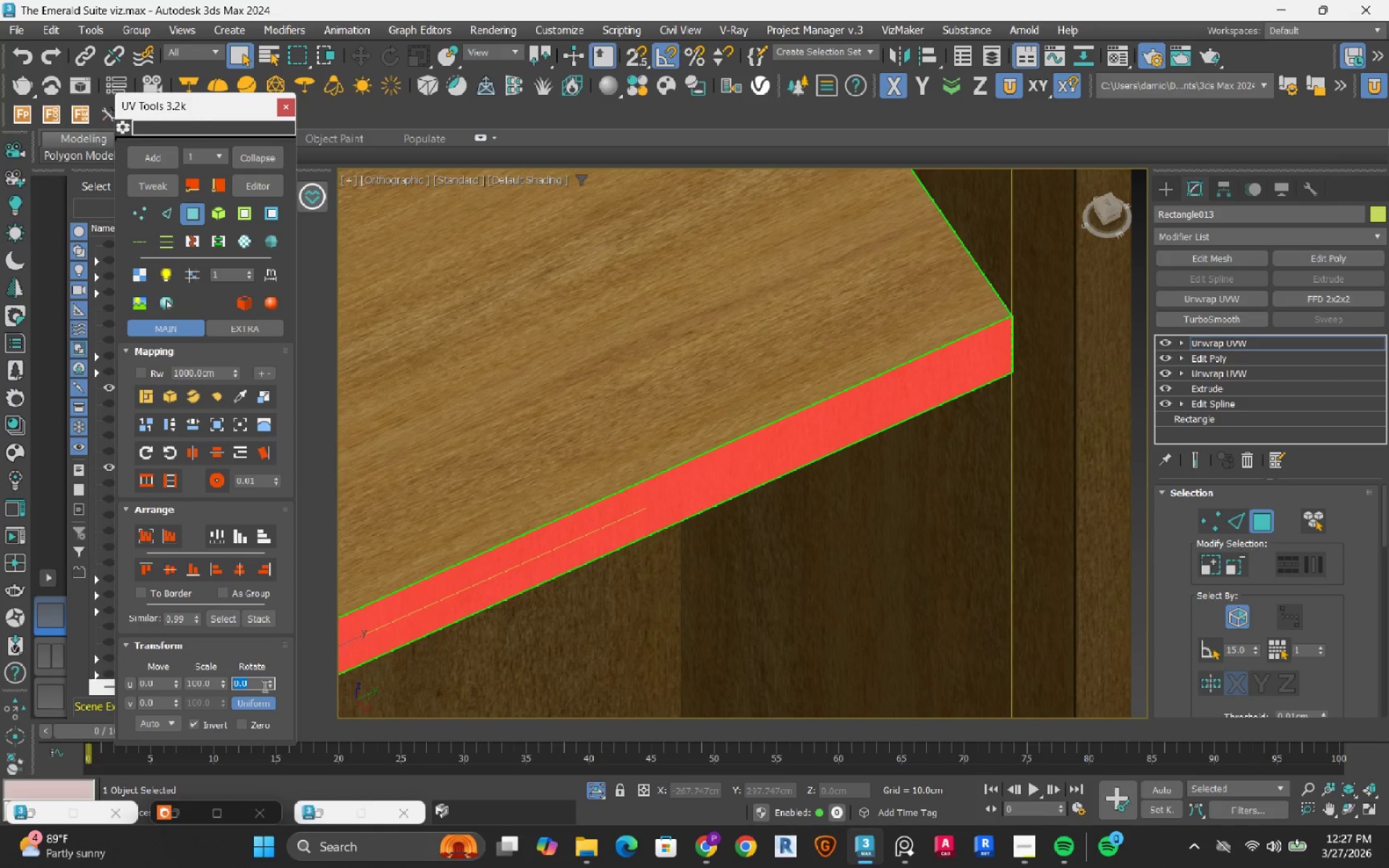 
key(Numpad9)
 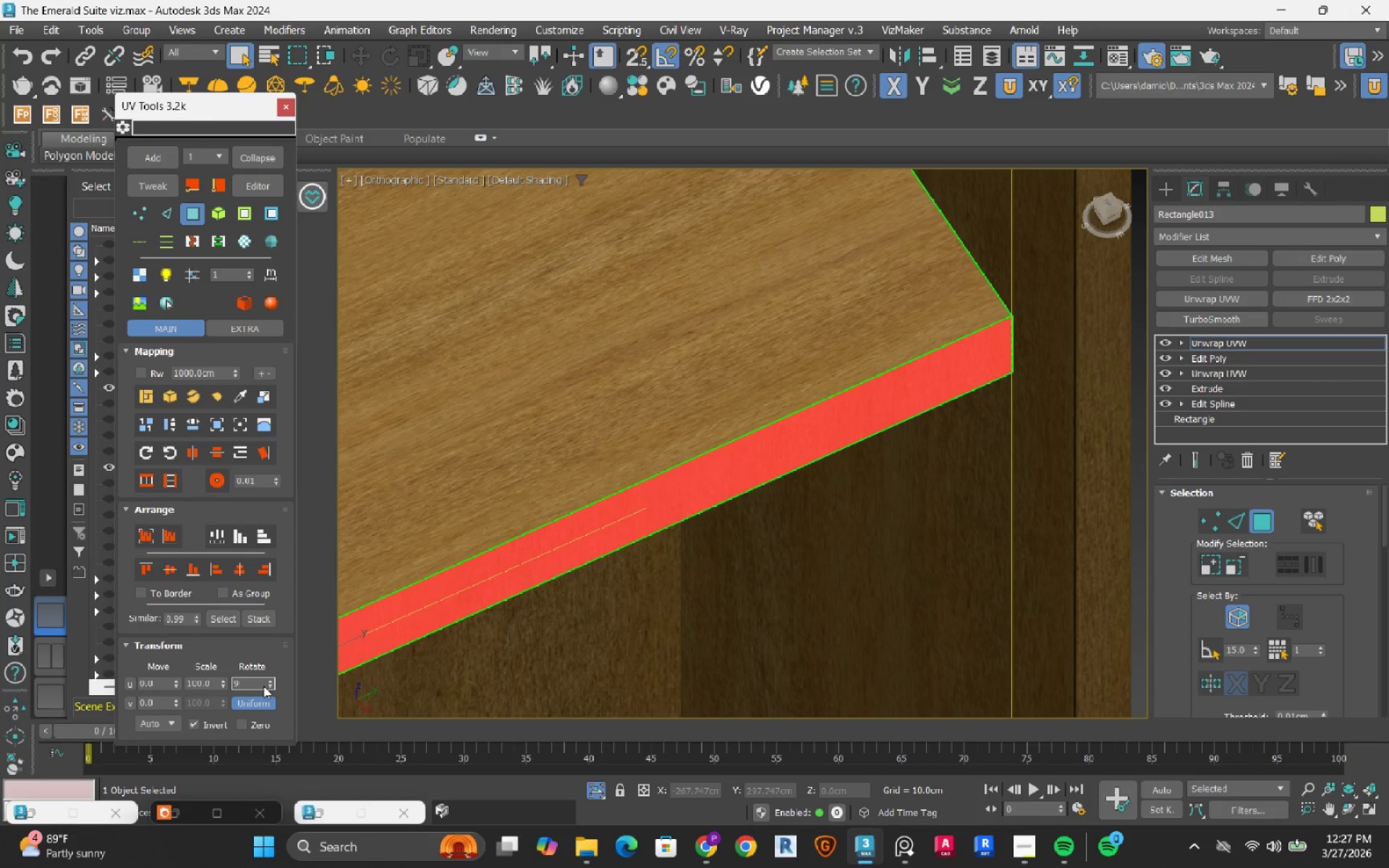 
key(Numpad0)
 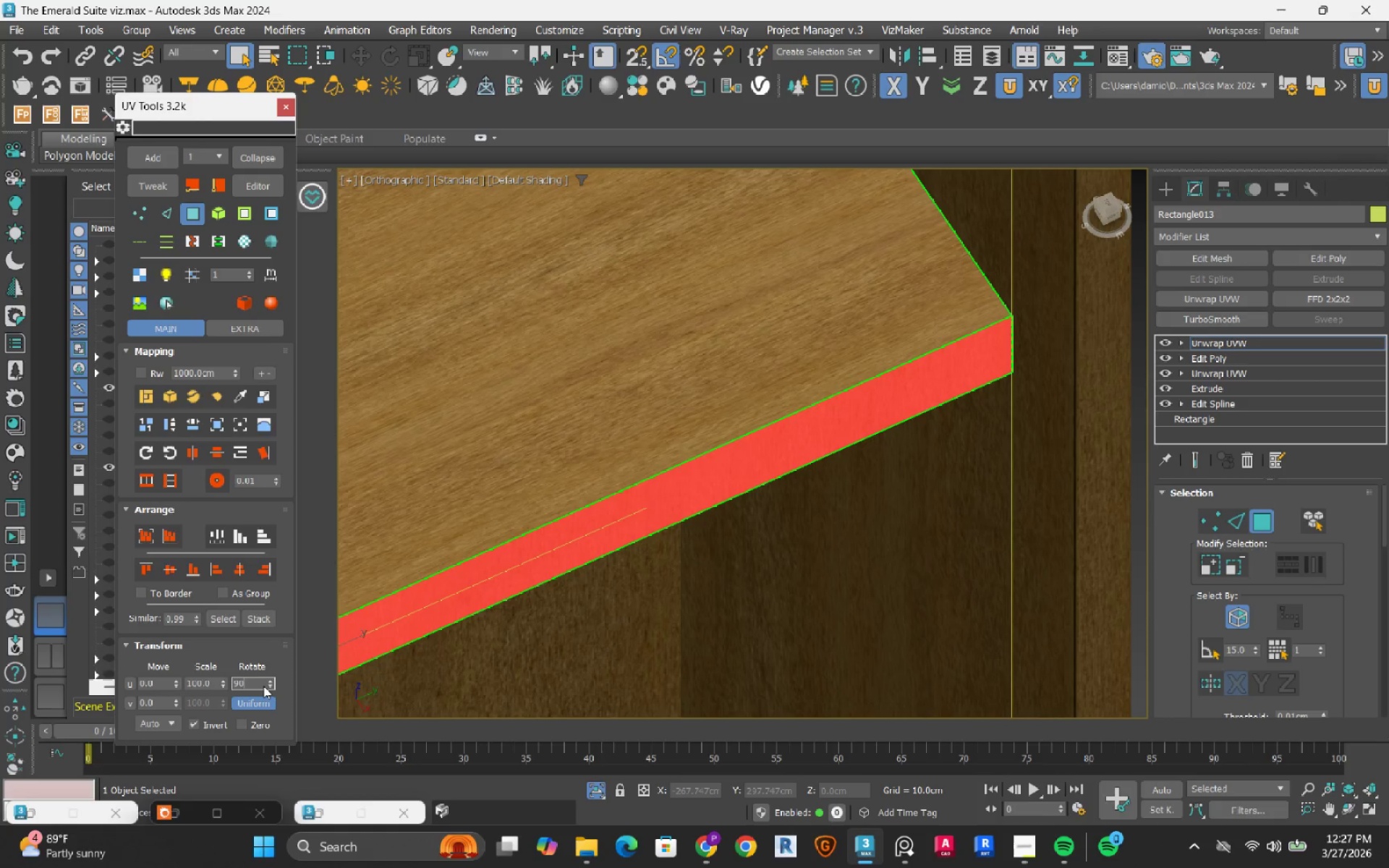 
key(NumpadEnter)
 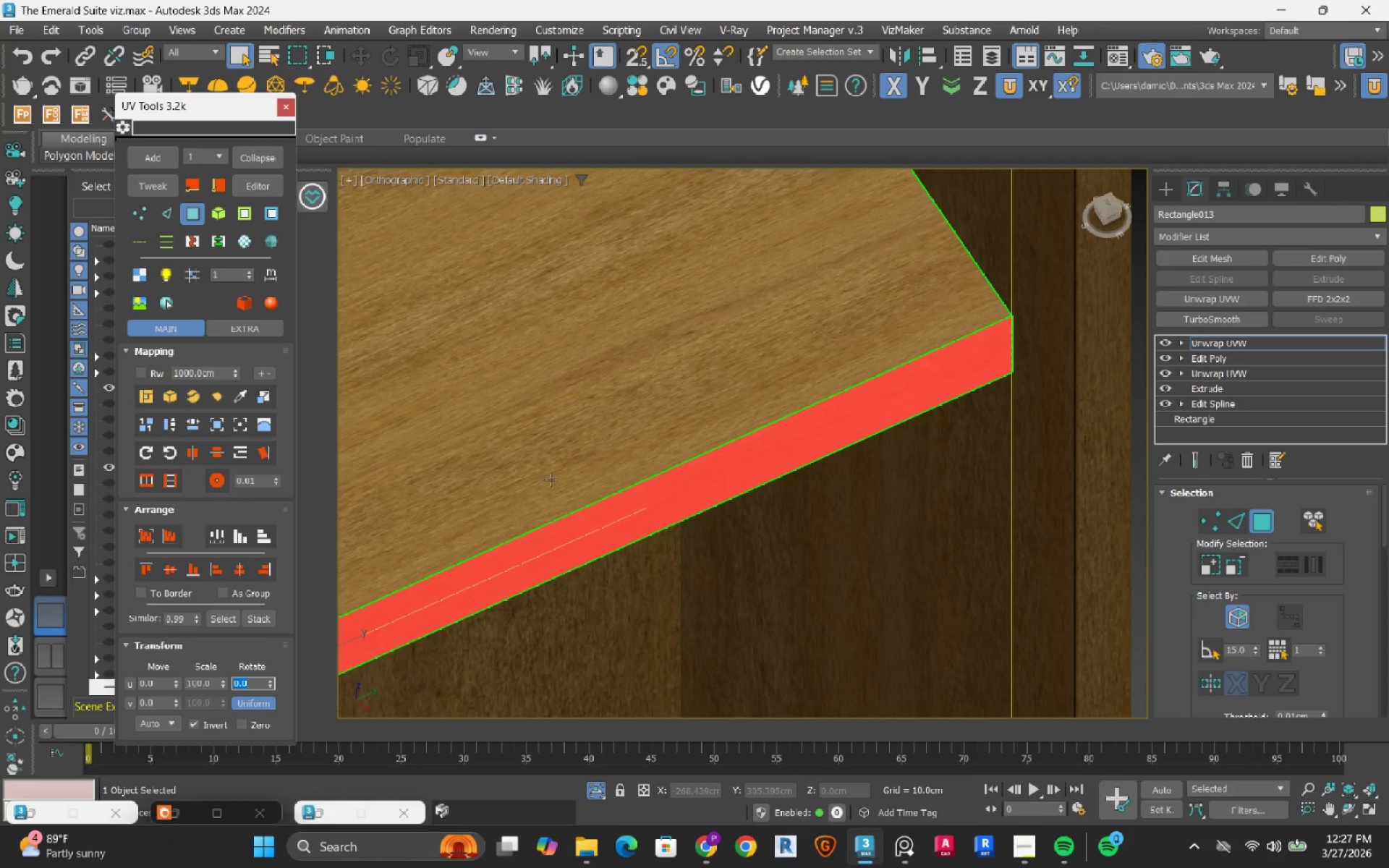 
scroll: coordinate [731, 387], scroll_direction: down, amount: 5.0
 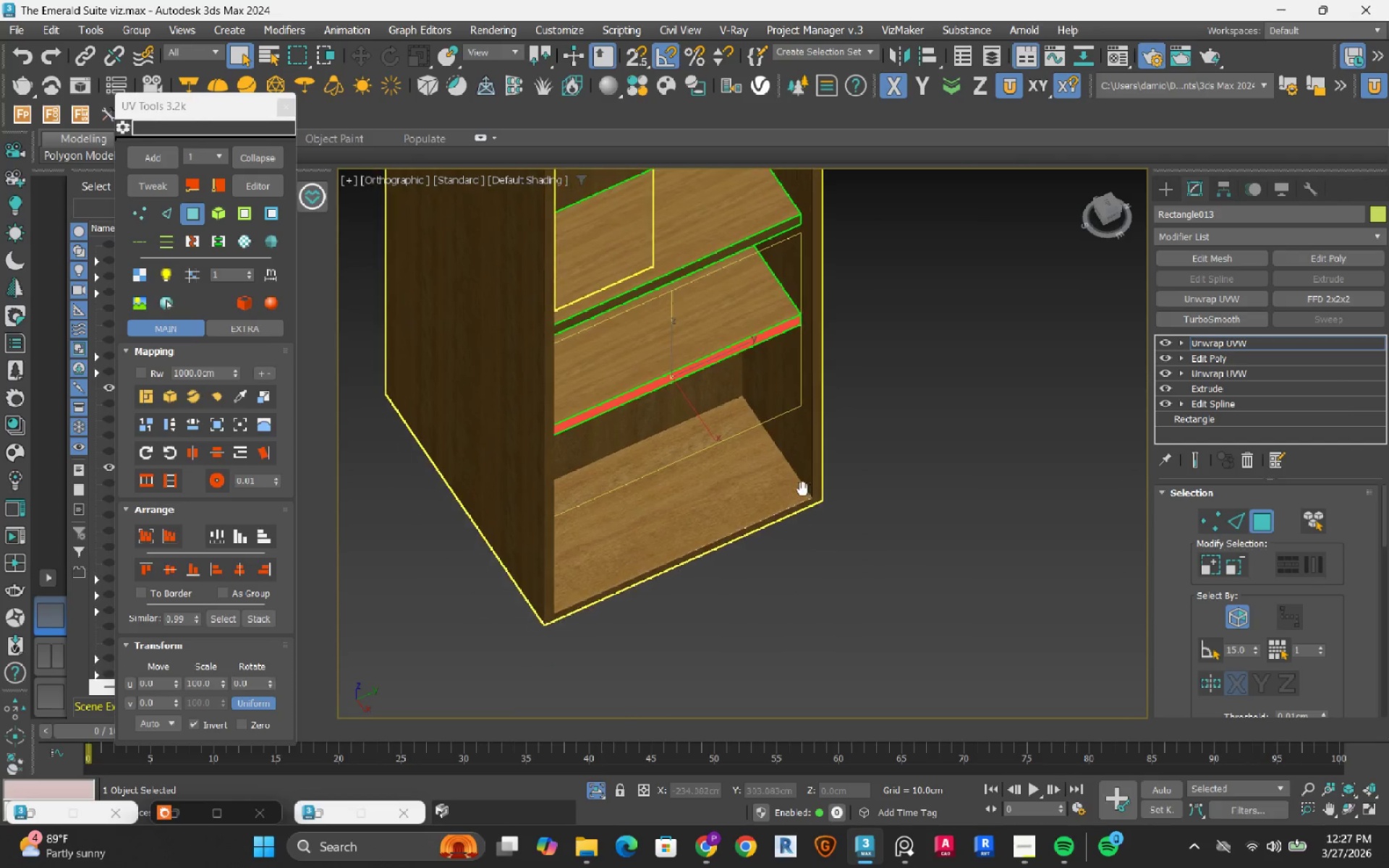 
hold_key(key=AltLeft, duration=0.92)
 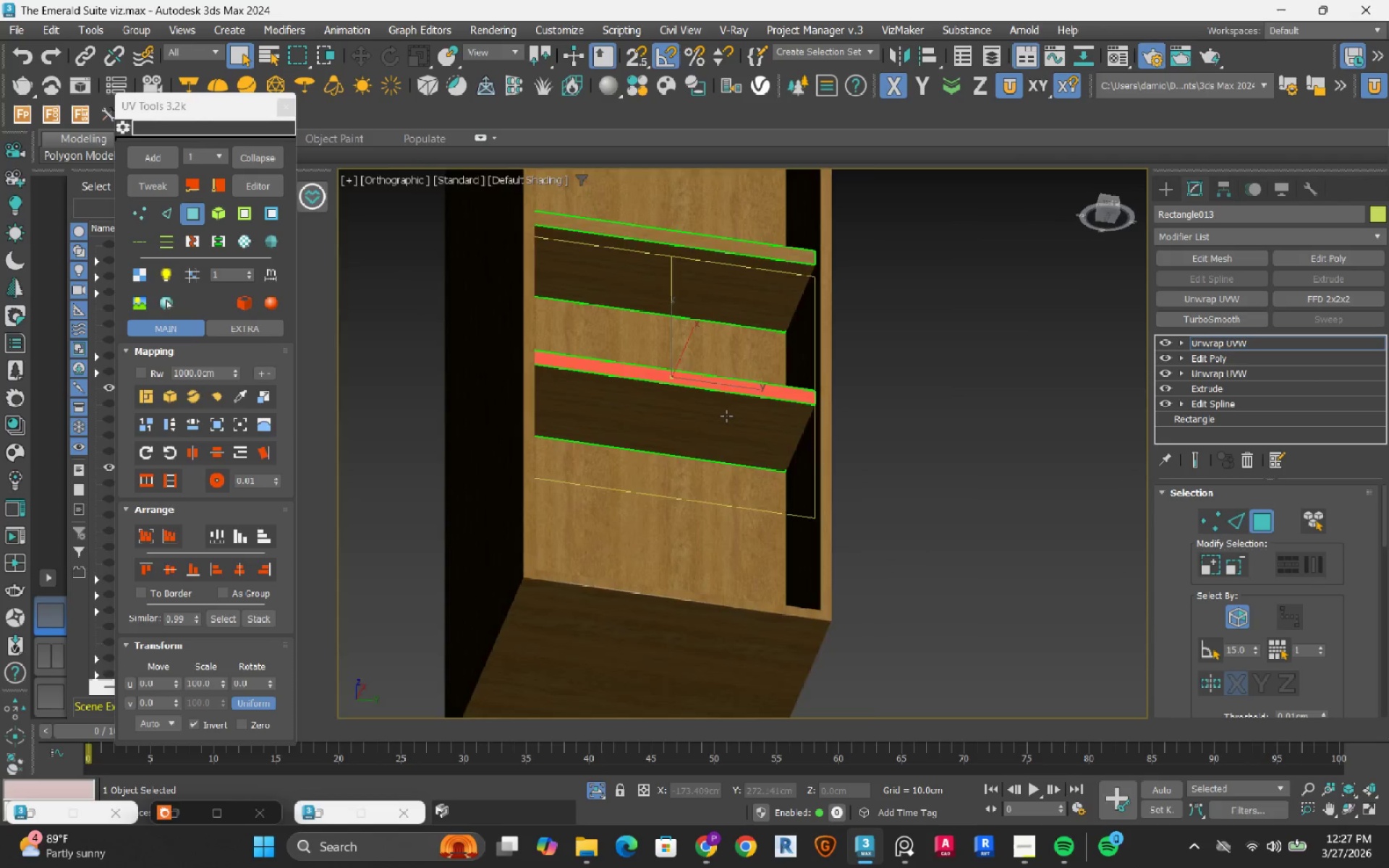 
scroll: coordinate [723, 420], scroll_direction: up, amount: 2.0
 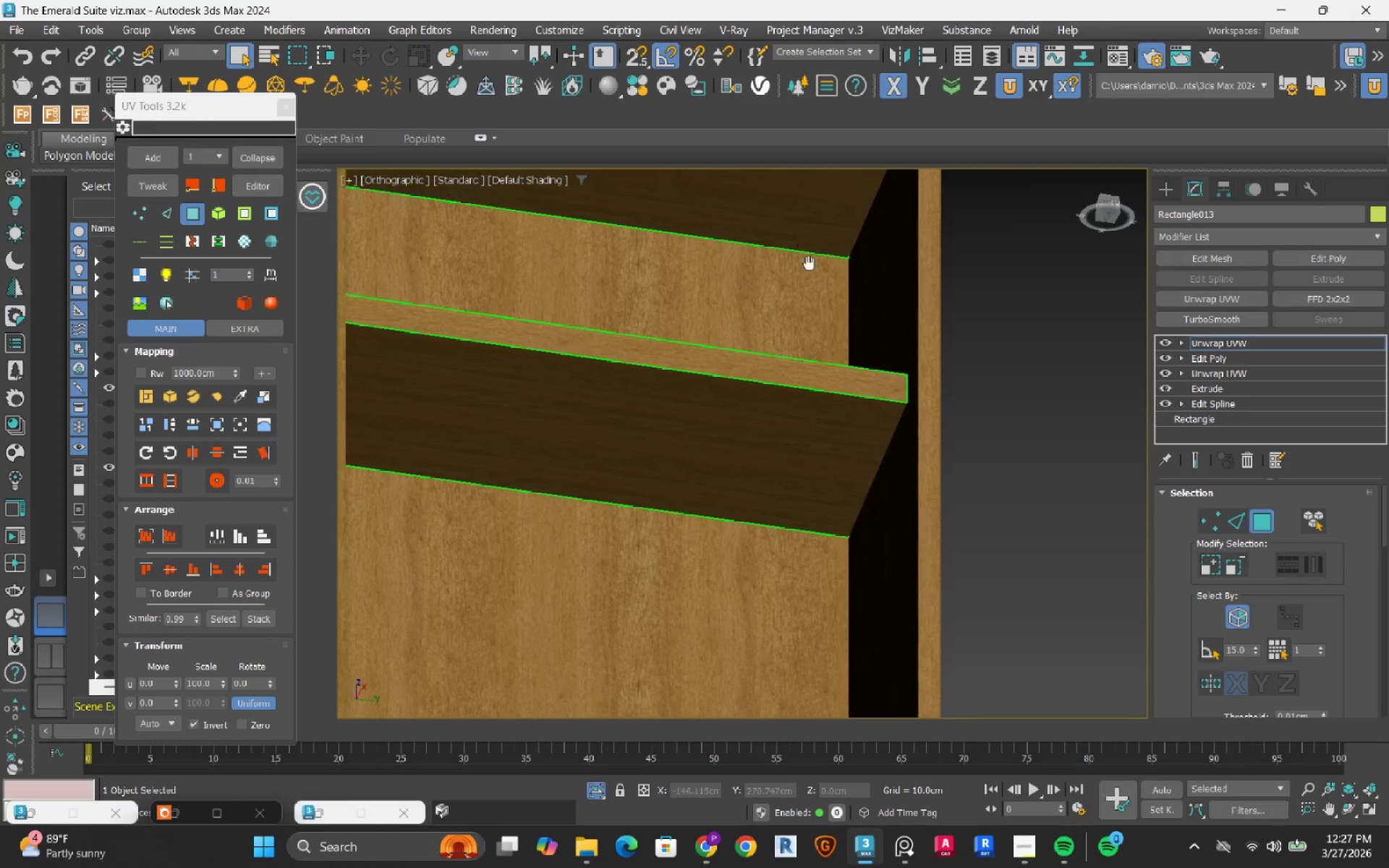 
scroll: coordinate [788, 595], scroll_direction: down, amount: 2.0
 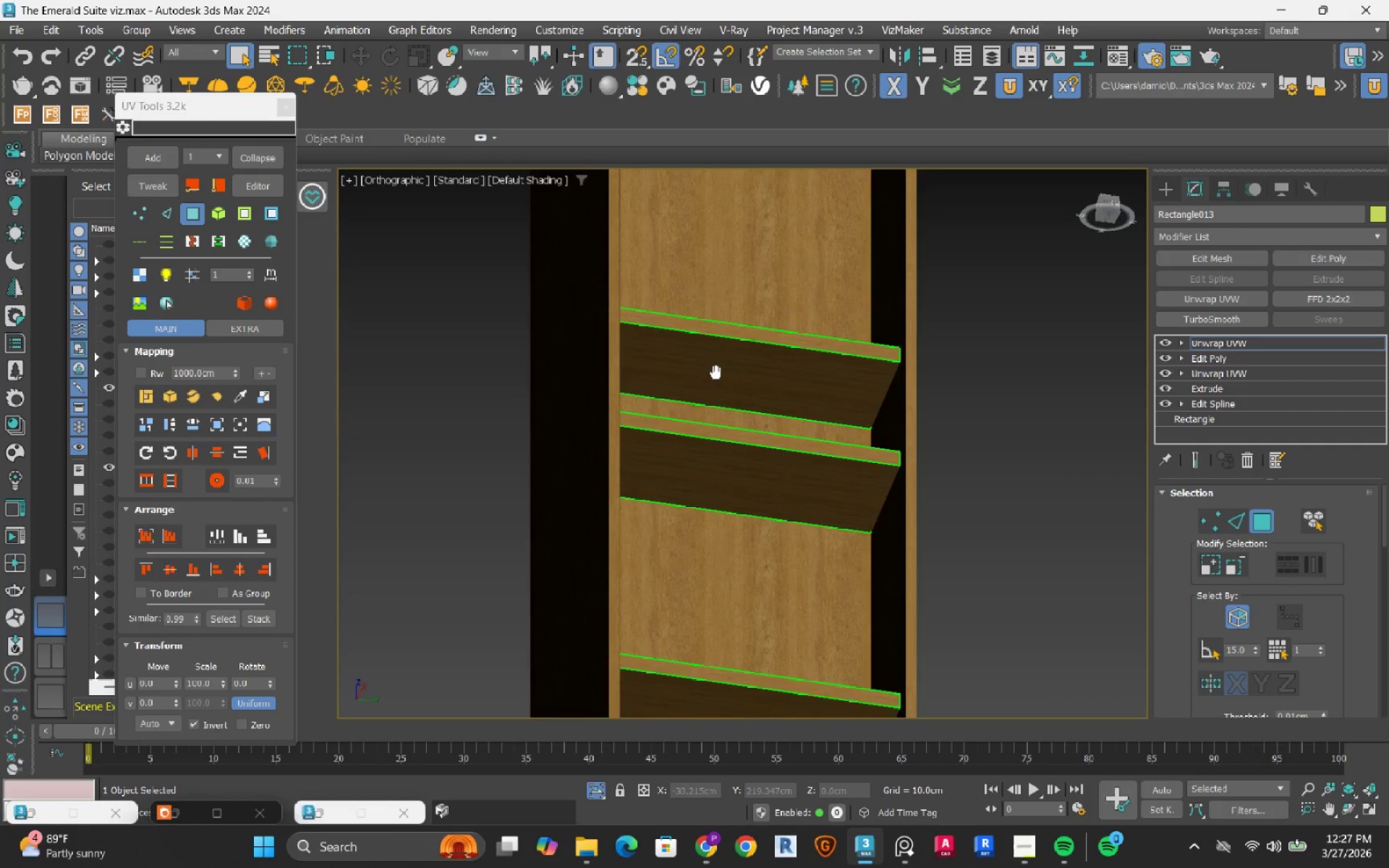 
wait(8.24)
 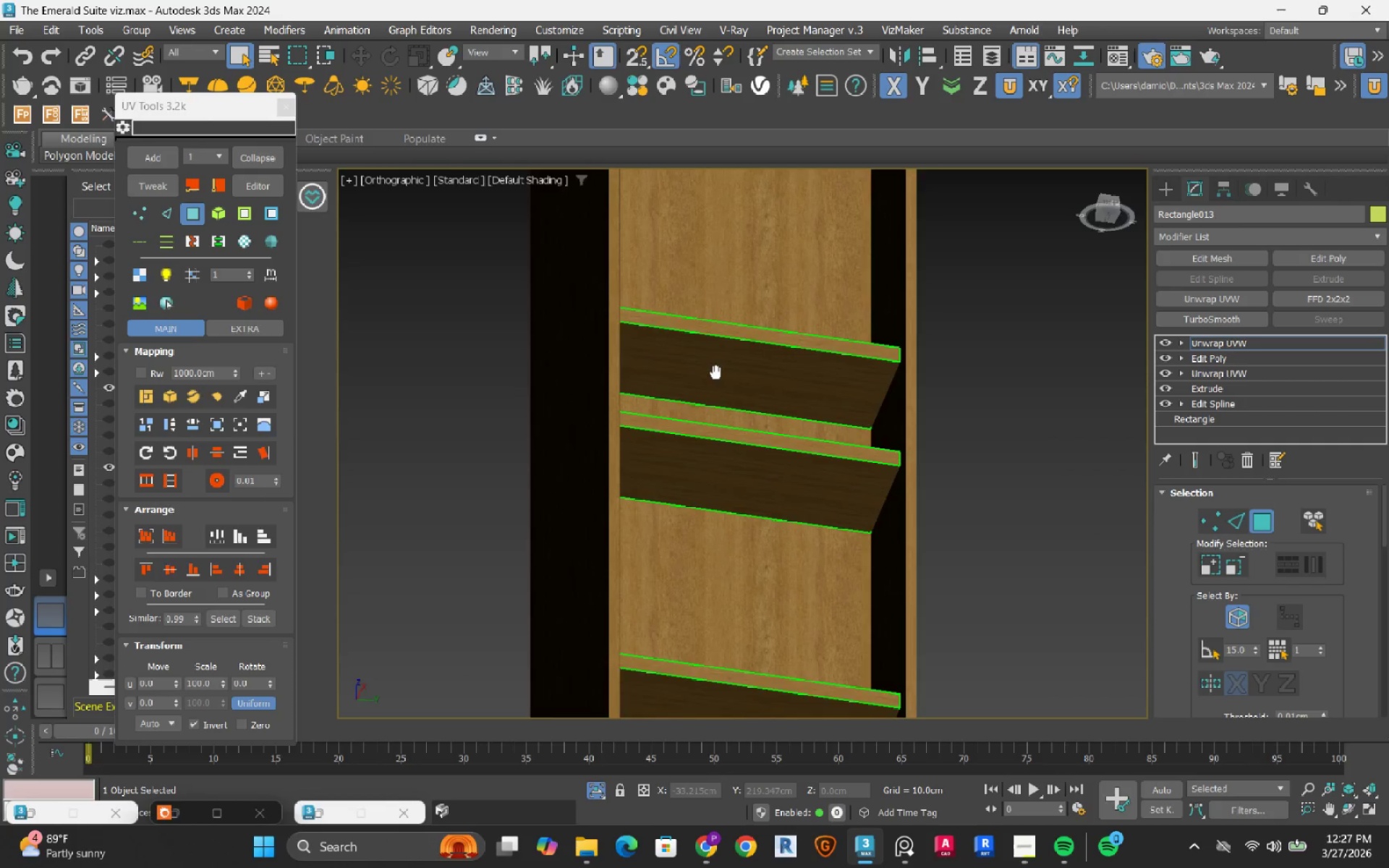 
left_click([1221, 346])
 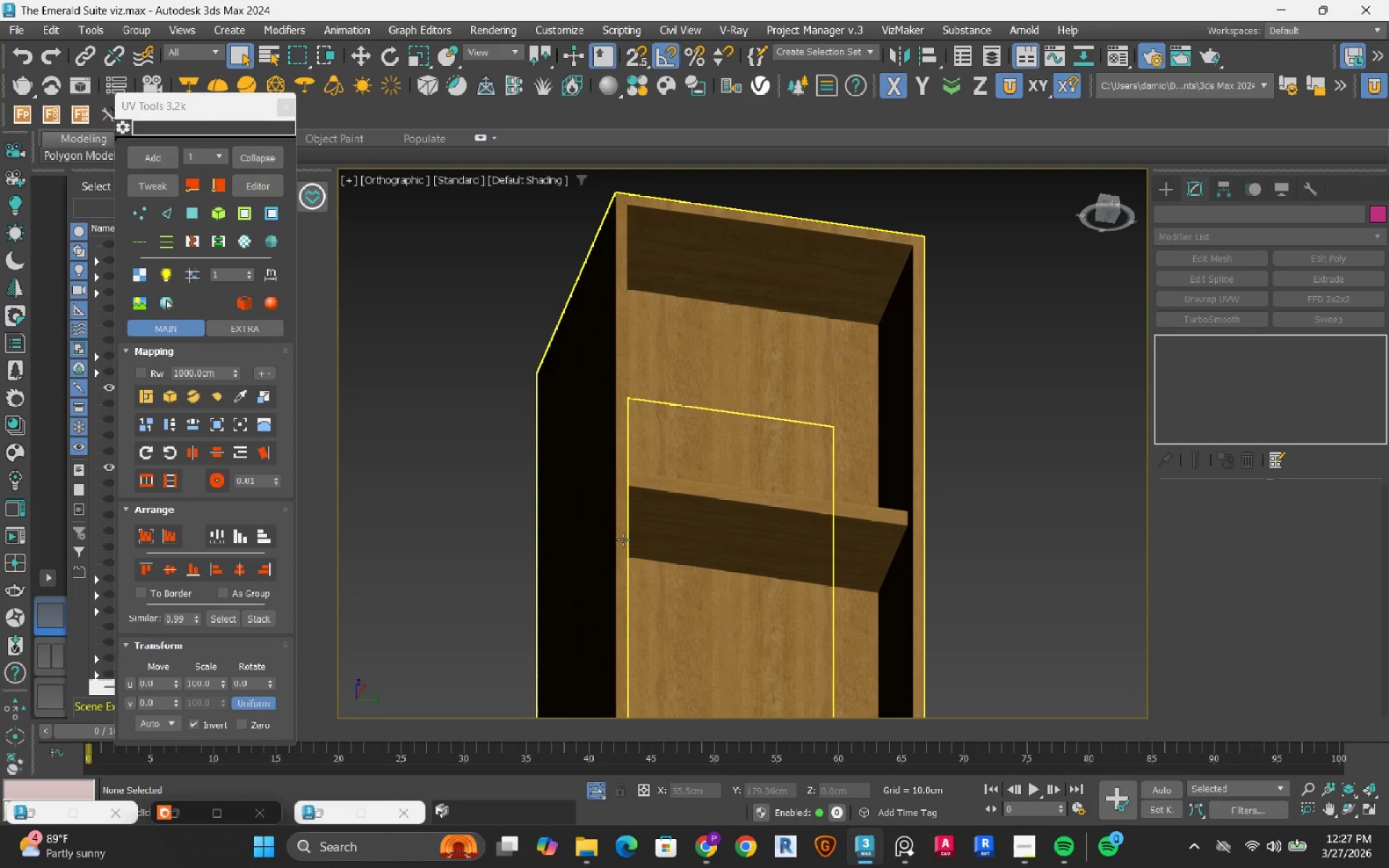 
hold_key(key=AltLeft, duration=0.58)
 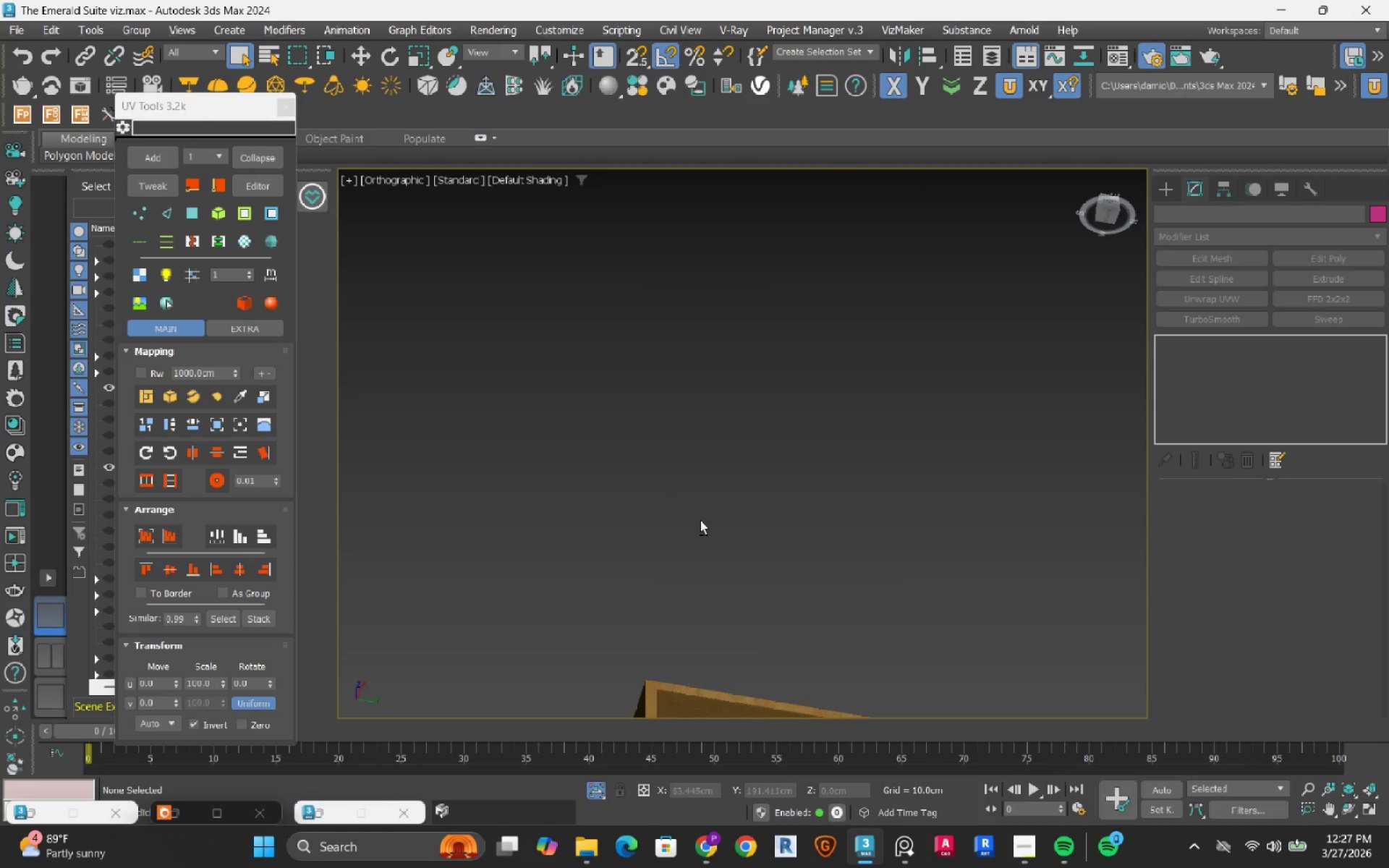 
scroll: coordinate [700, 522], scroll_direction: down, amount: 2.0
 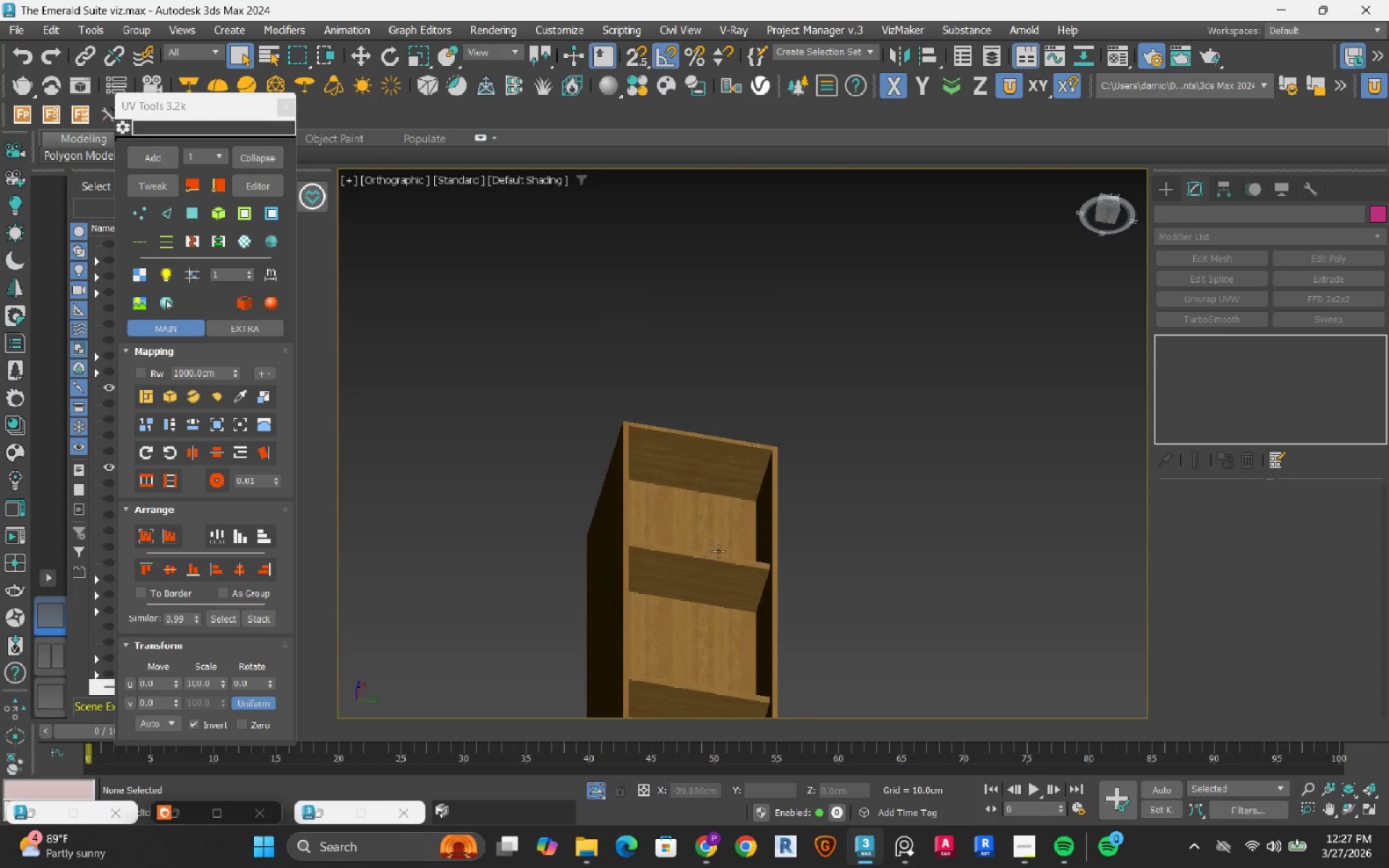 
hold_key(key=AltLeft, duration=0.64)
 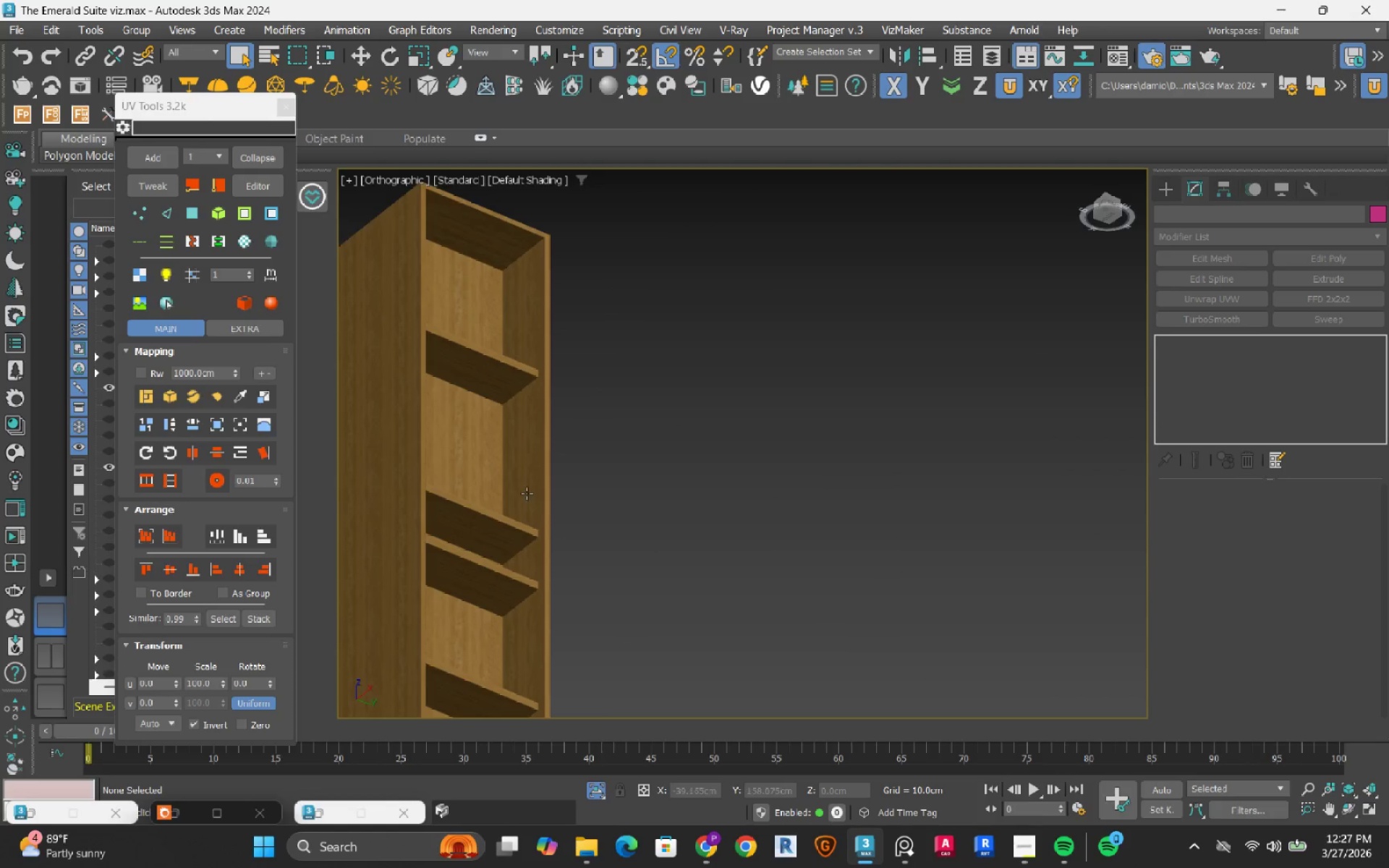 
hold_key(key=AltLeft, duration=1.09)
 